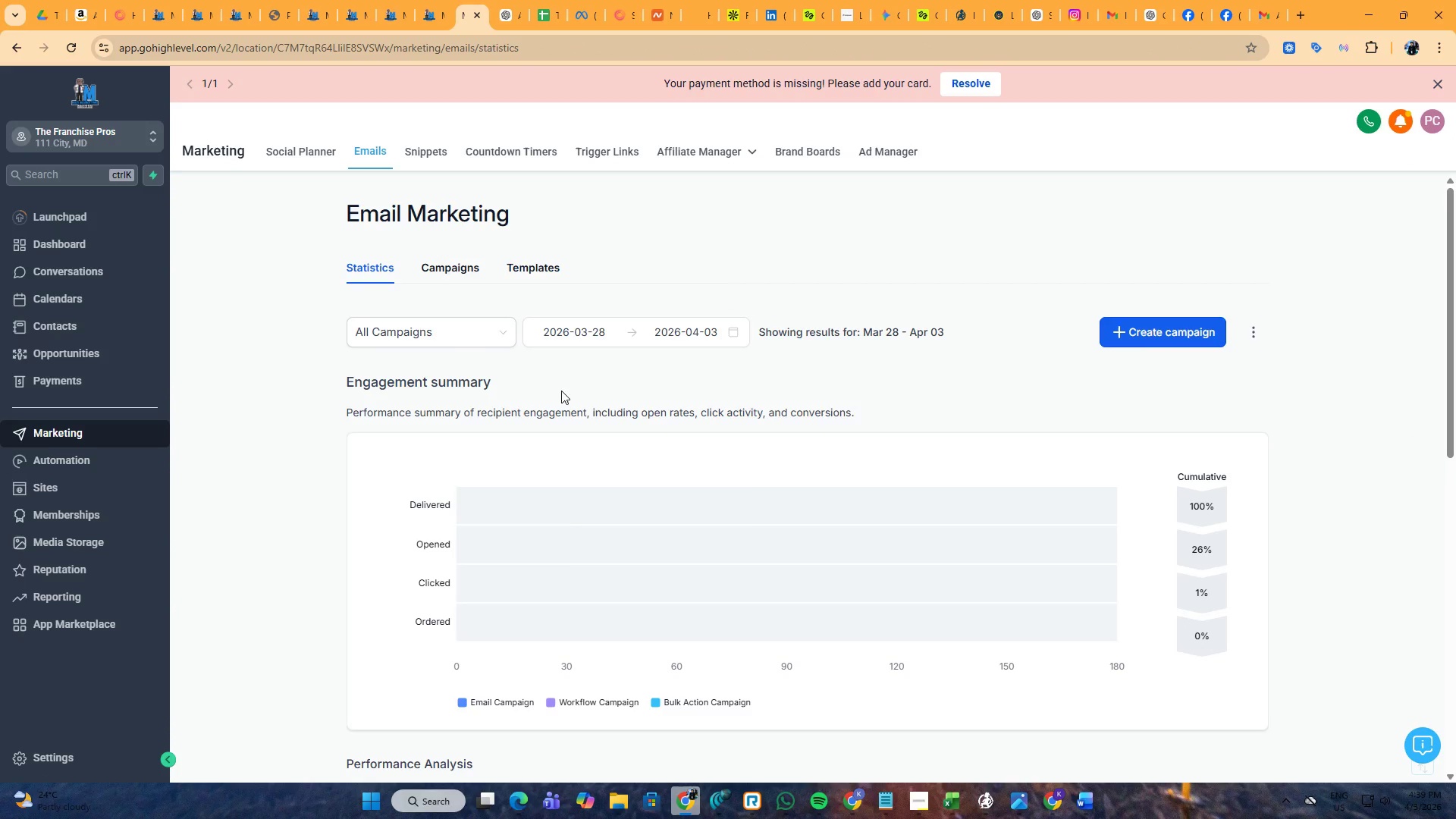 
left_click([519, 277])
 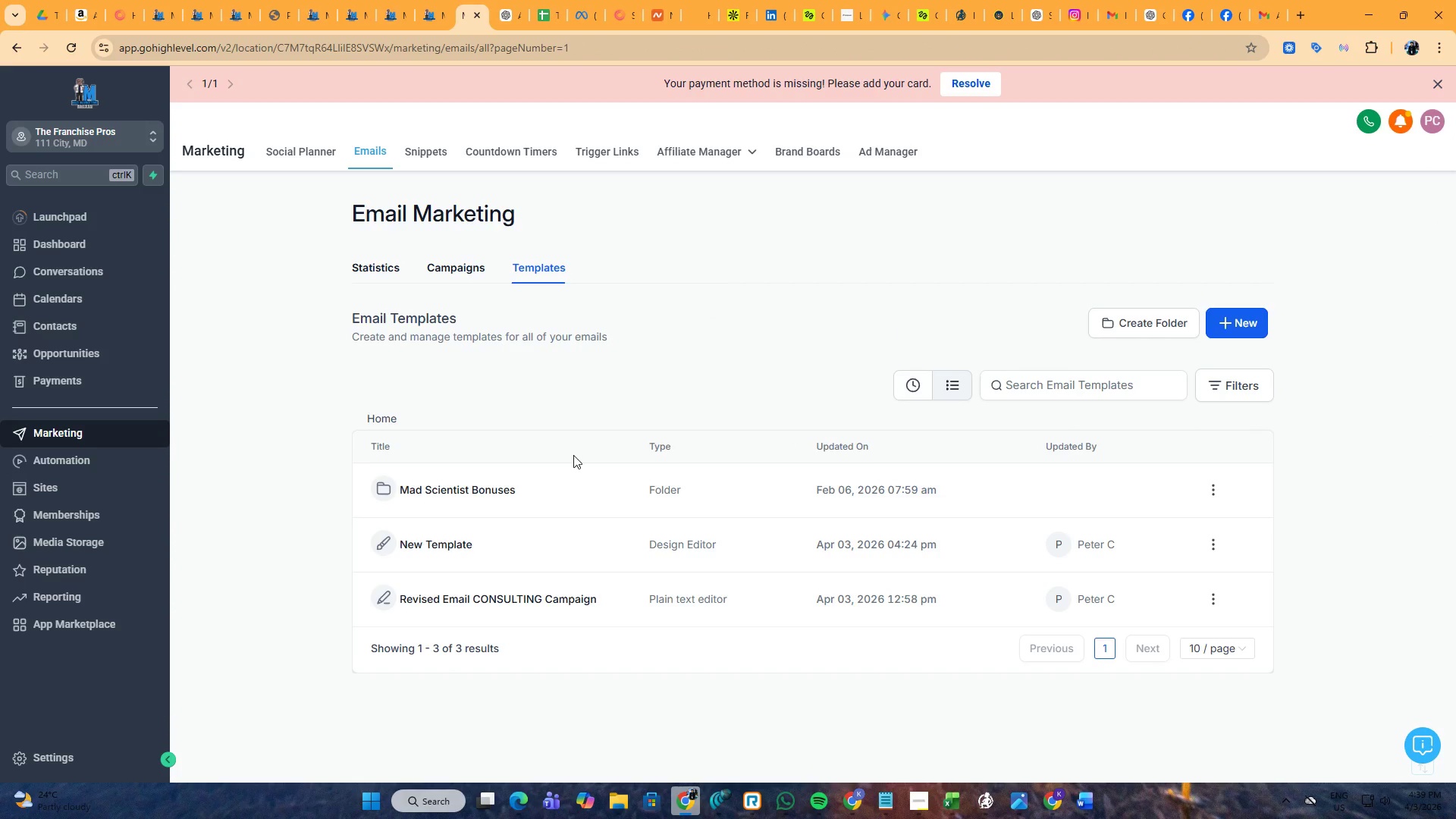 
wait(6.03)
 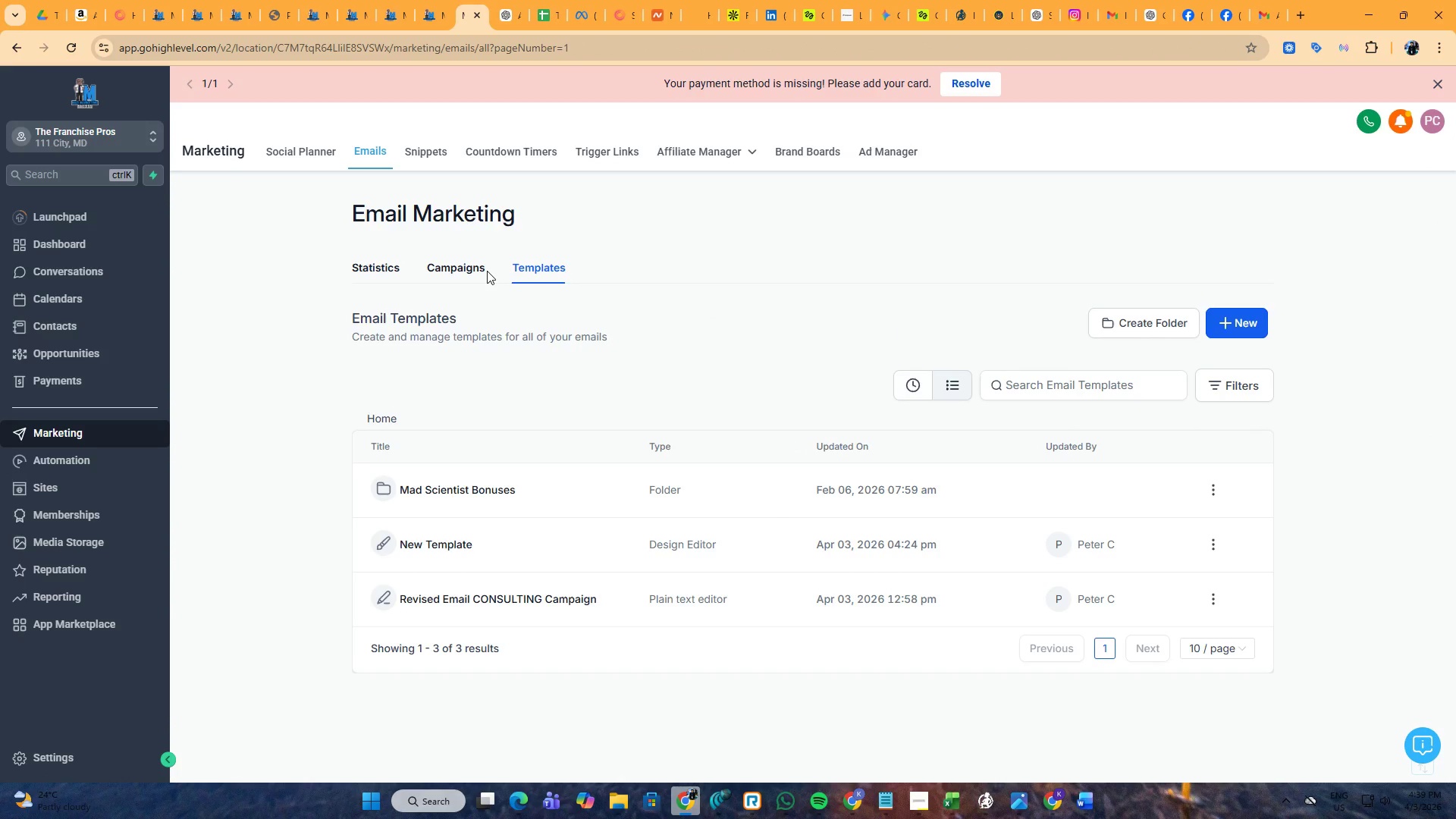 
left_click([1215, 544])
 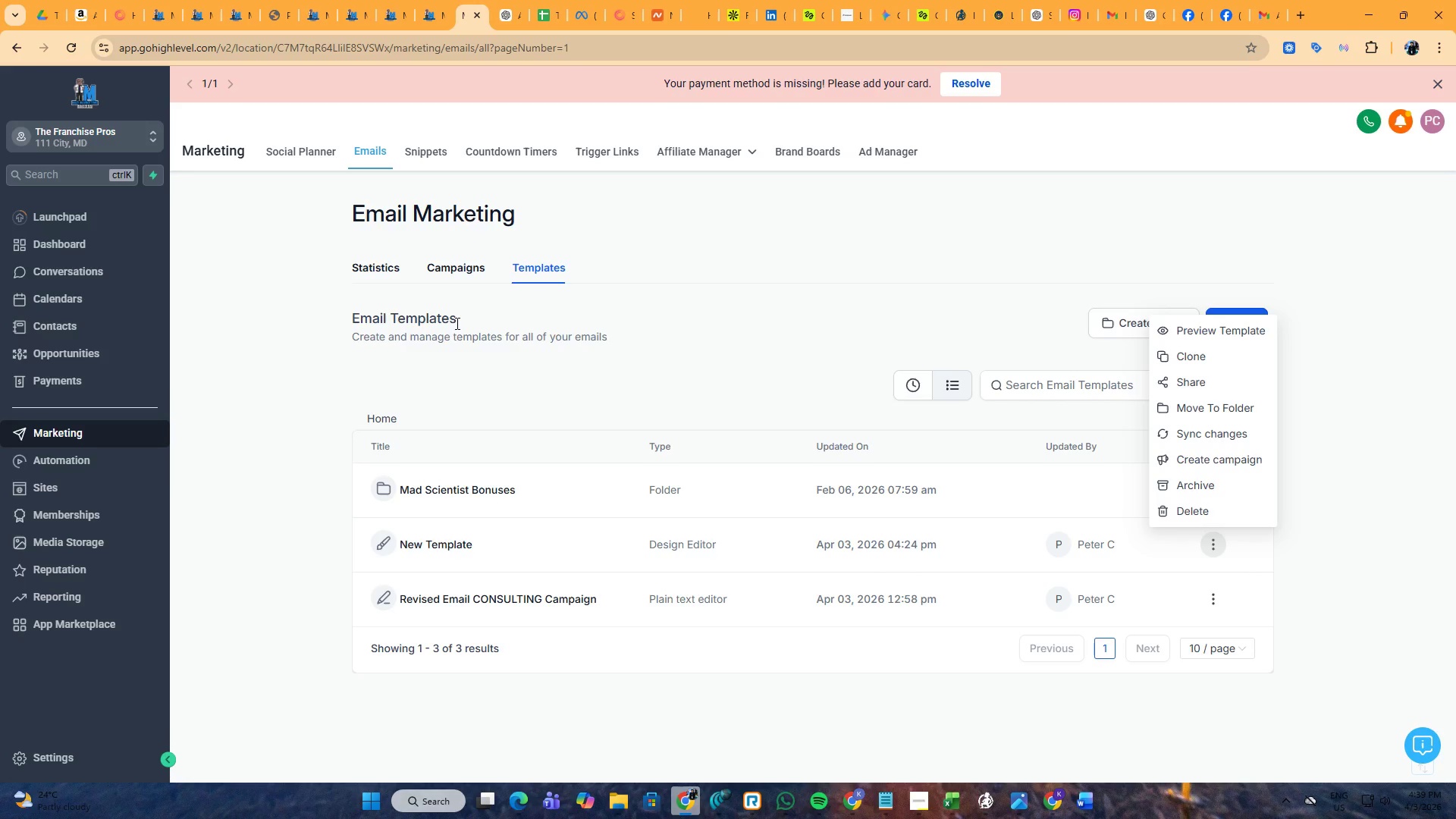 
double_click([458, 280])
 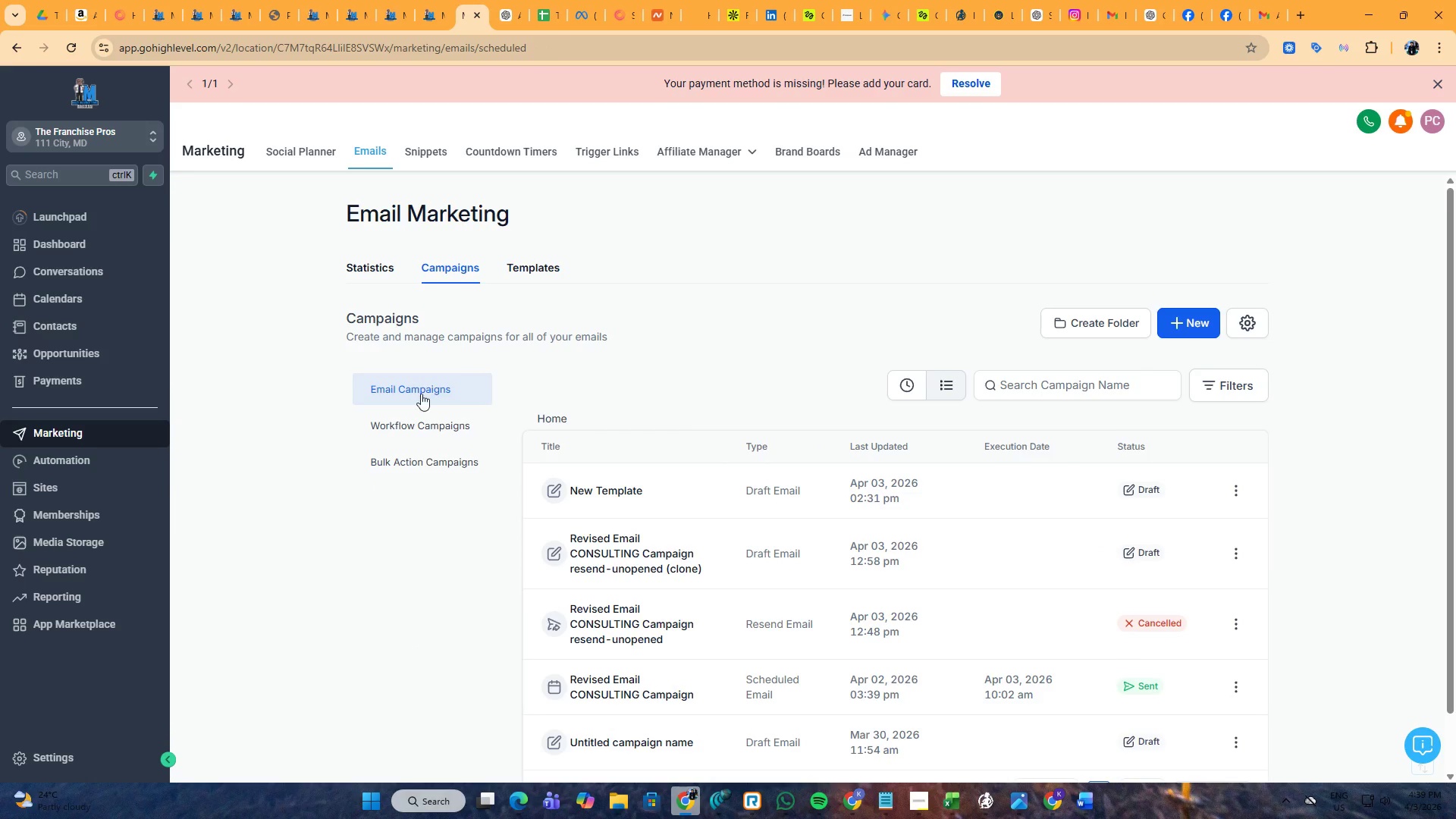 
left_click([421, 427])
 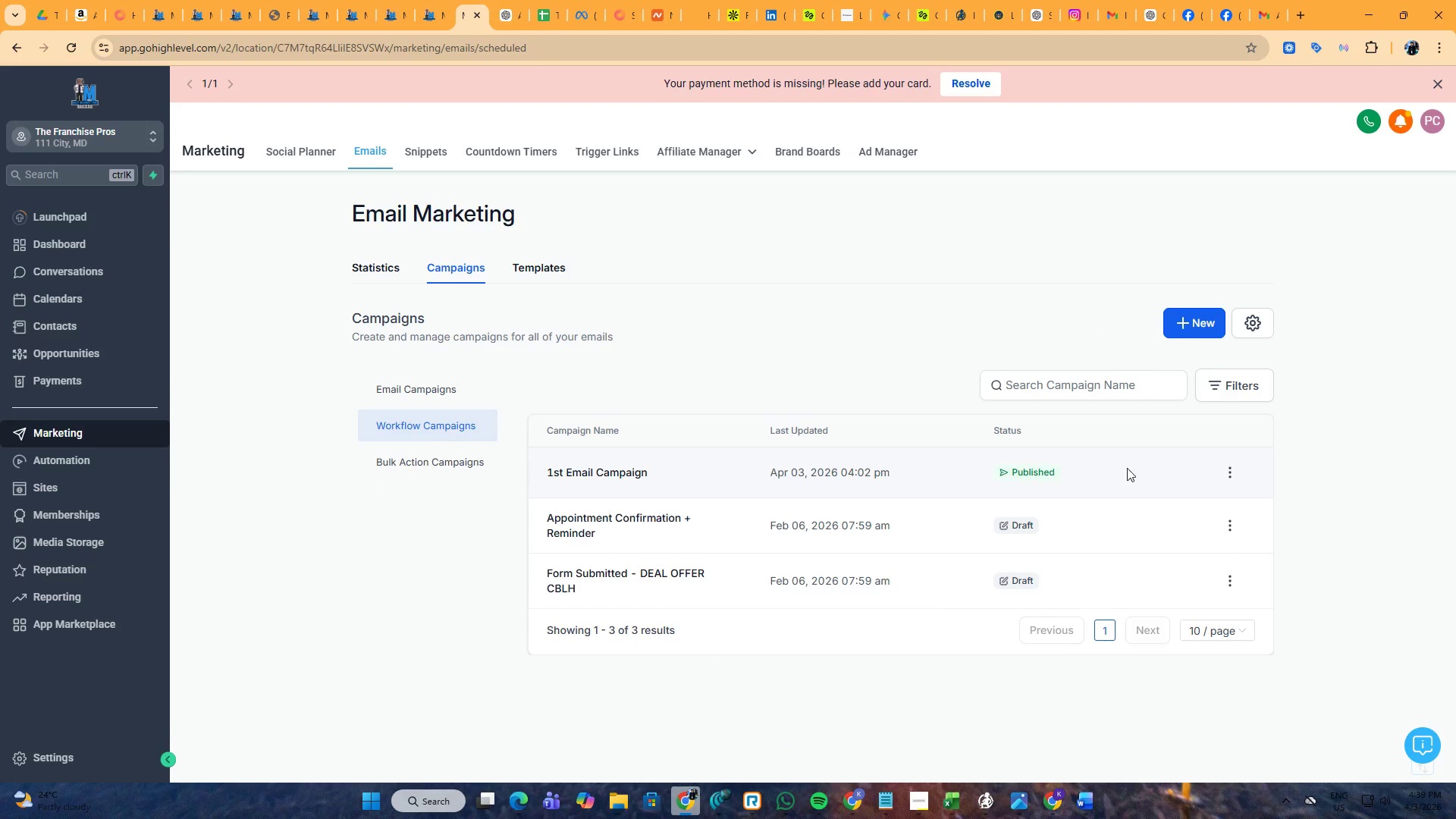 
left_click([1224, 472])
 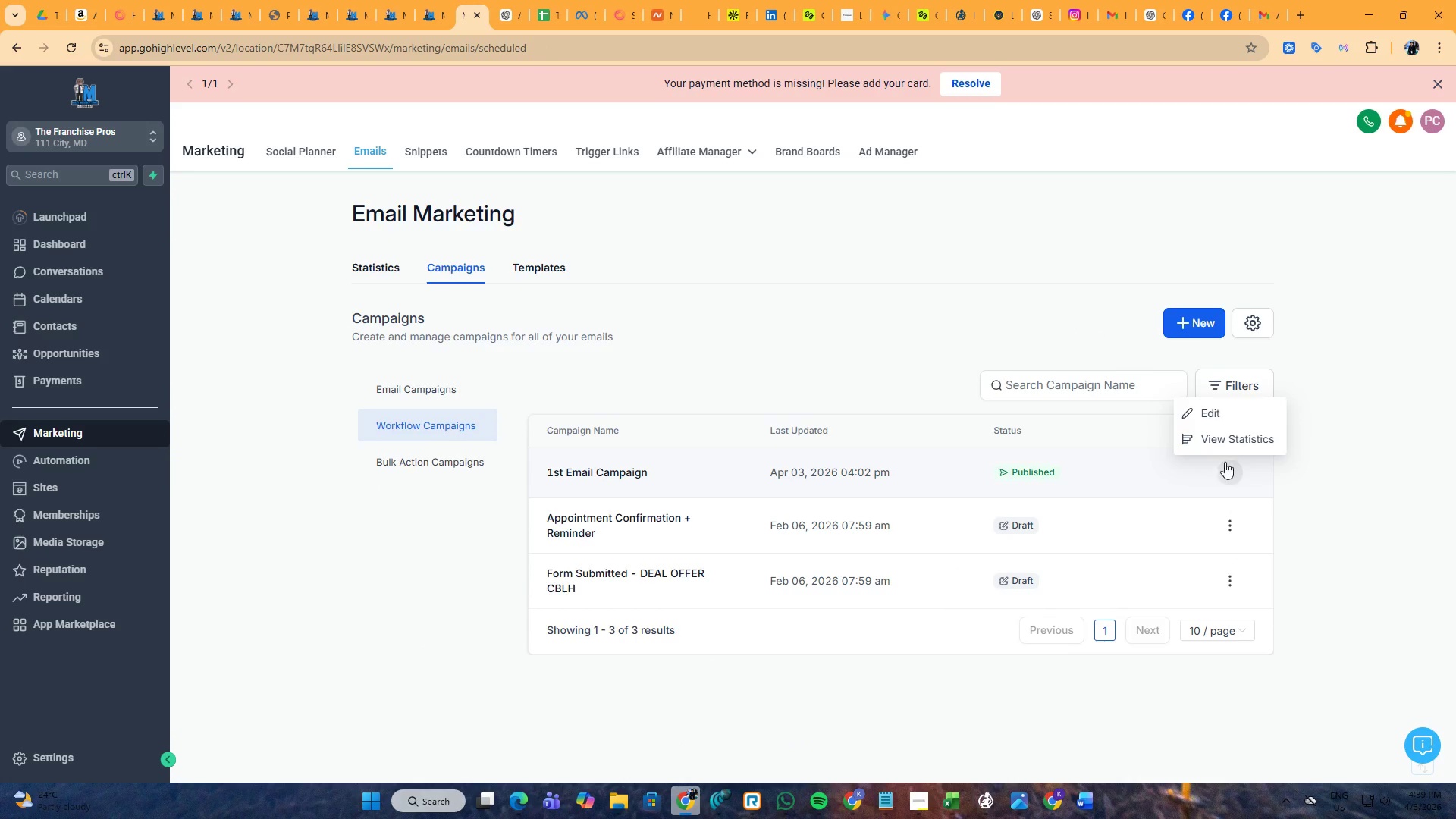 
left_click([1226, 435])
 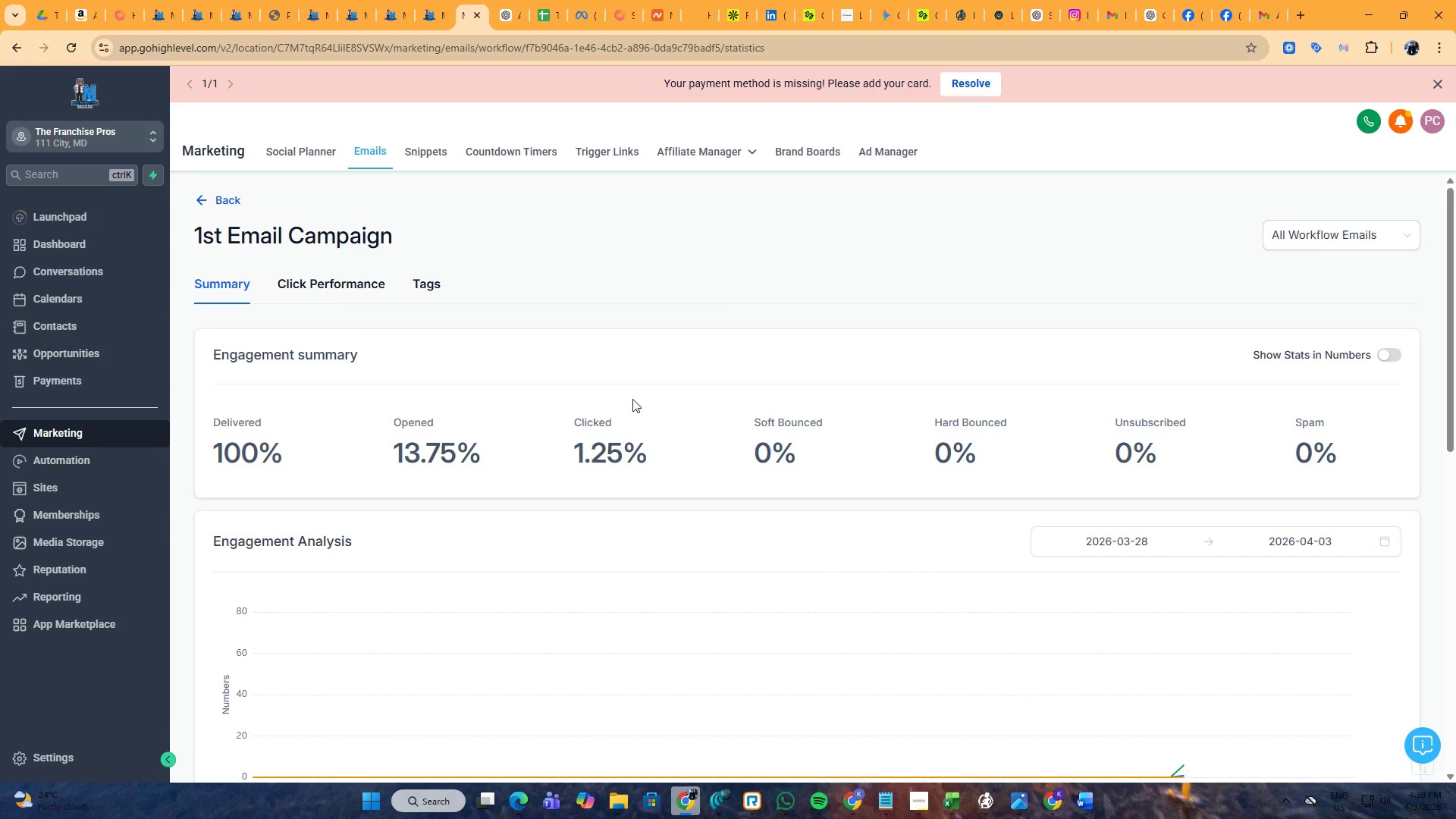 
left_click([1388, 354])
 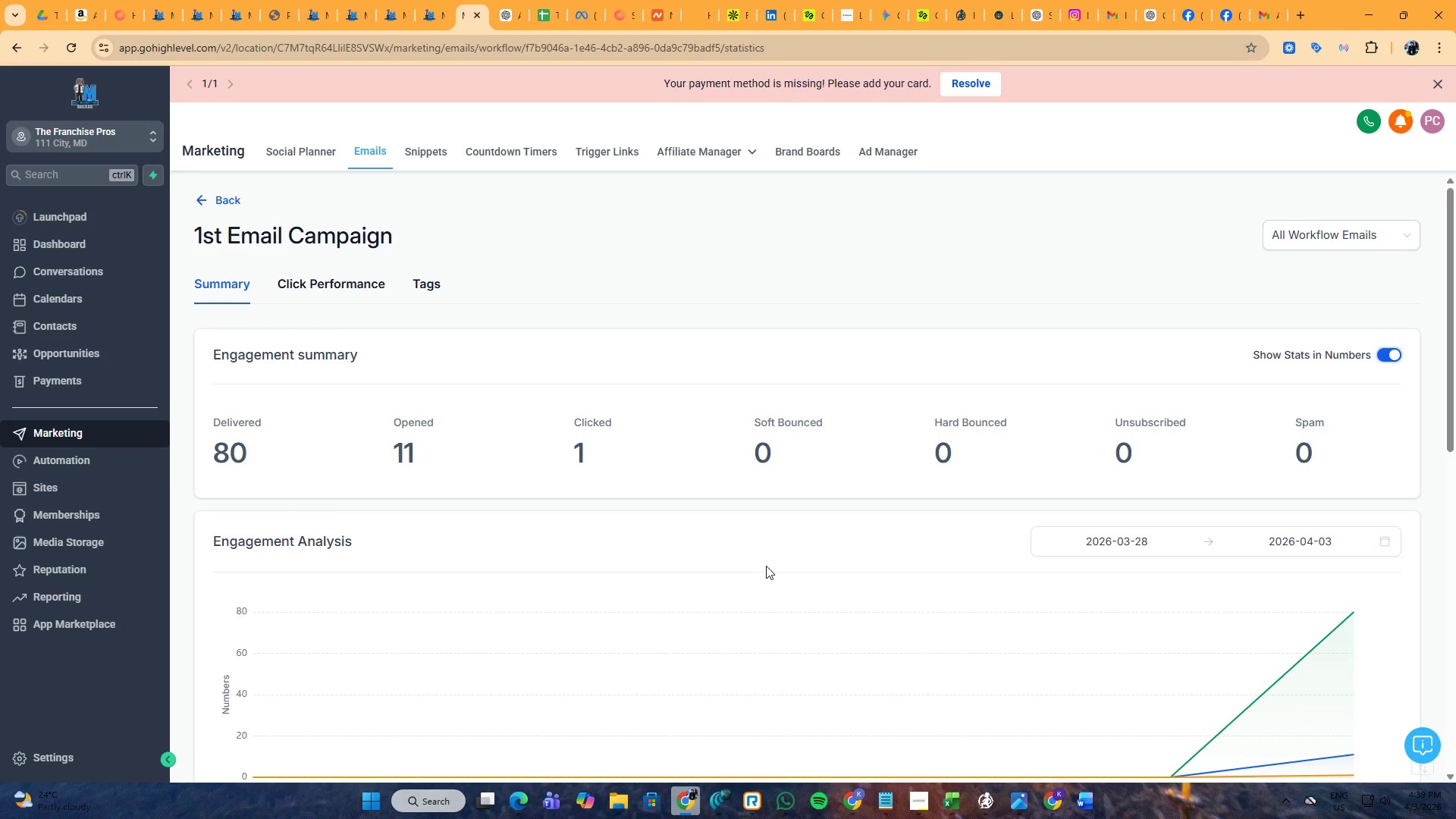 
scroll: coordinate [726, 548], scroll_direction: down, amount: 8.0
 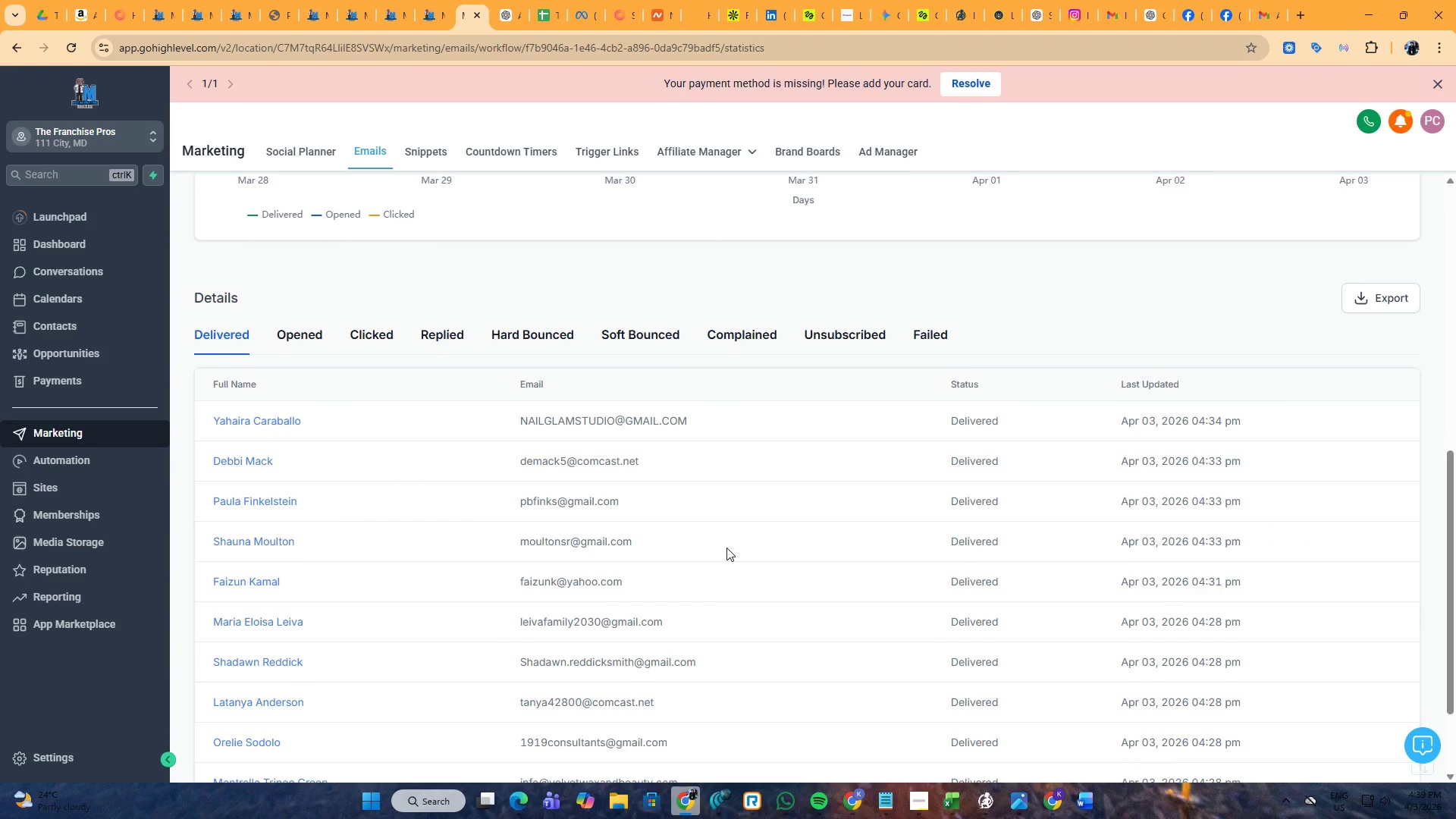 
scroll: coordinate [726, 548], scroll_direction: up, amount: 8.0
 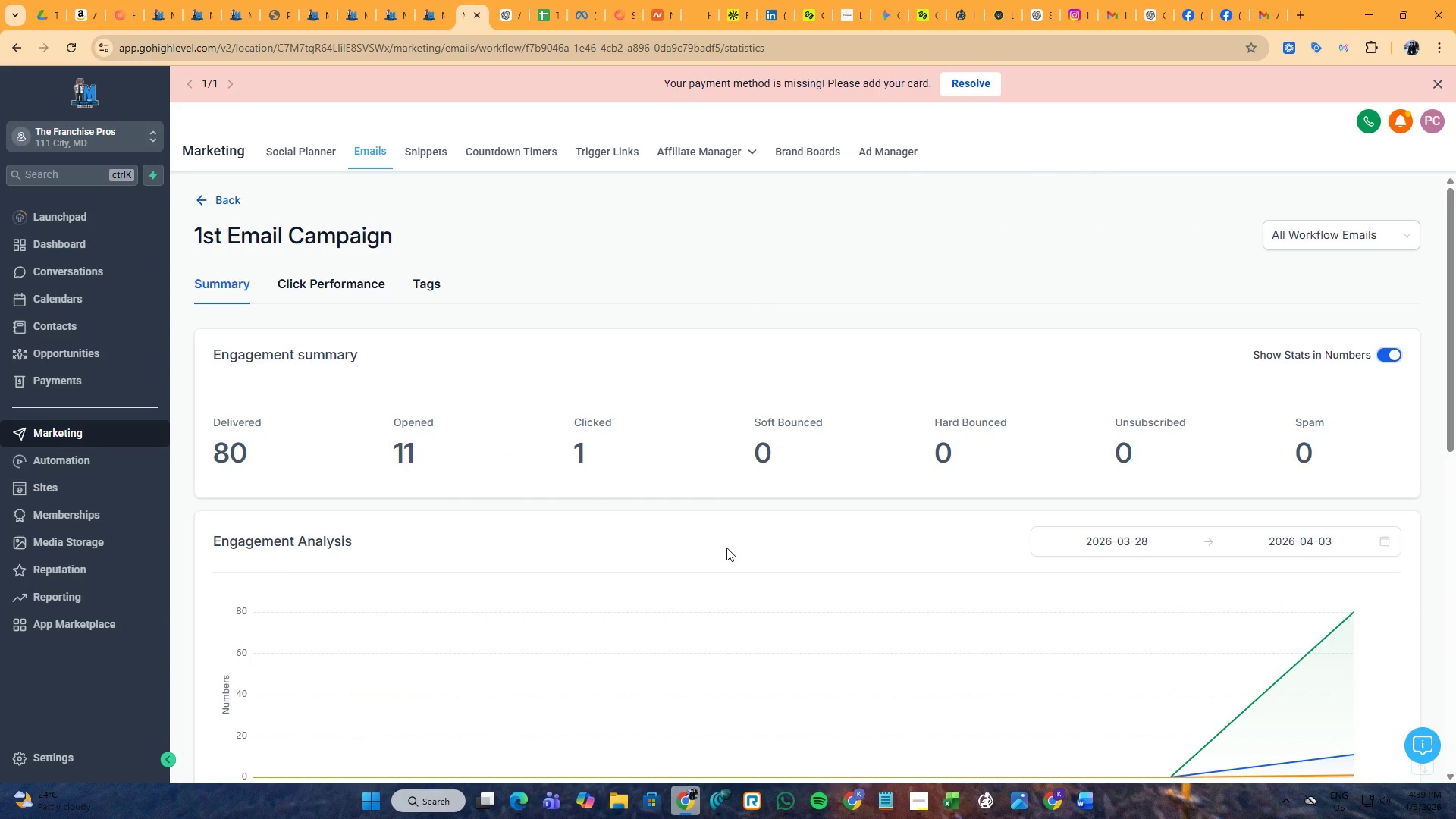 
key(PrintScreen)
 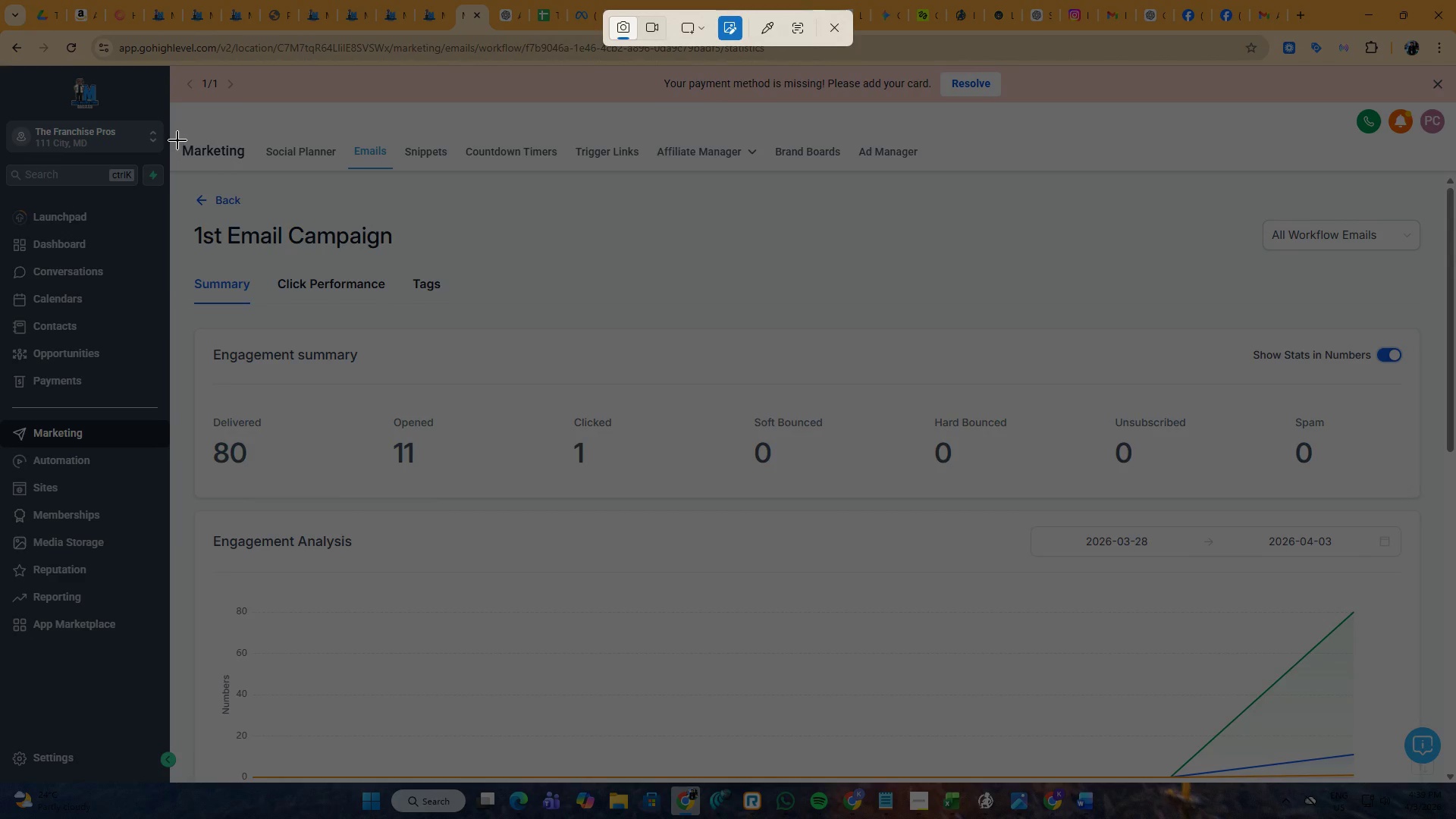 
left_click_drag(start_coordinate=[177, 136], to_coordinate=[752, 433])
 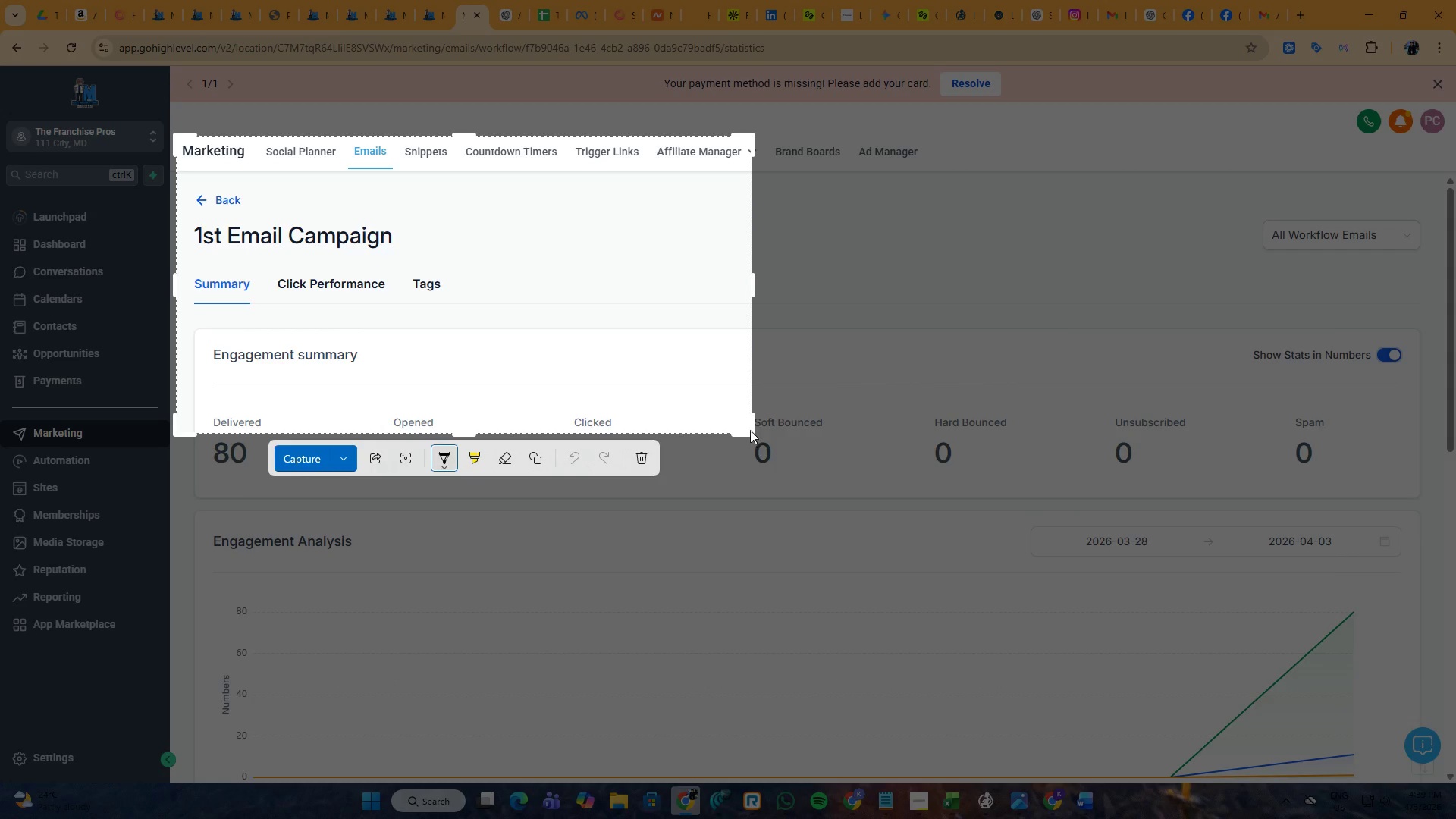 
scroll: coordinate [1273, 735], scroll_direction: down, amount: 2.0
 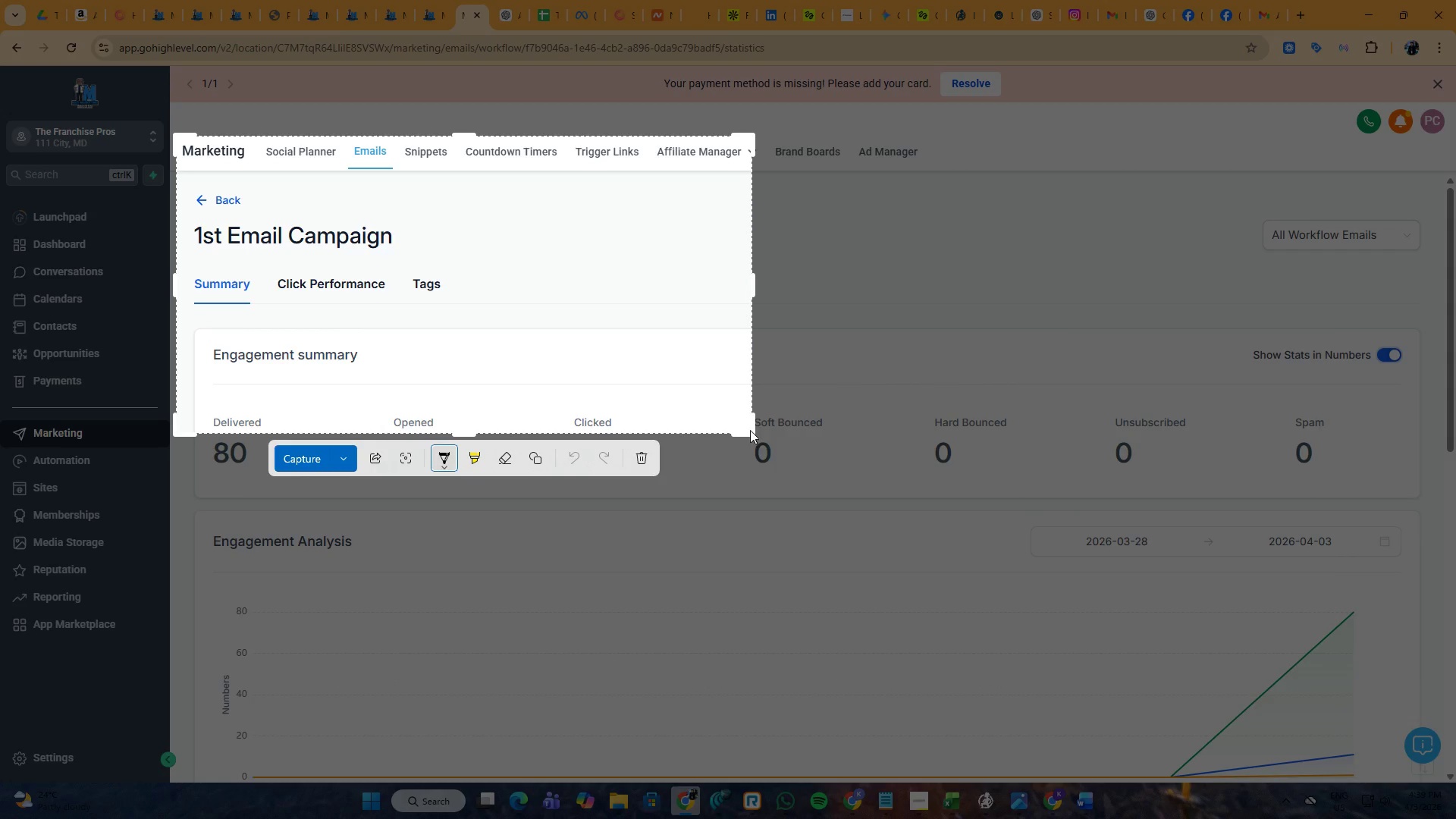 
left_click([650, 456])
 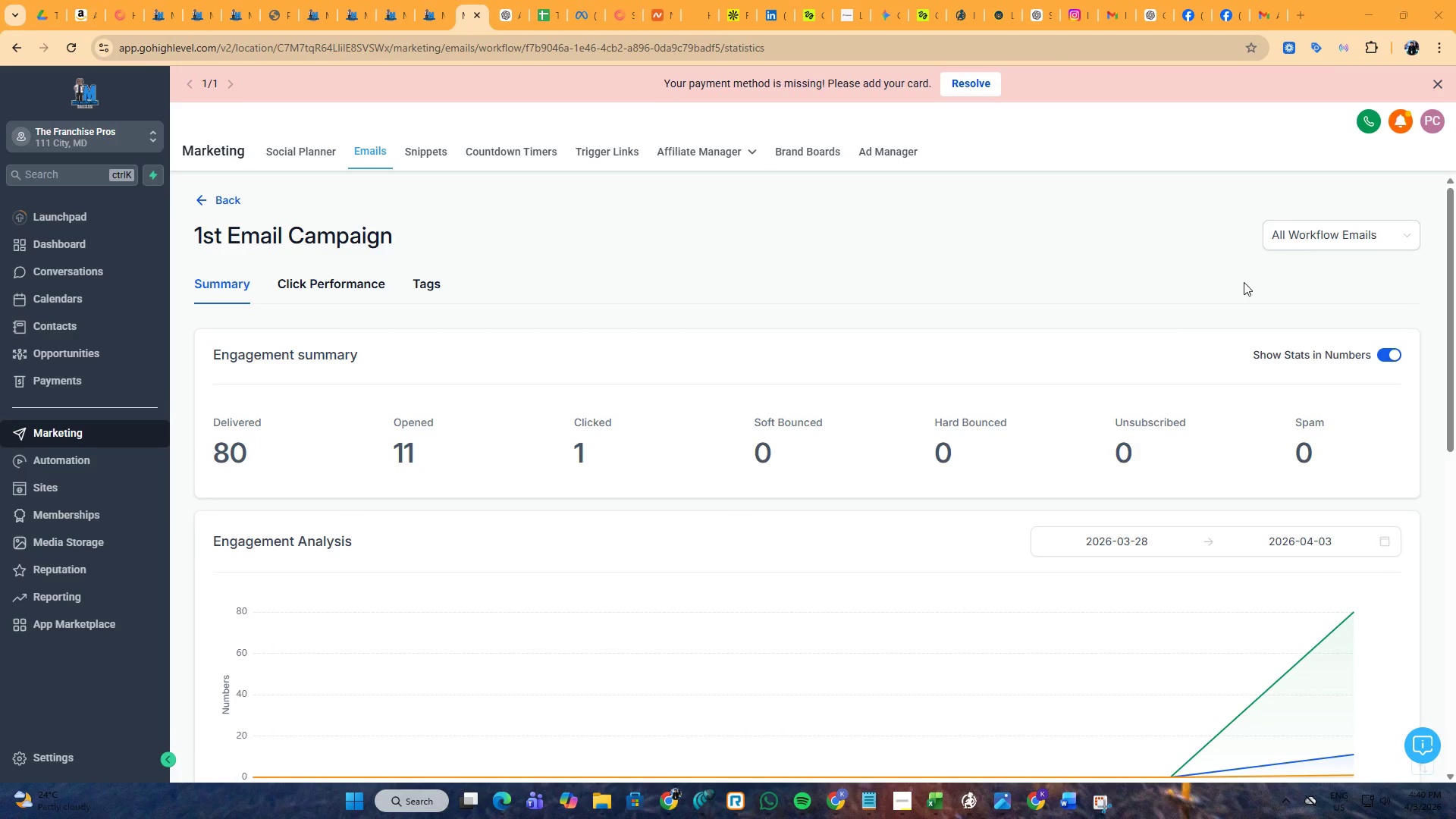 
left_click([1308, 245])
 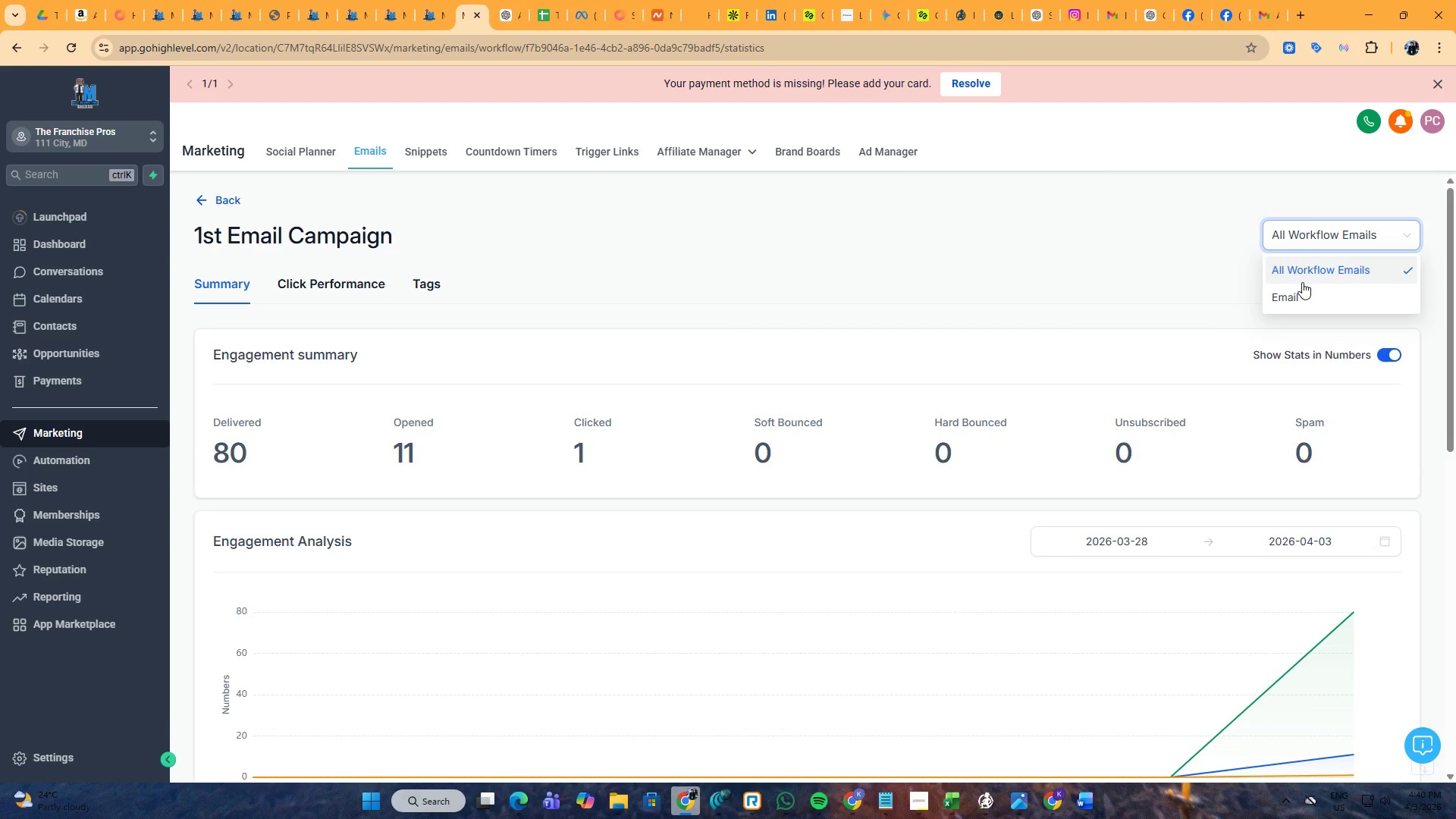 
double_click([1300, 290])
 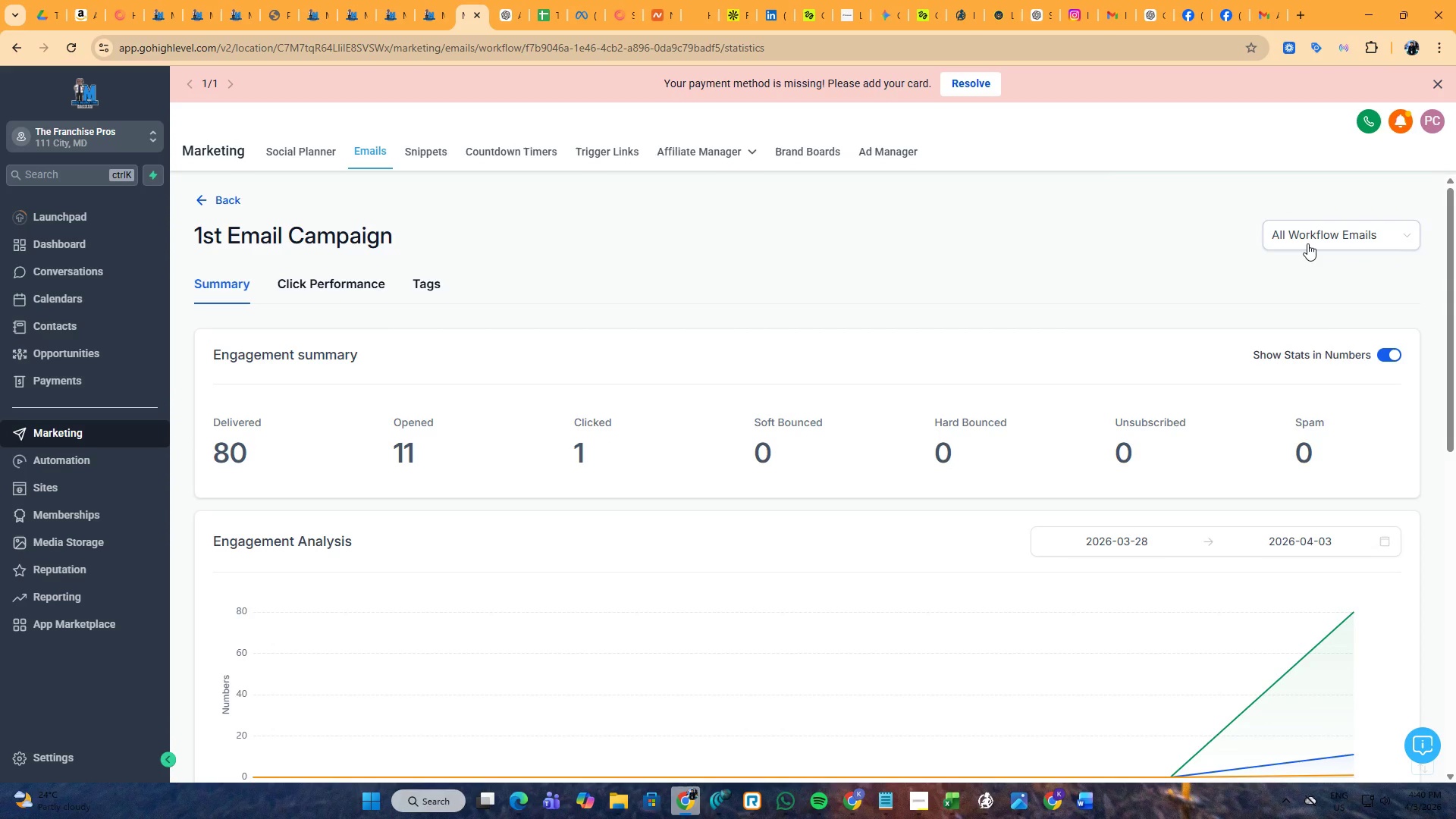 
triple_click([1307, 243])
 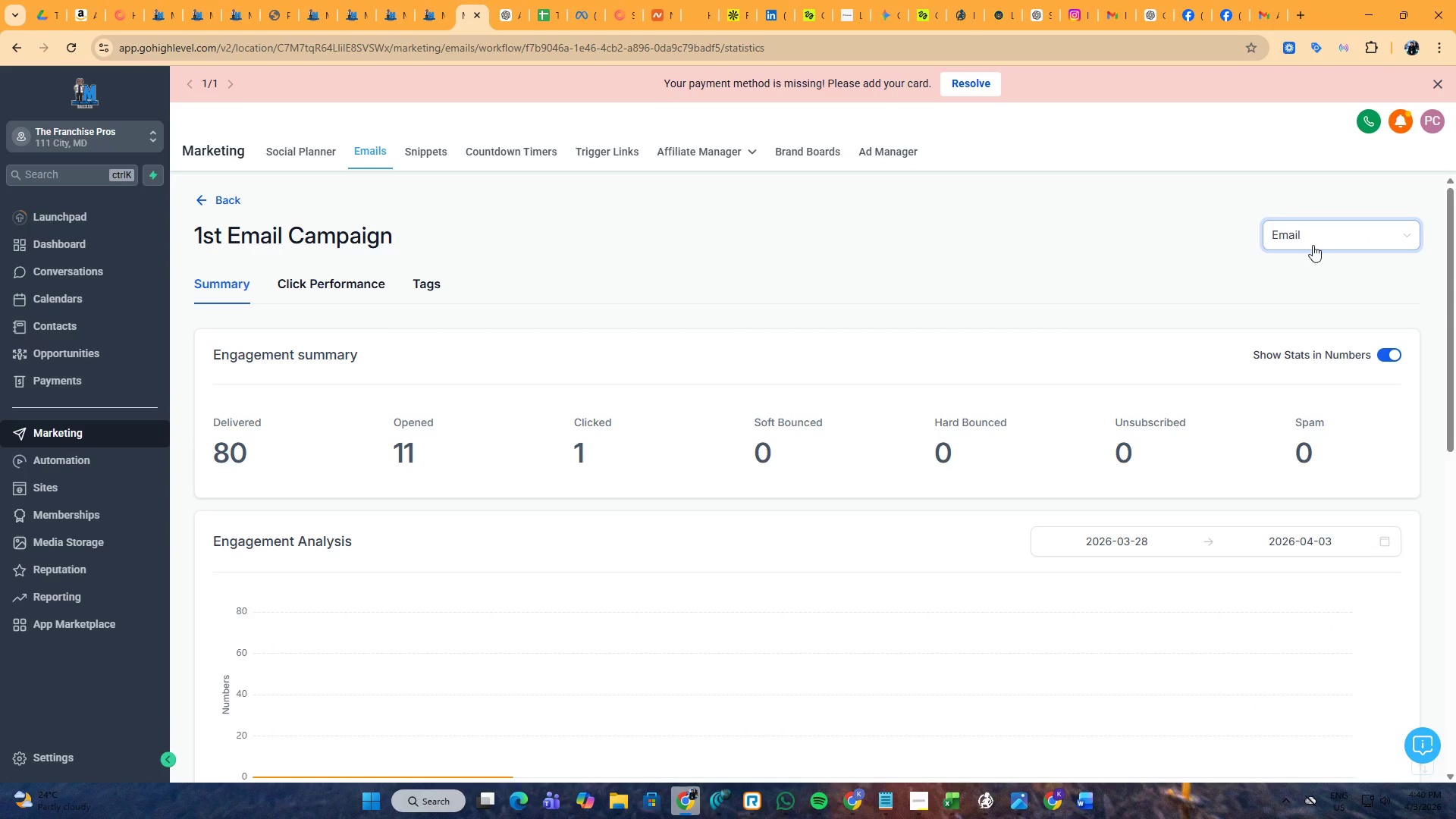 
left_click([1313, 242])
 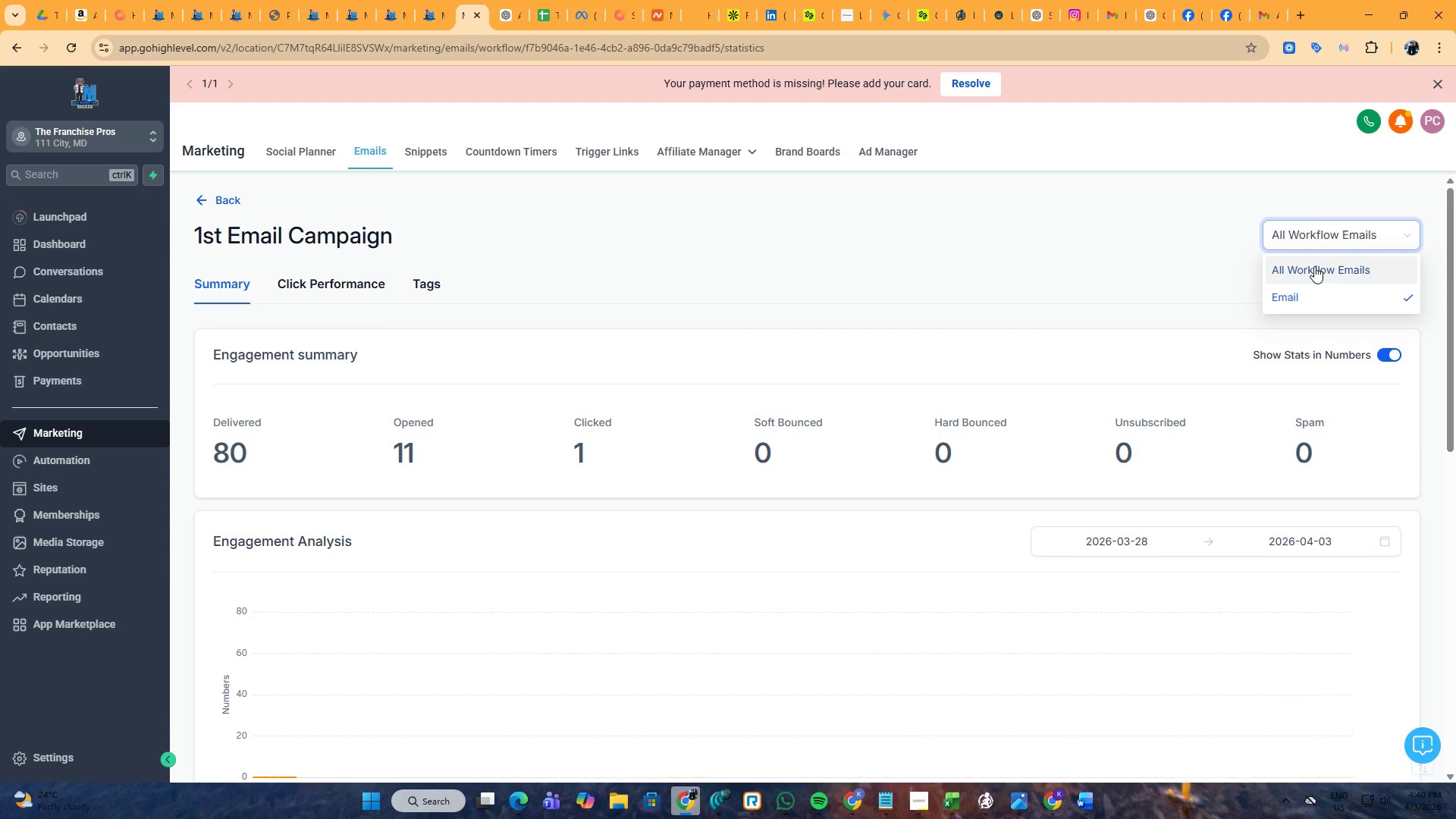 
double_click([959, 270])
 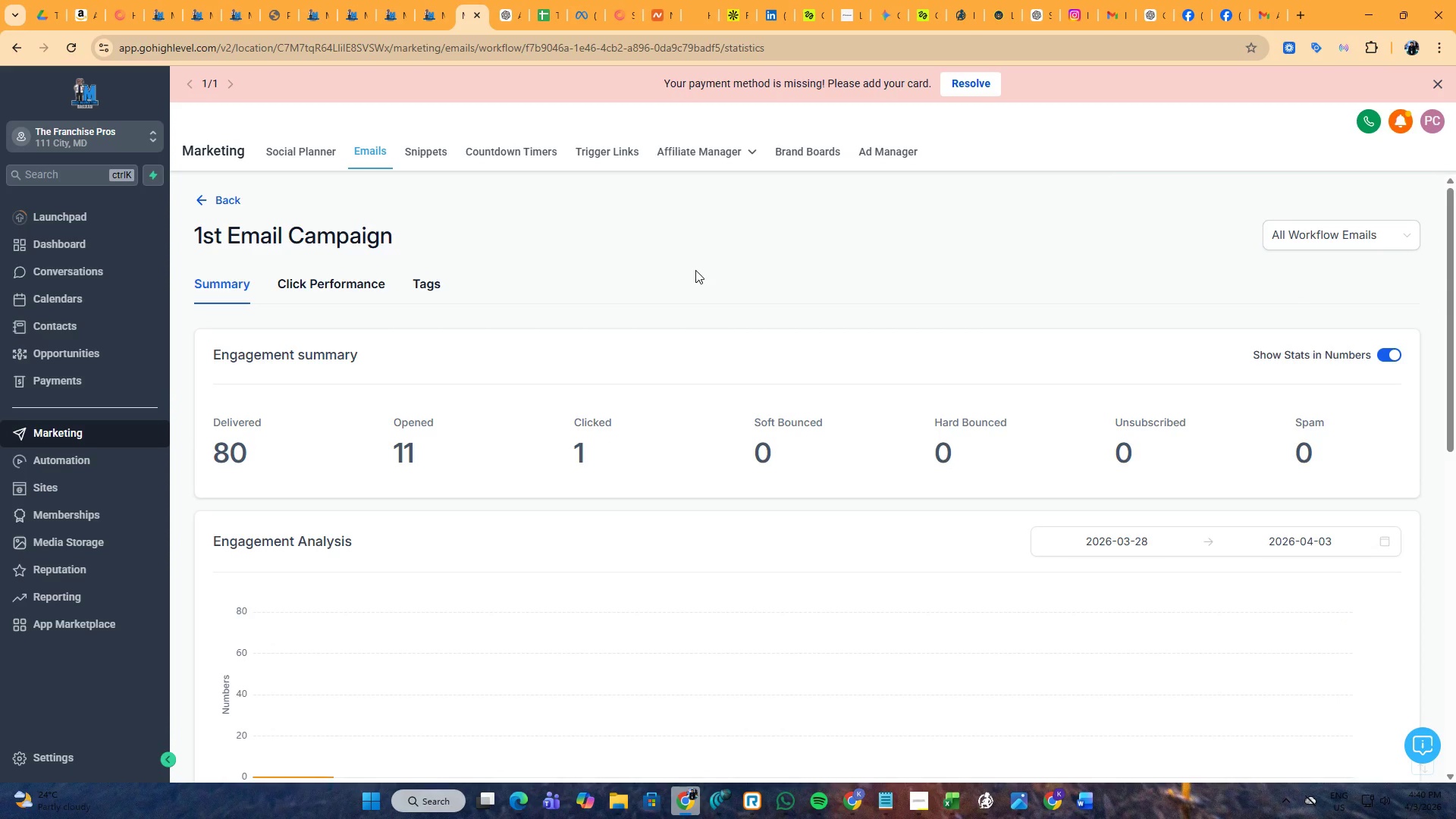 
scroll: coordinate [695, 270], scroll_direction: down, amount: 3.0
 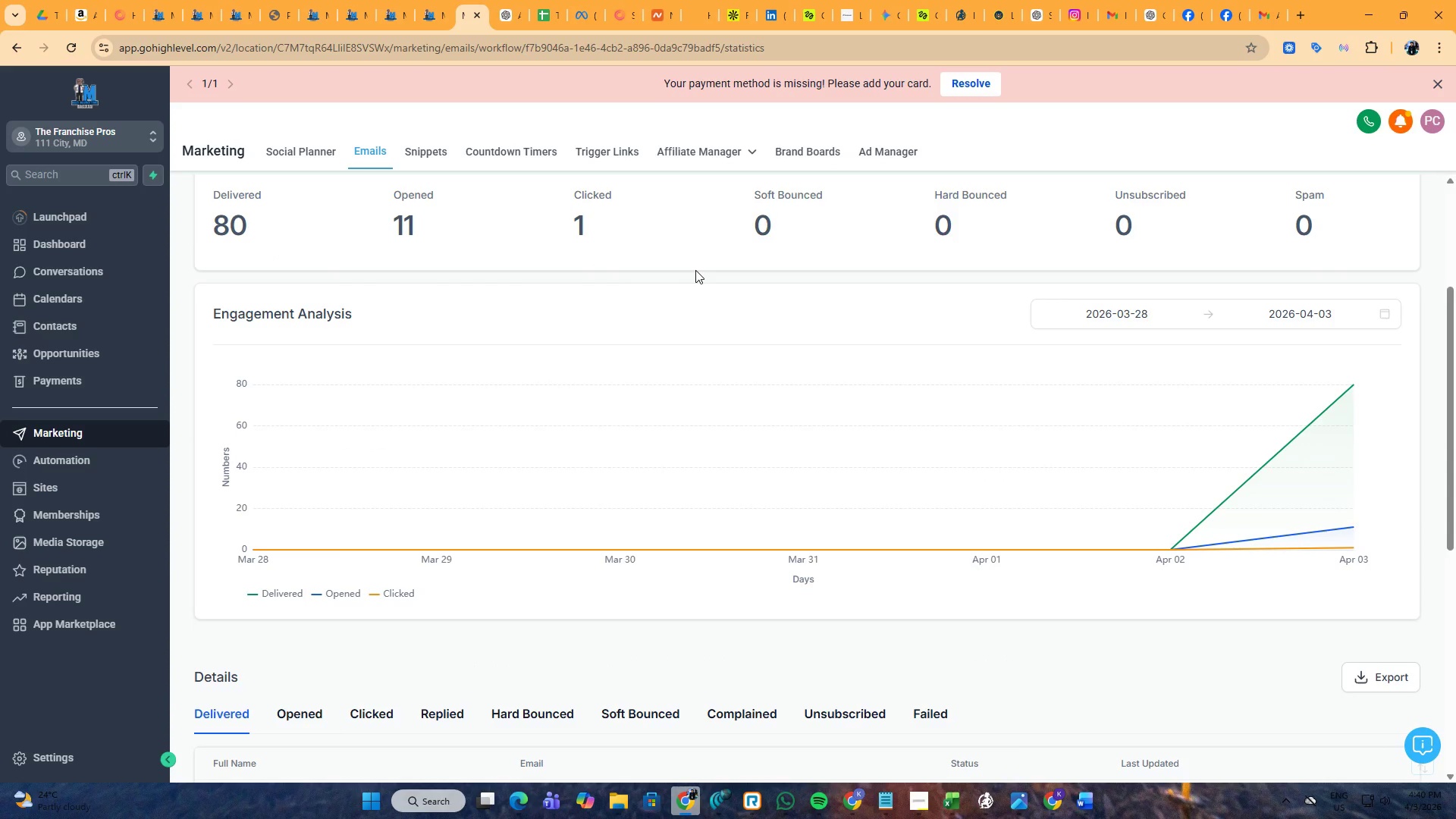 
scroll: coordinate [695, 270], scroll_direction: up, amount: 3.0
 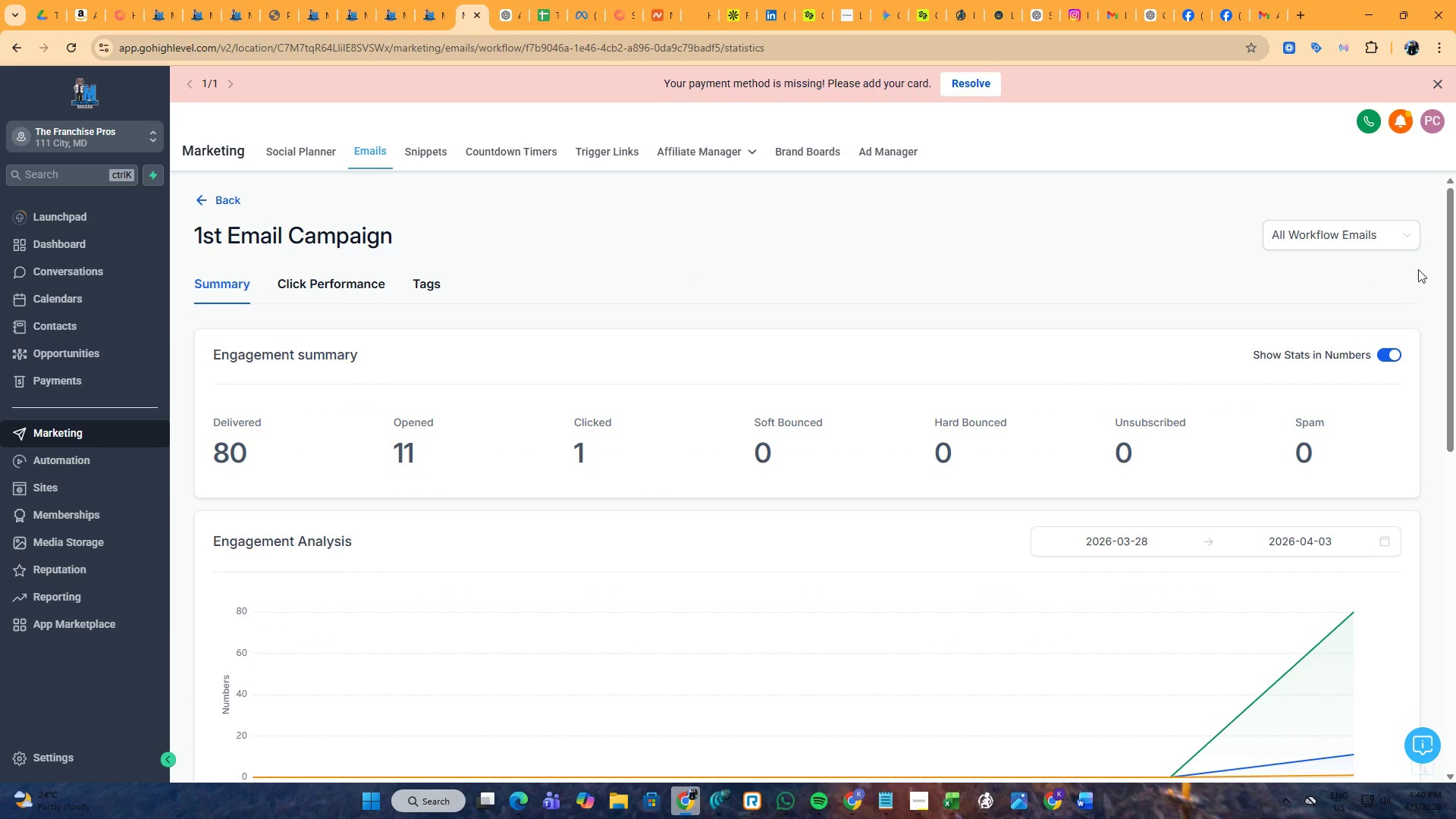 
left_click_drag(start_coordinate=[1455, 269], to_coordinate=[1455, 289])
 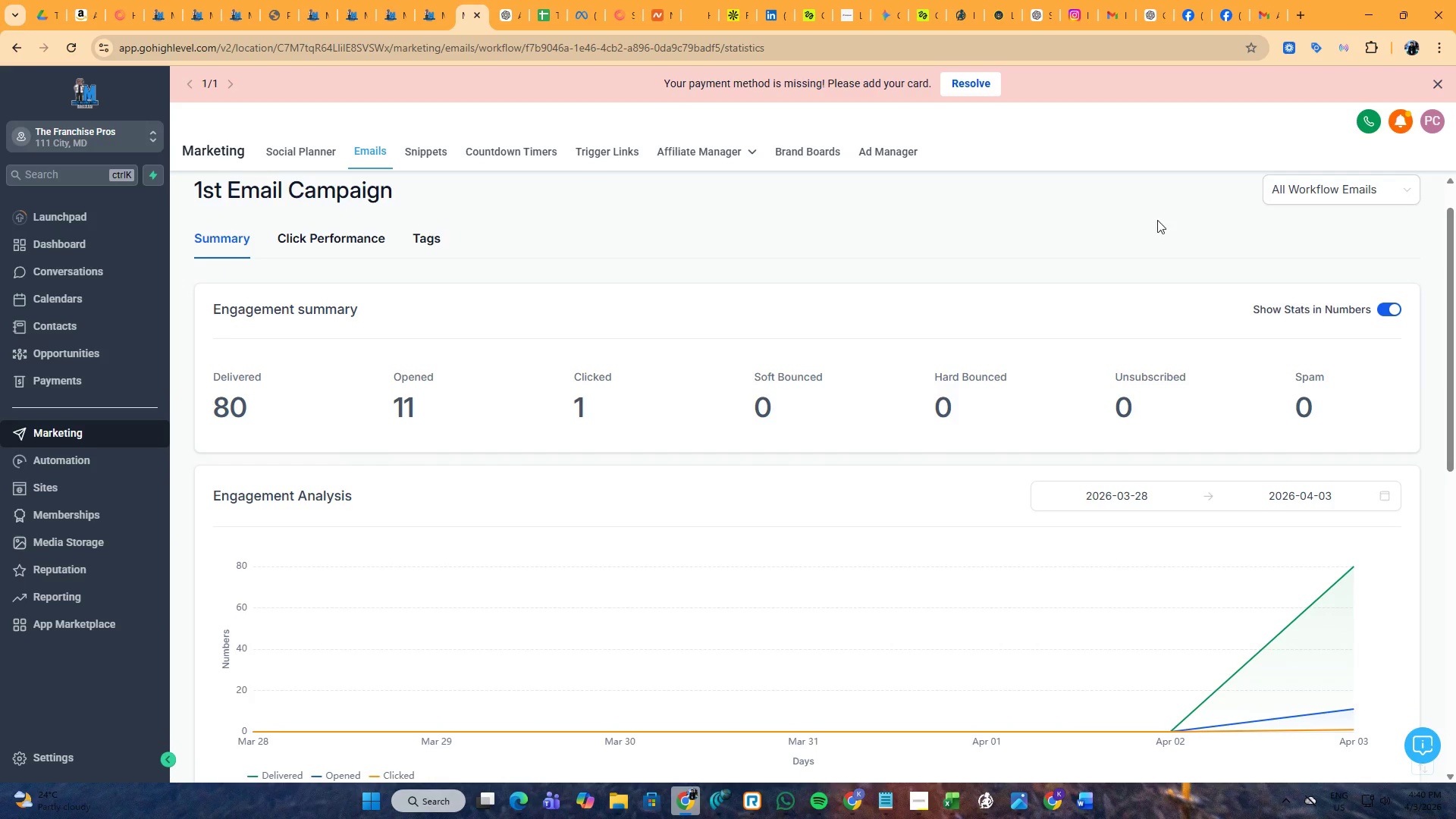 
key(PrintScreen)
 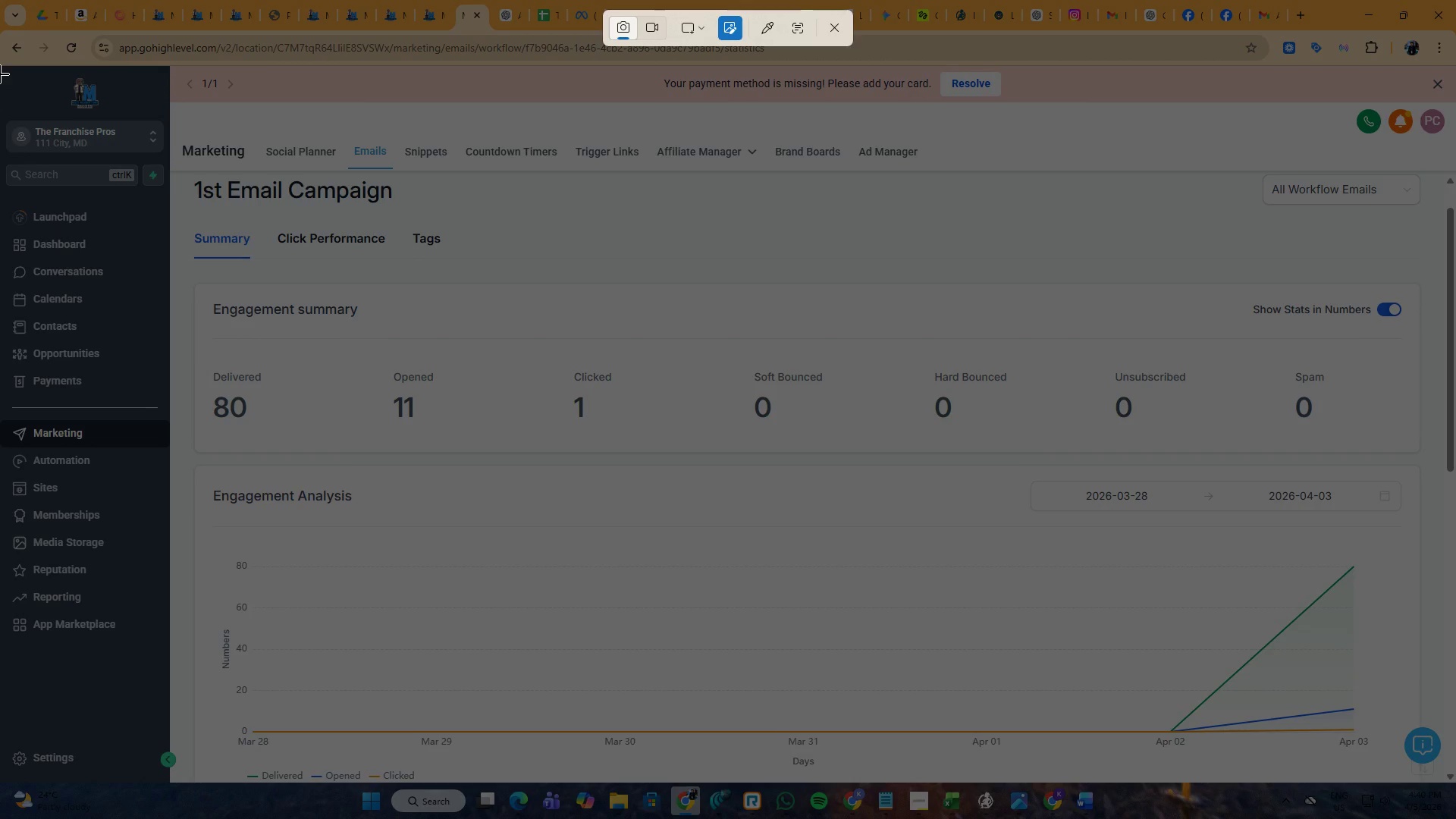 
left_click_drag(start_coordinate=[0, 69], to_coordinate=[1453, 773])
 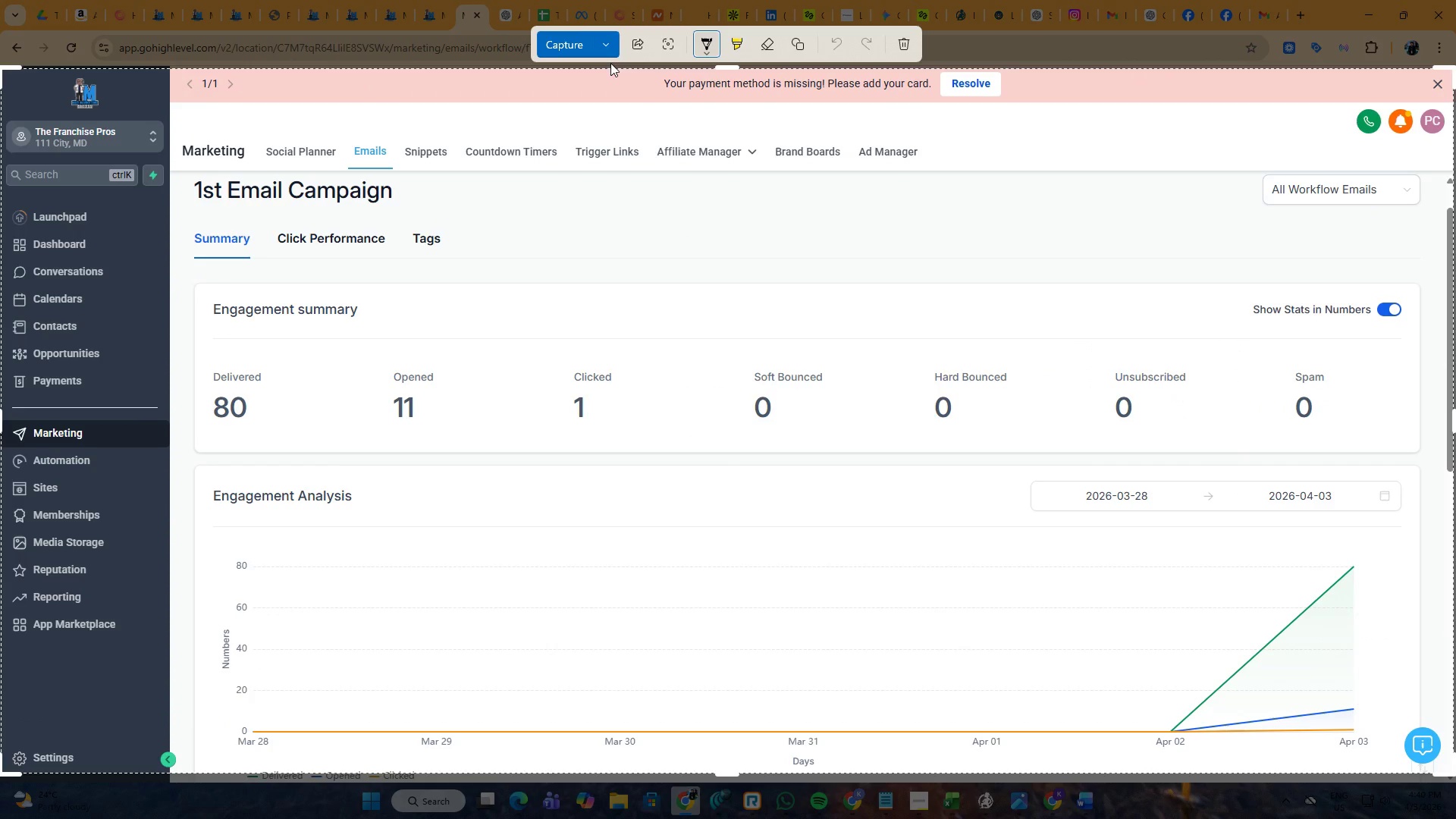 
left_click([610, 51])
 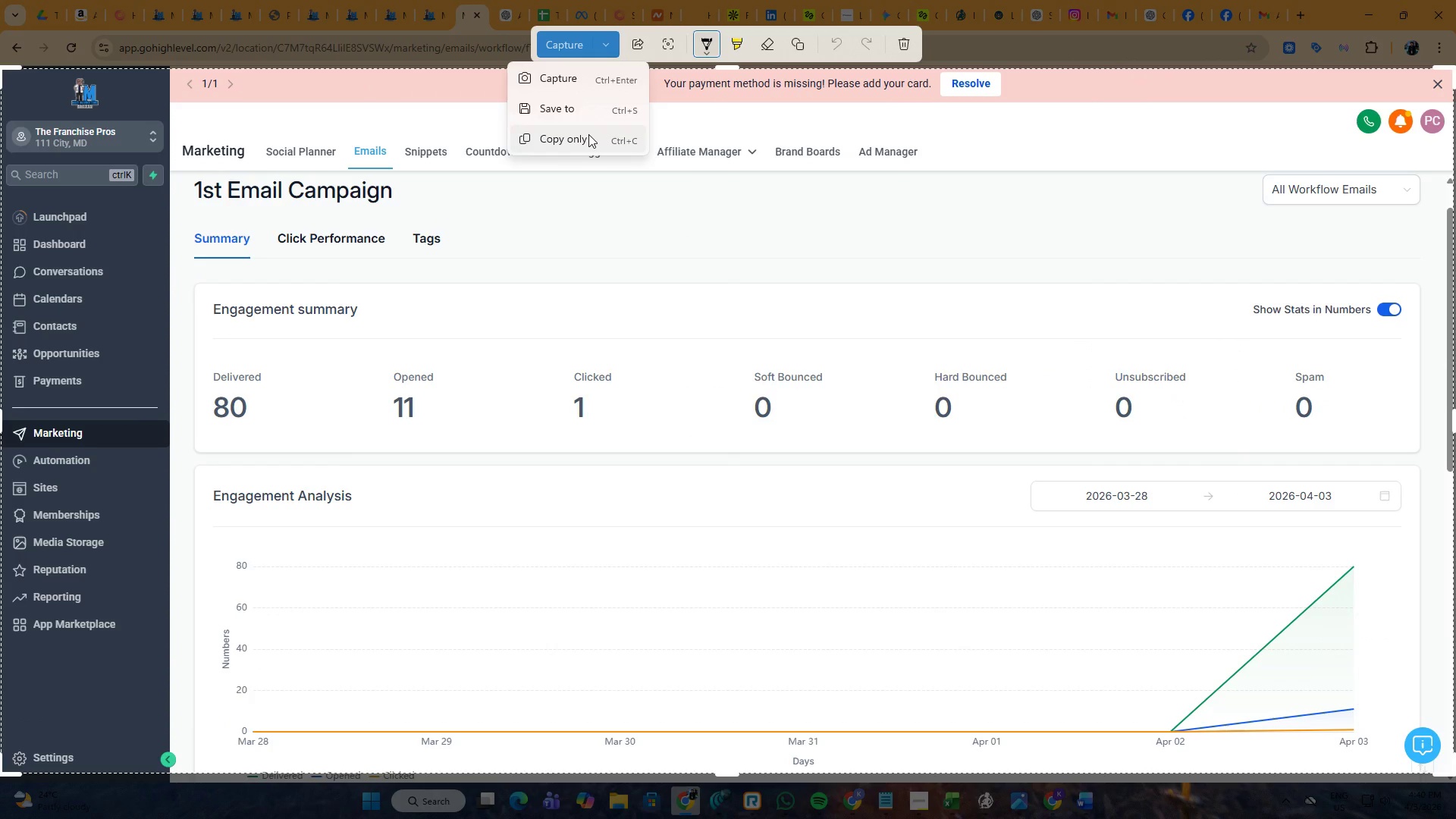 
left_click([588, 134])
 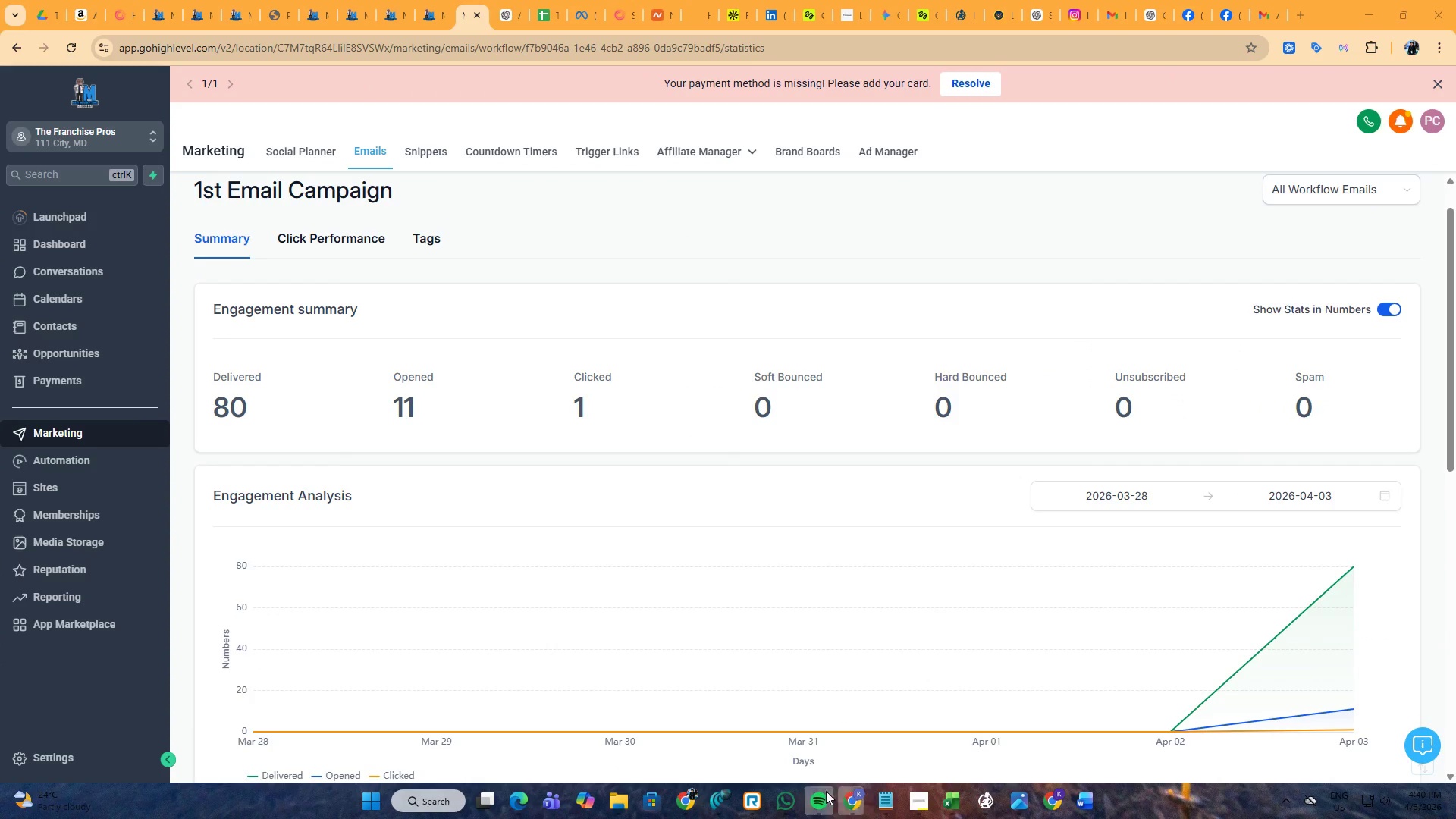 
left_click([776, 795])
 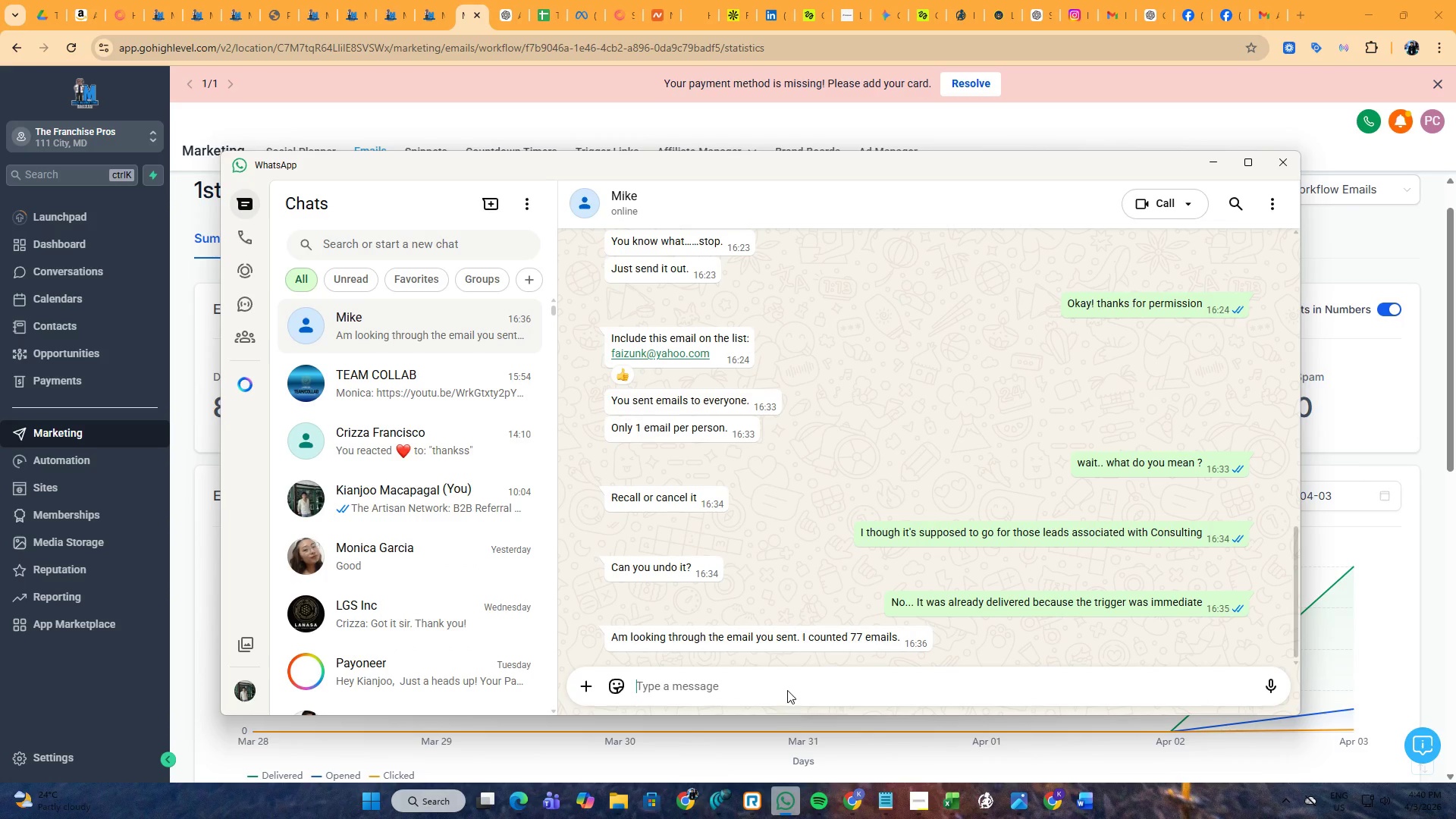 
left_click([789, 680])
 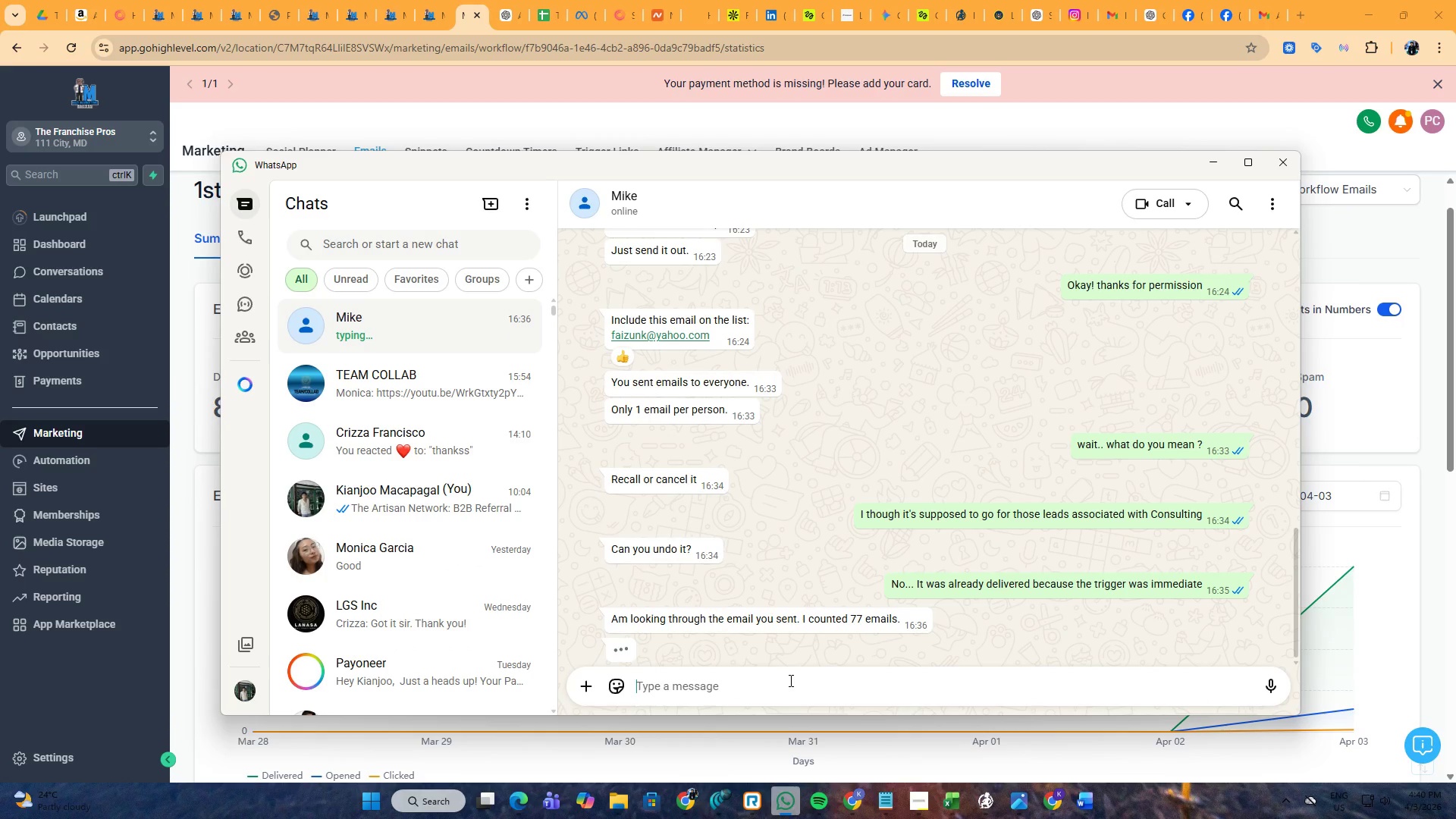 
key(Control+V)
 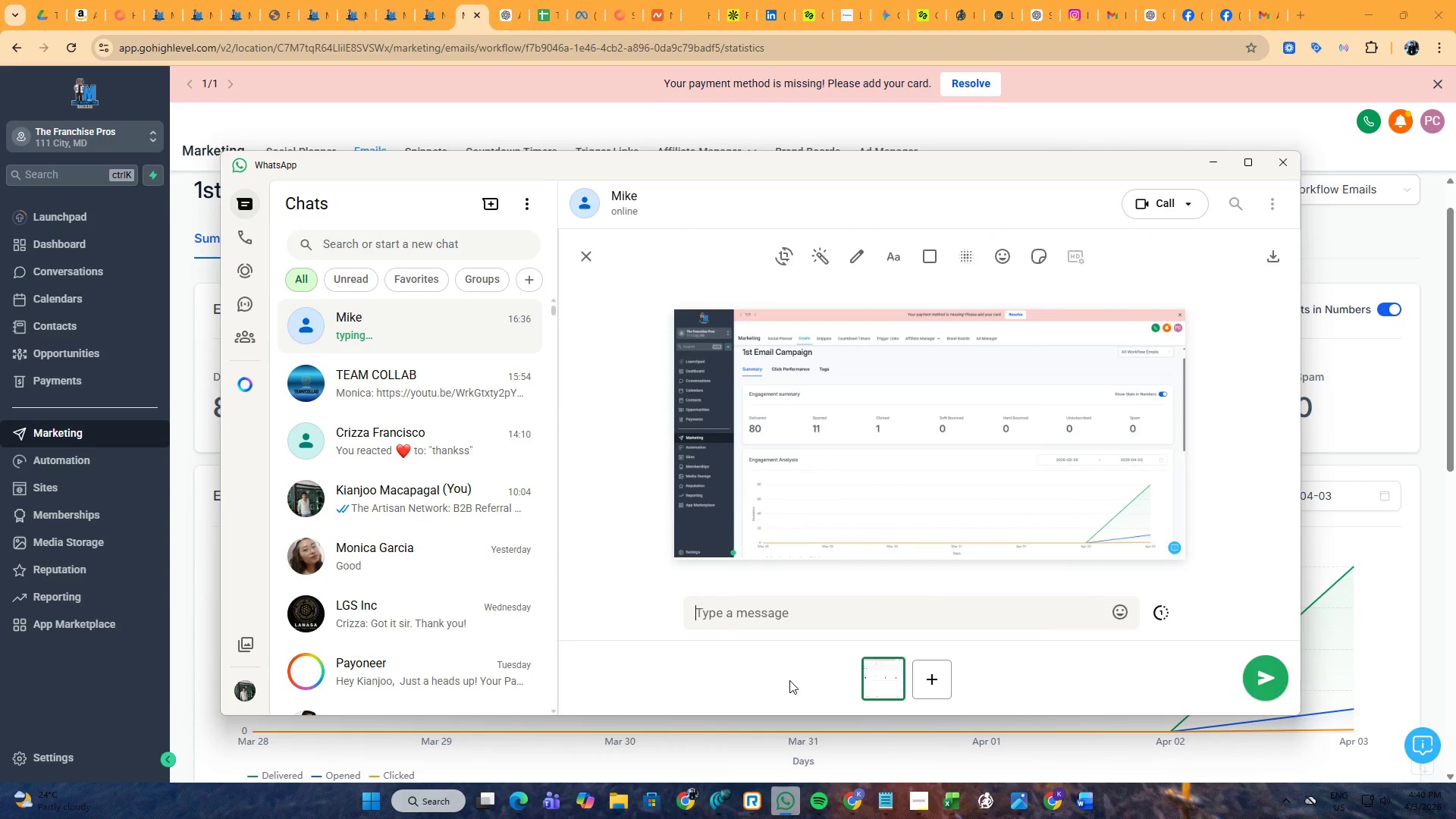 
key(NumpadEnter)
 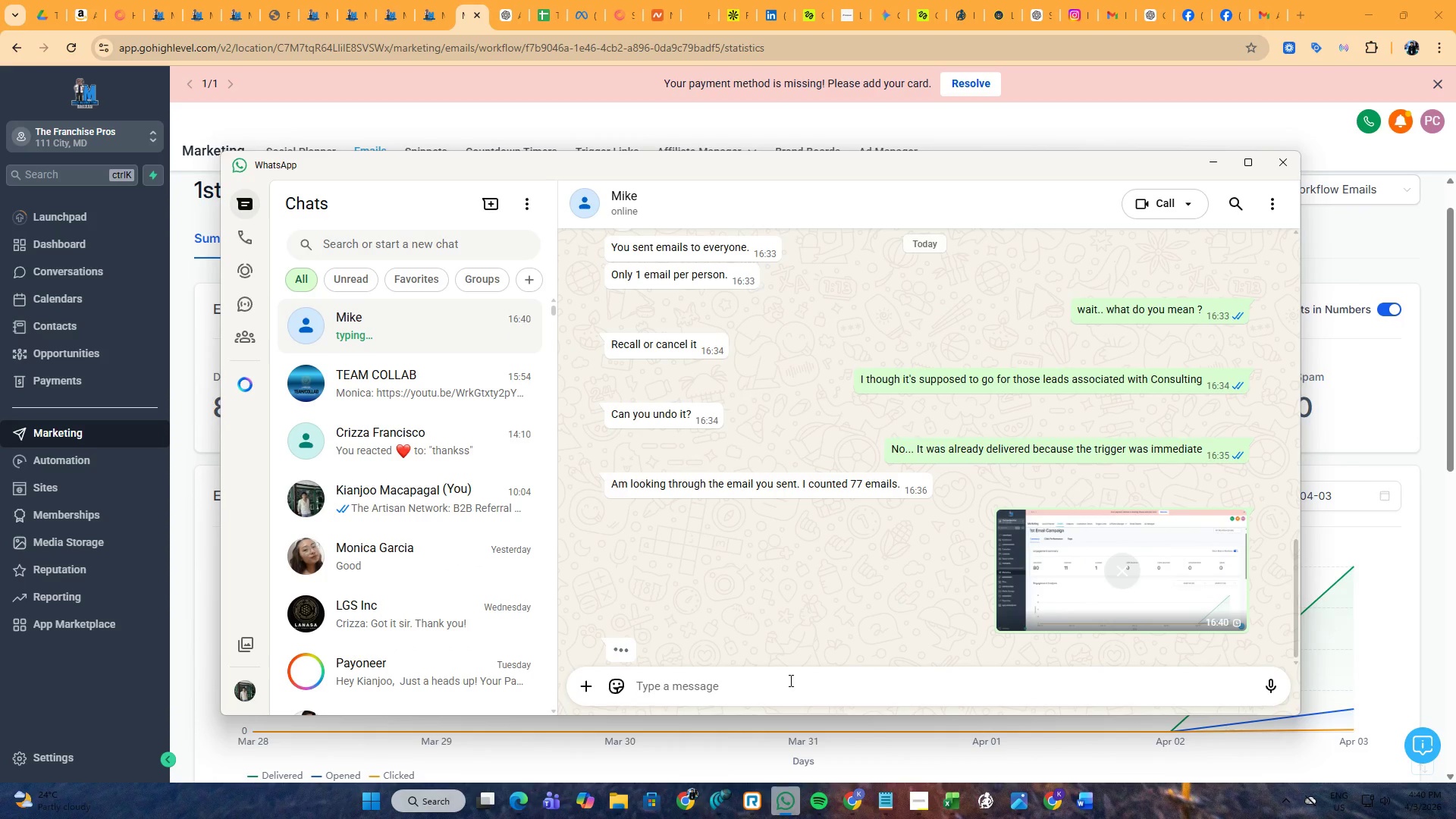 
left_click([789, 680])
 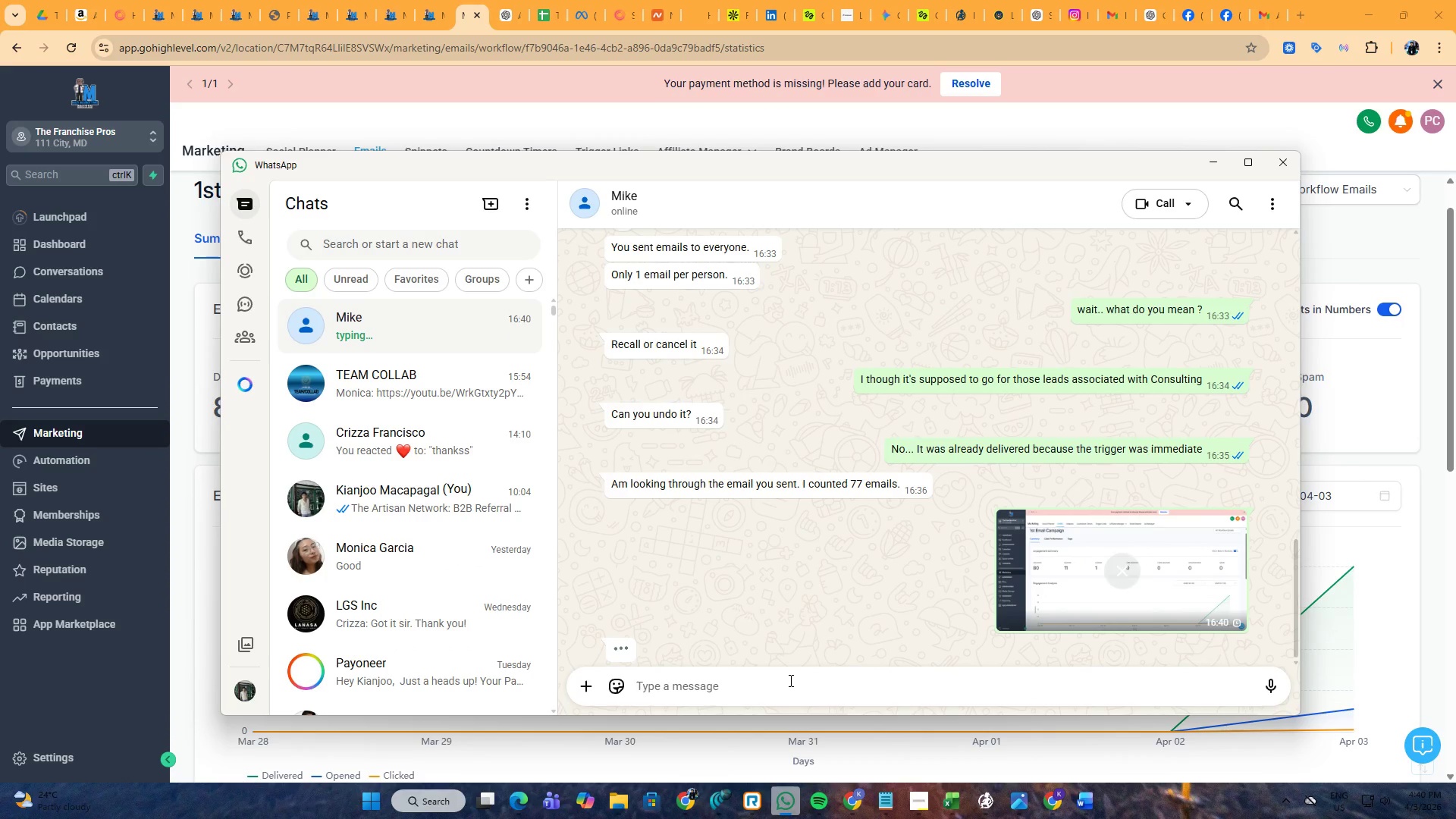 
type(I goI don't here is the stats for that email j)
key(Backspace)
type(that was sent out)
 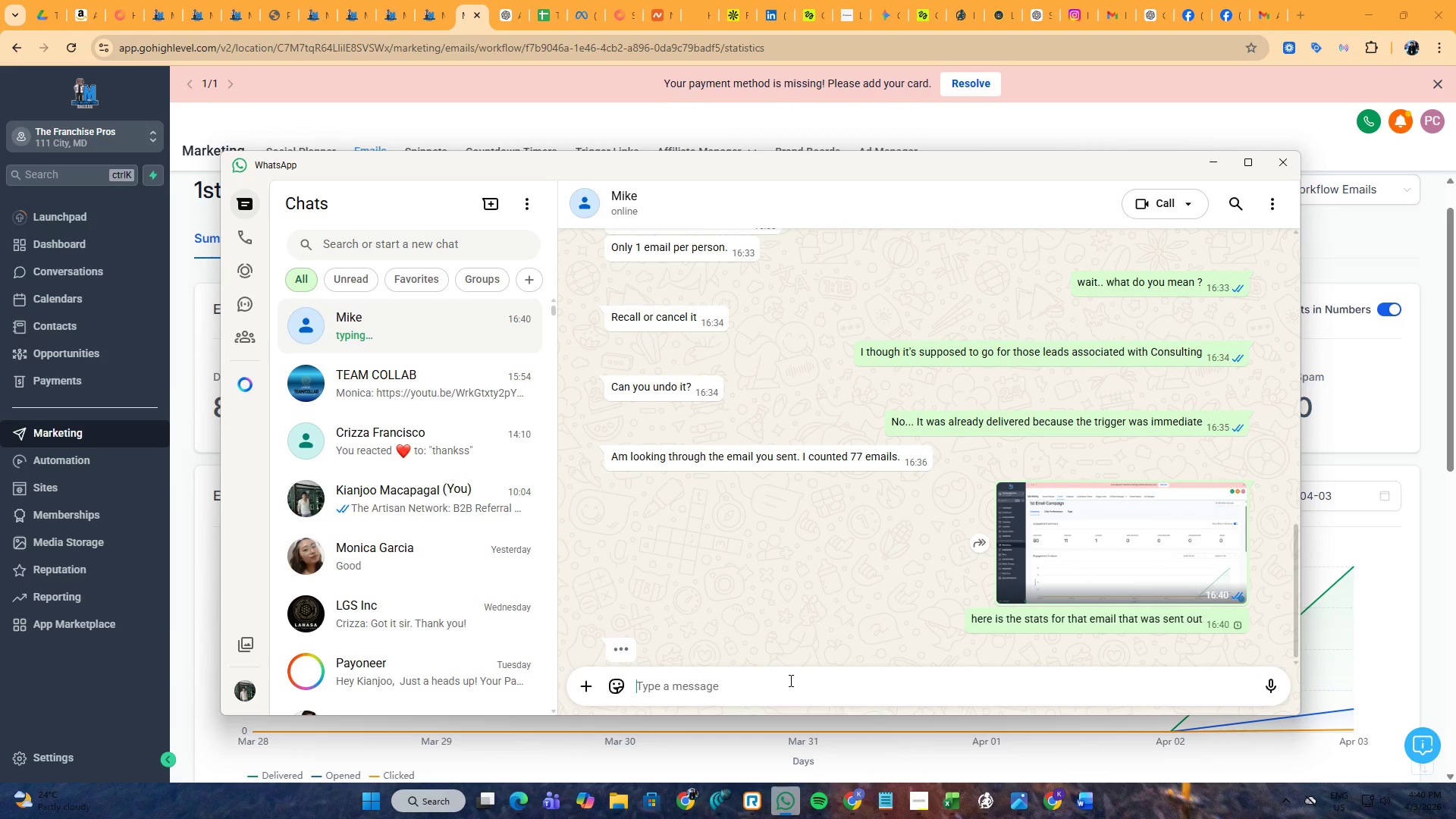 
key(Enter)
 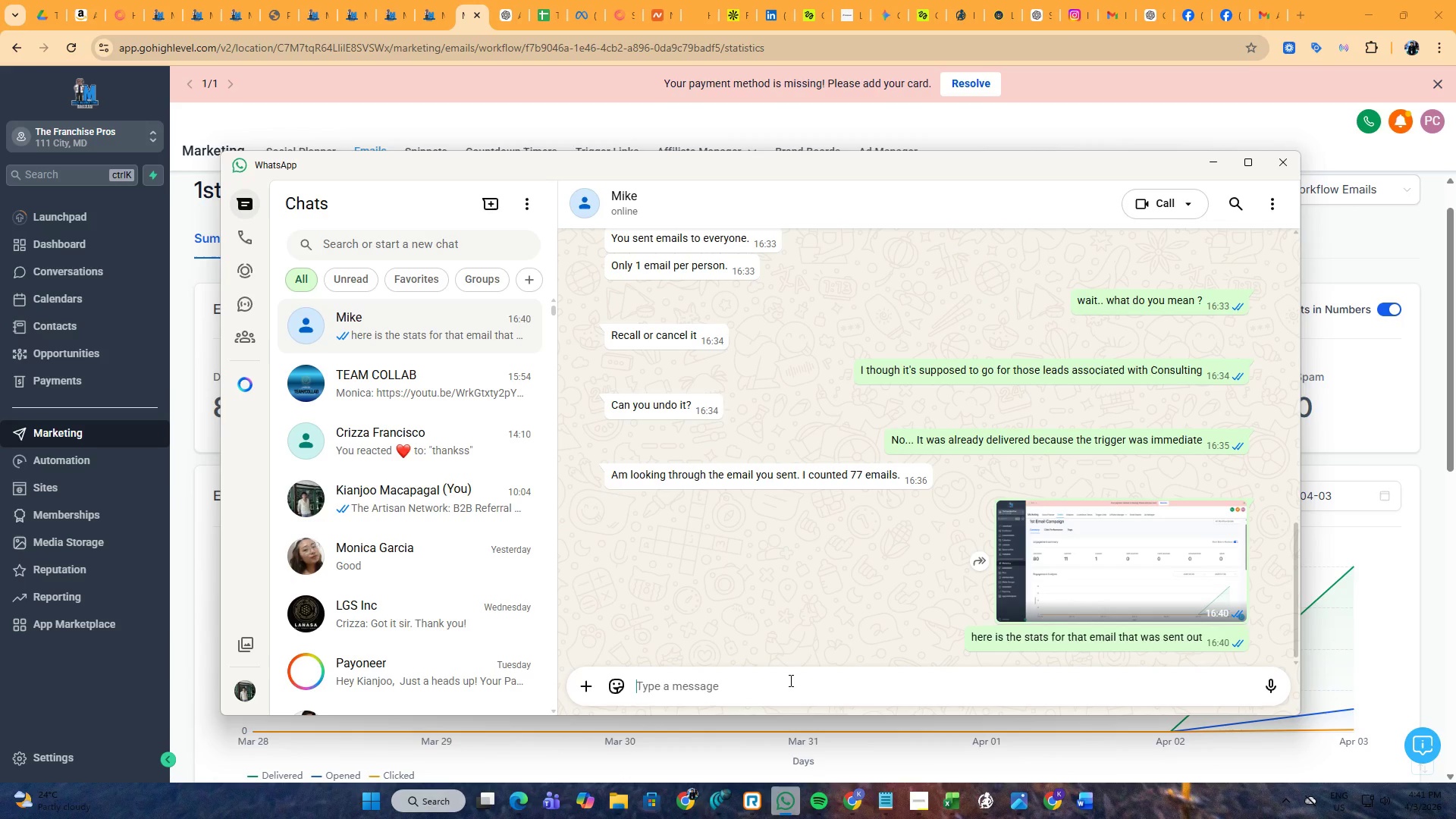 
wait(16.91)
 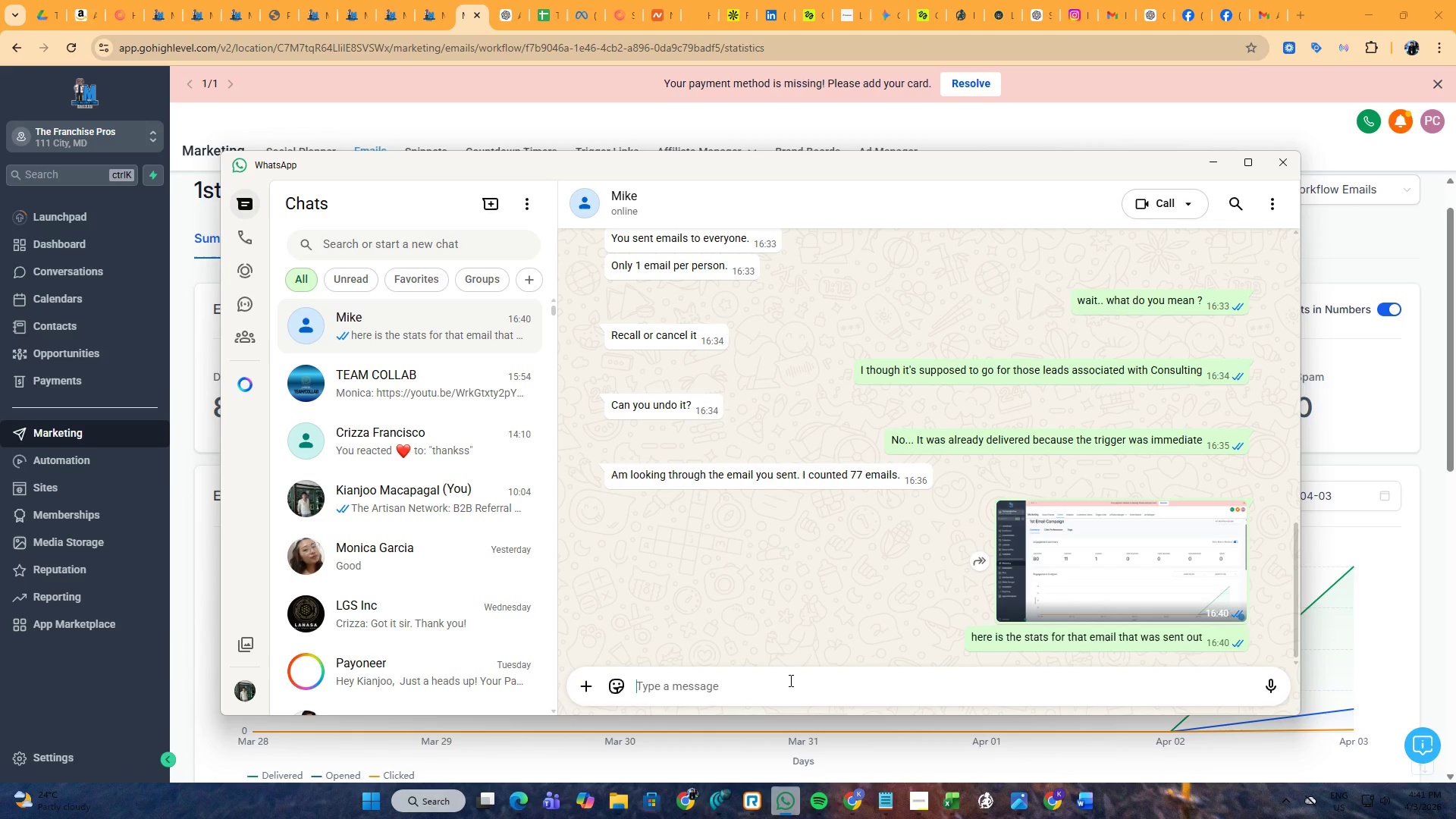 
left_click([1142, 570])
 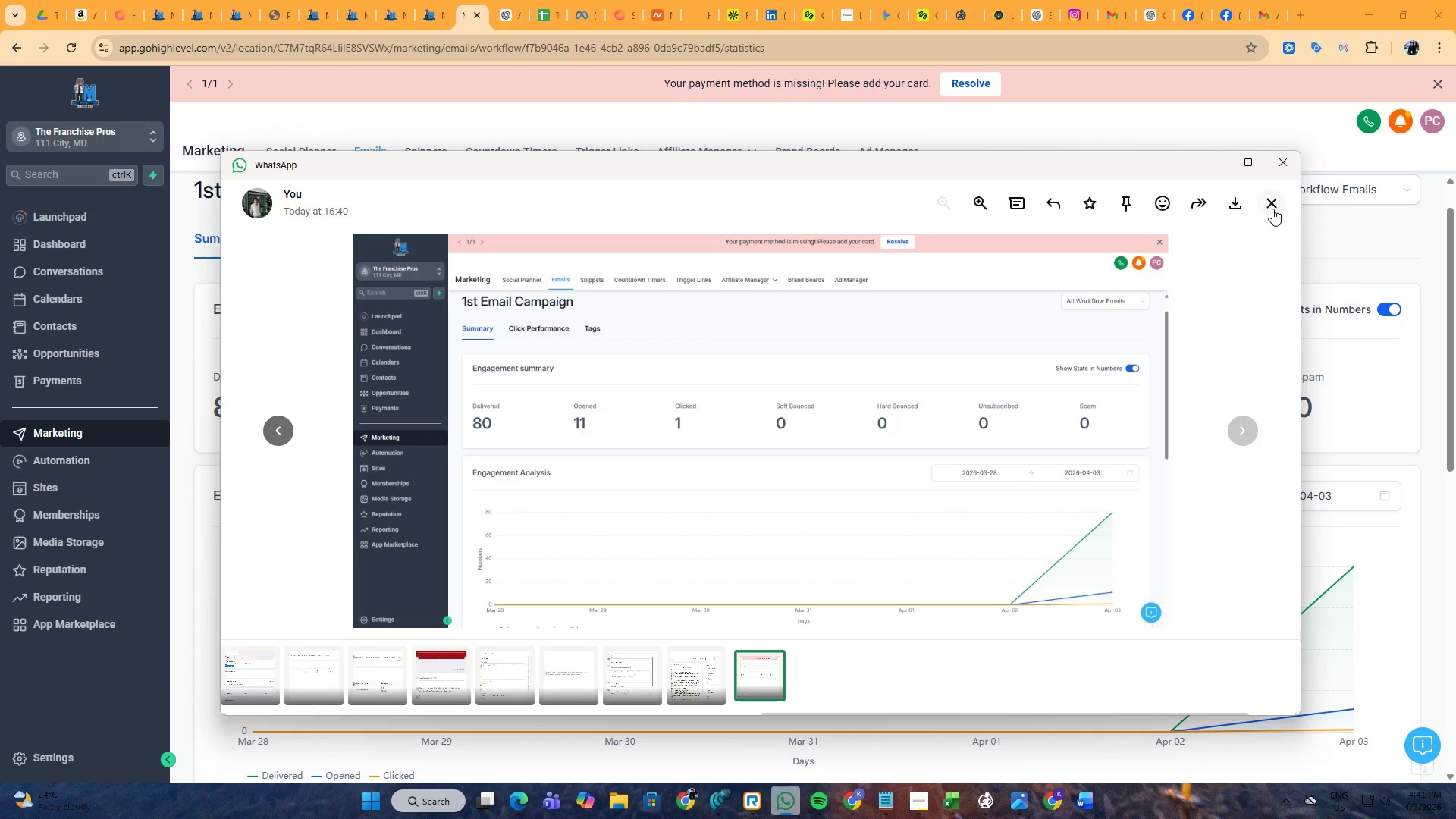 
left_click([1273, 204])
 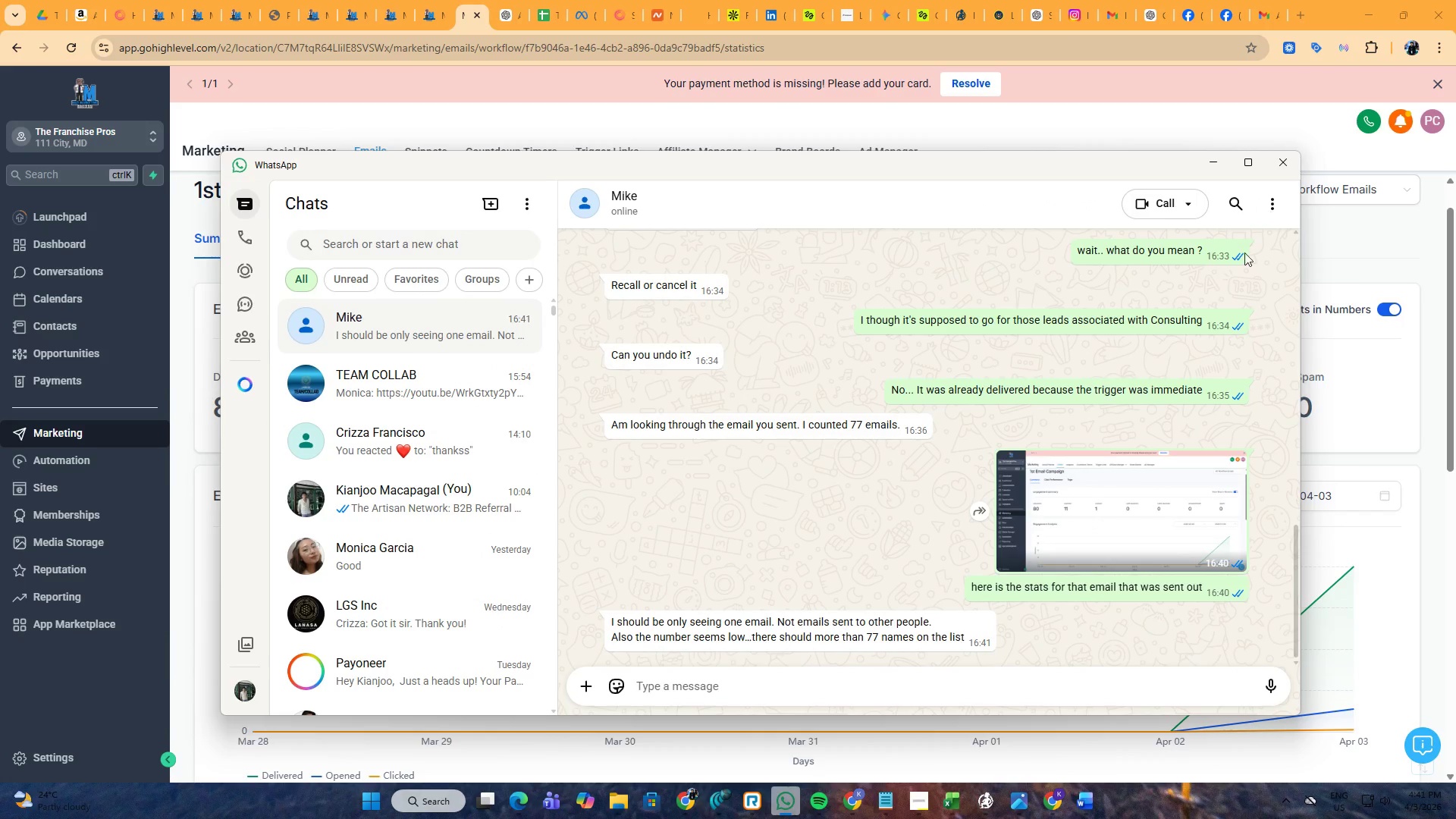 
key(Alt+AltLeft)
 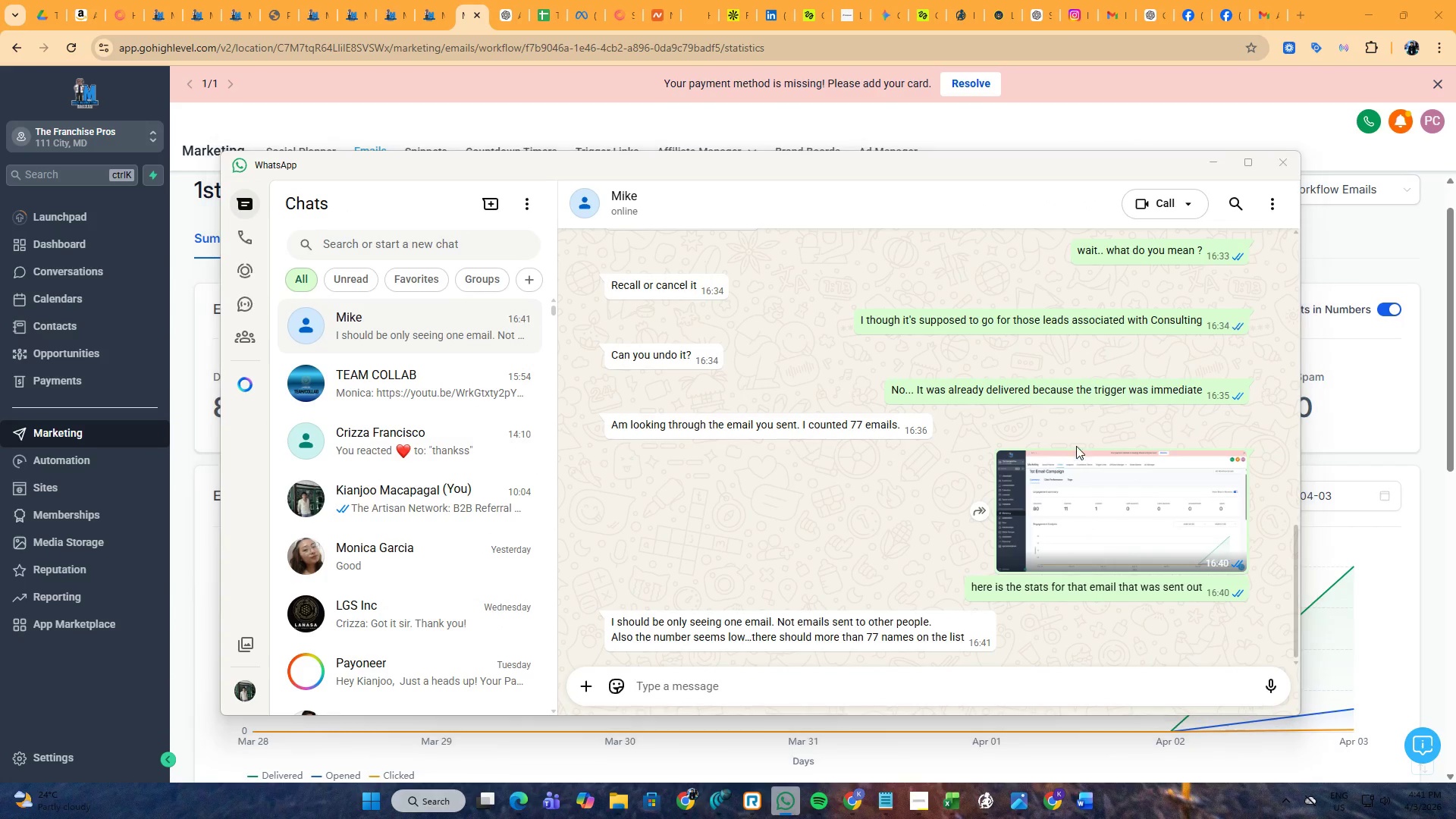 
key(Alt+Tab)
 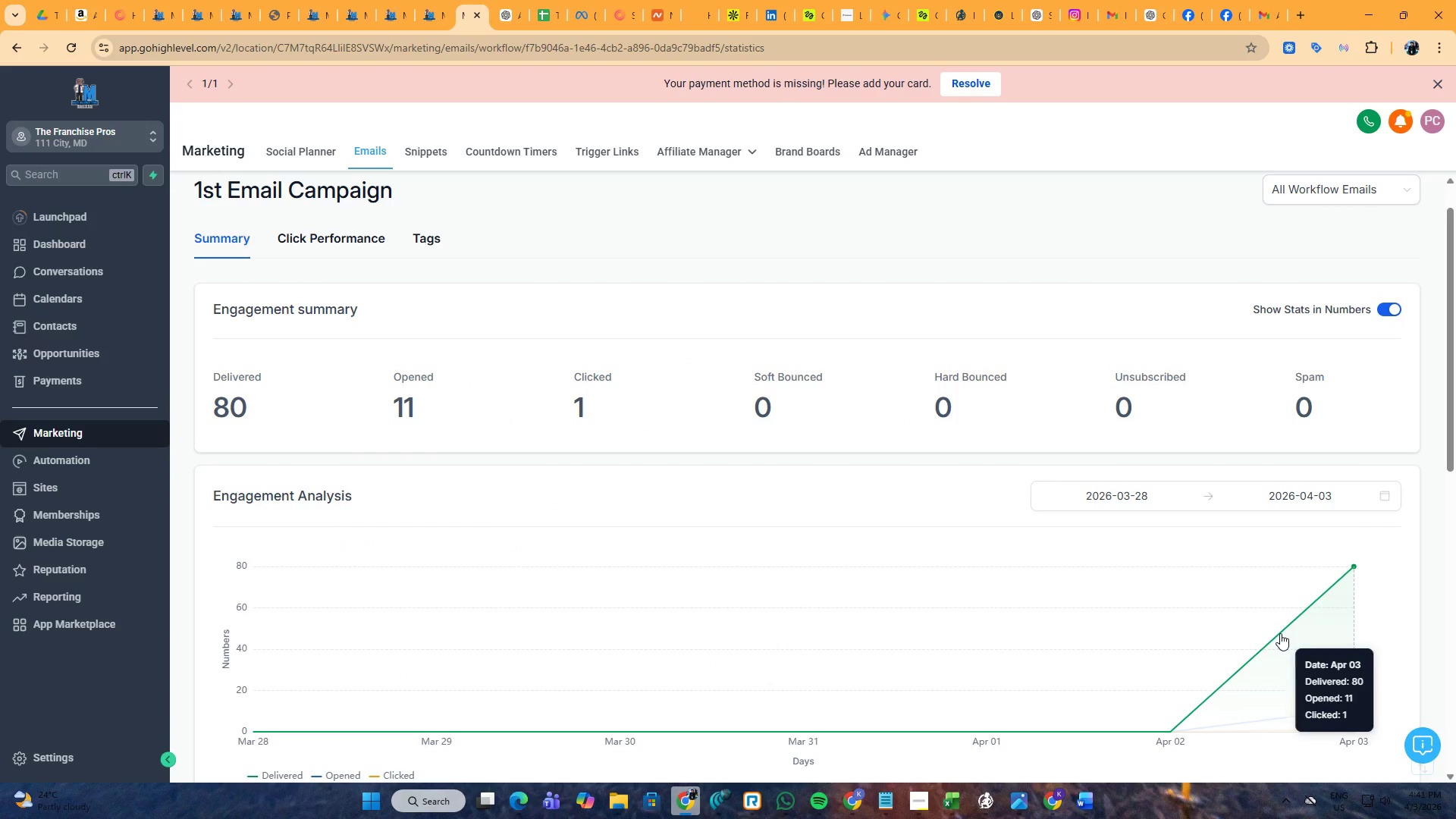 
wait(5.27)
 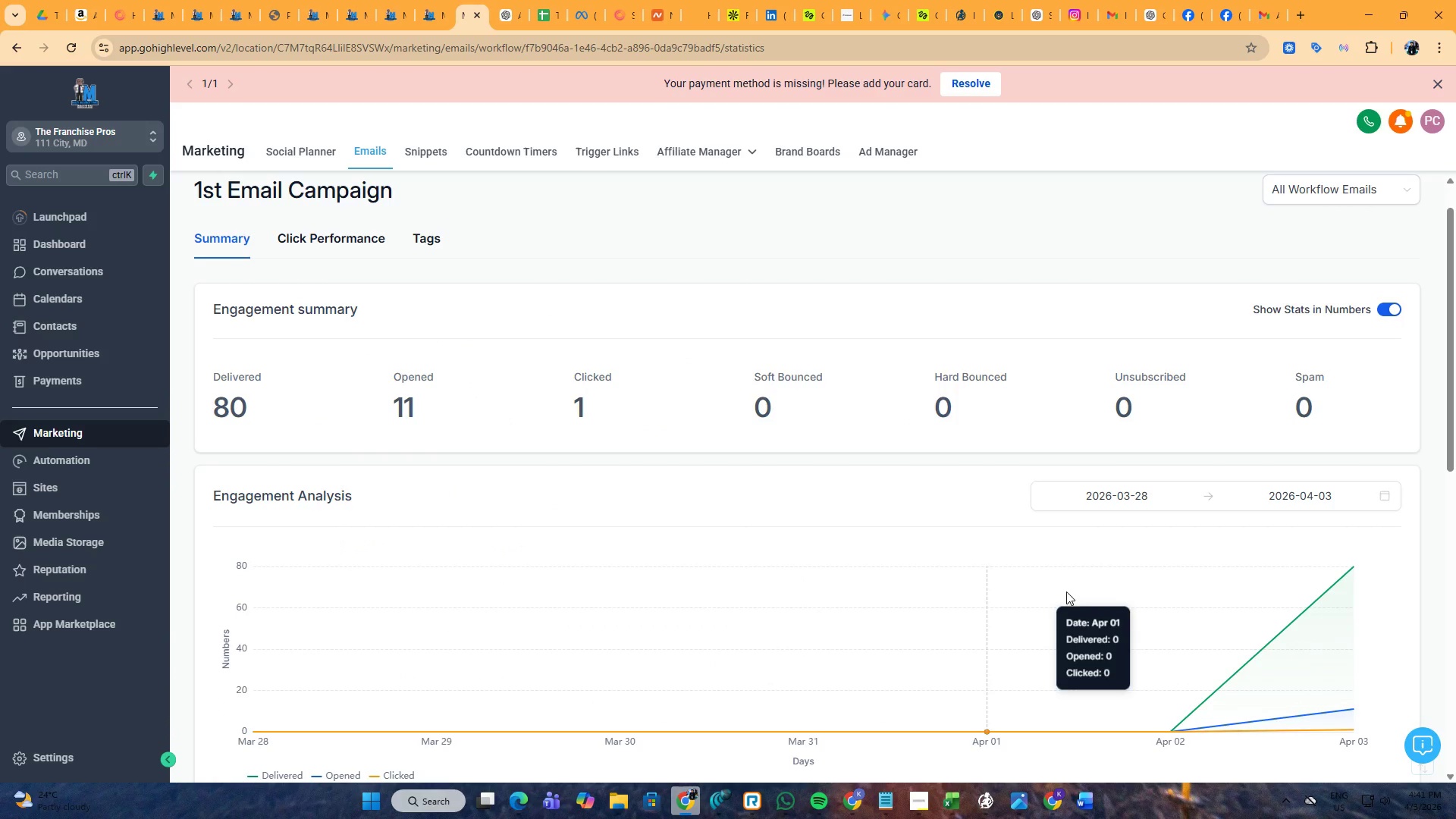 
scroll: coordinate [1276, 630], scroll_direction: down, amount: 6.0
 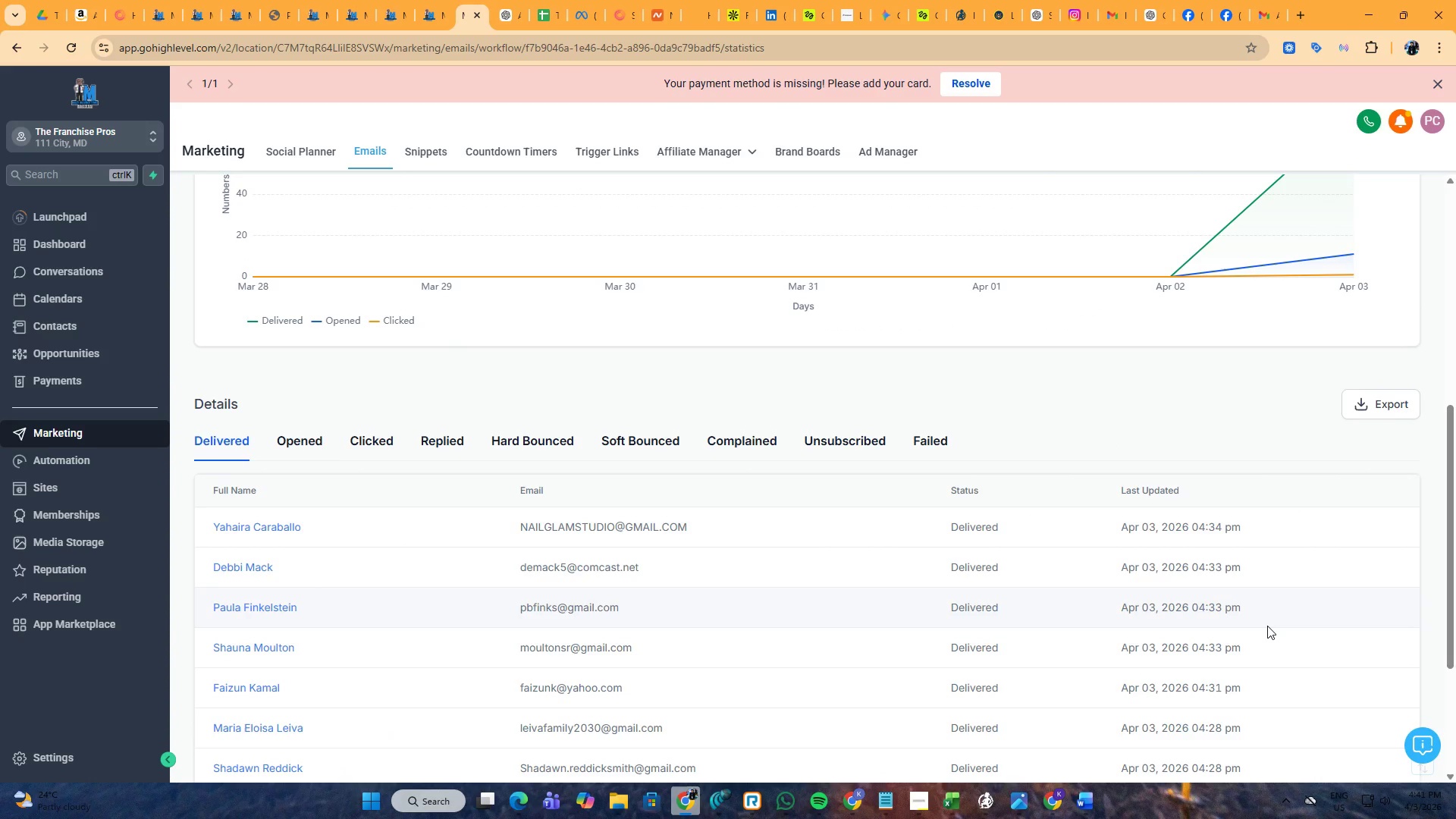 
scroll: coordinate [1267, 626], scroll_direction: up, amount: 8.0
 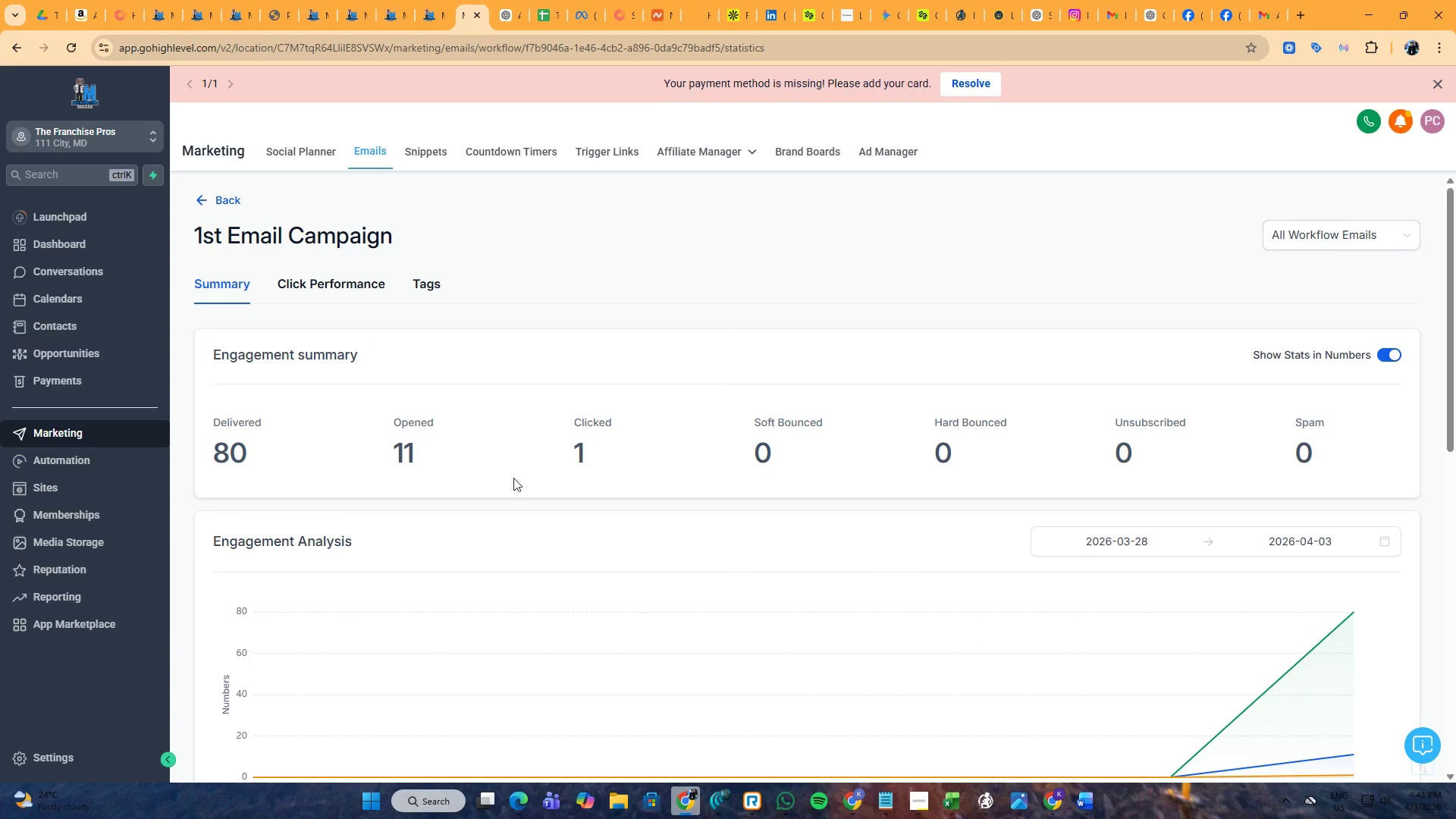 
scroll: coordinate [589, 558], scroll_direction: down, amount: 2.0
 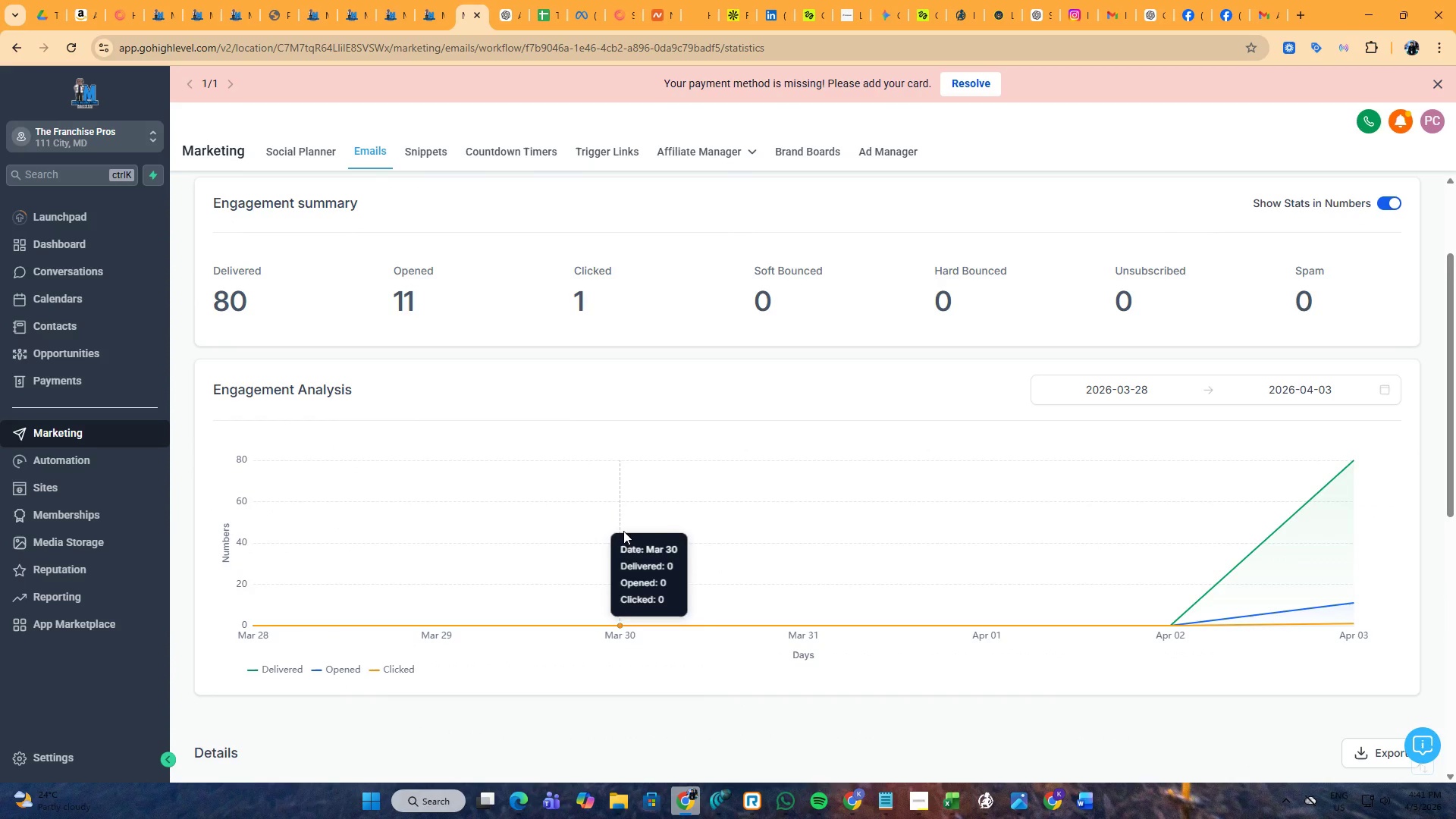 
scroll: coordinate [623, 531], scroll_direction: up, amount: 3.0
 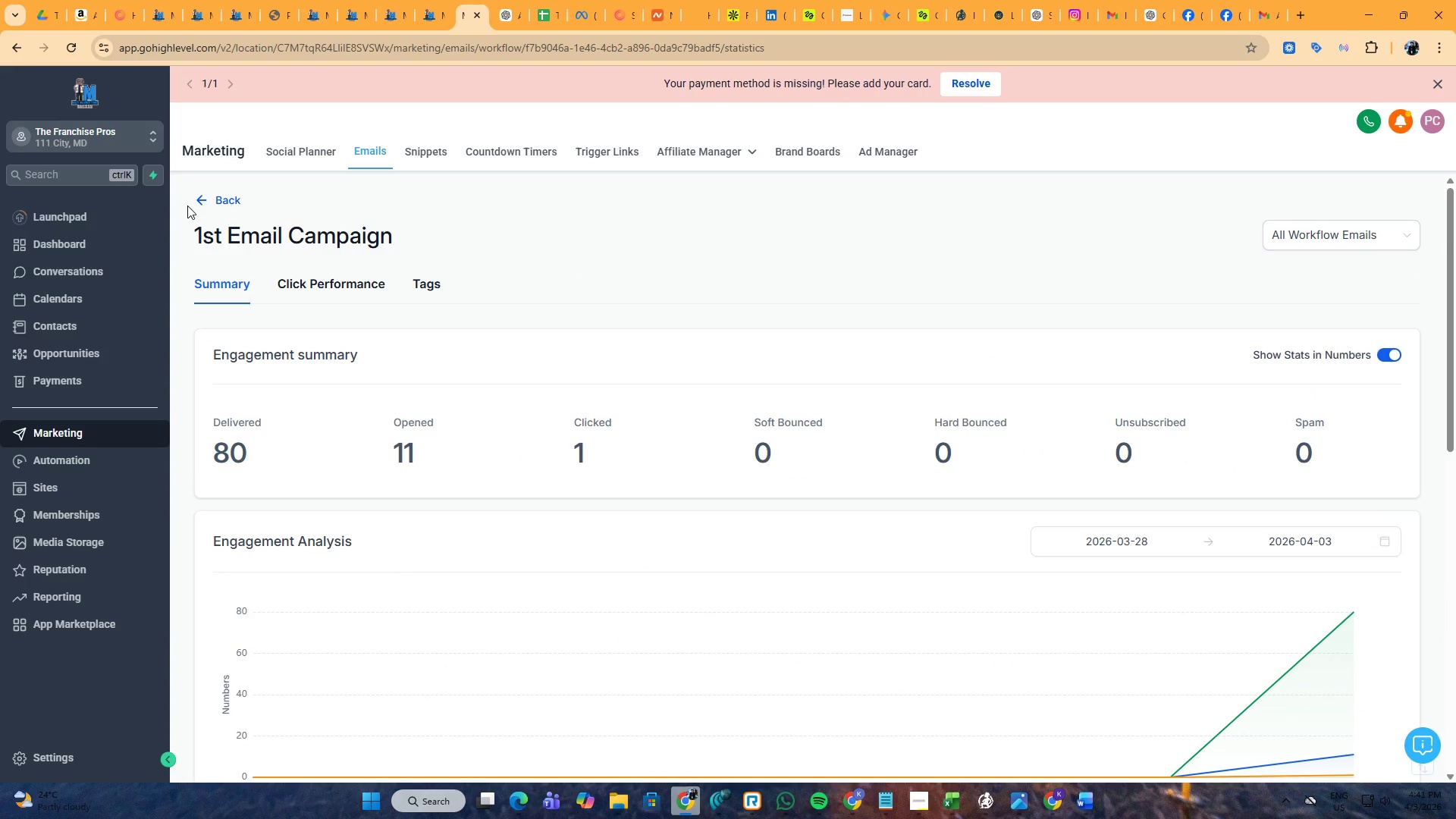 
left_click([194, 199])
 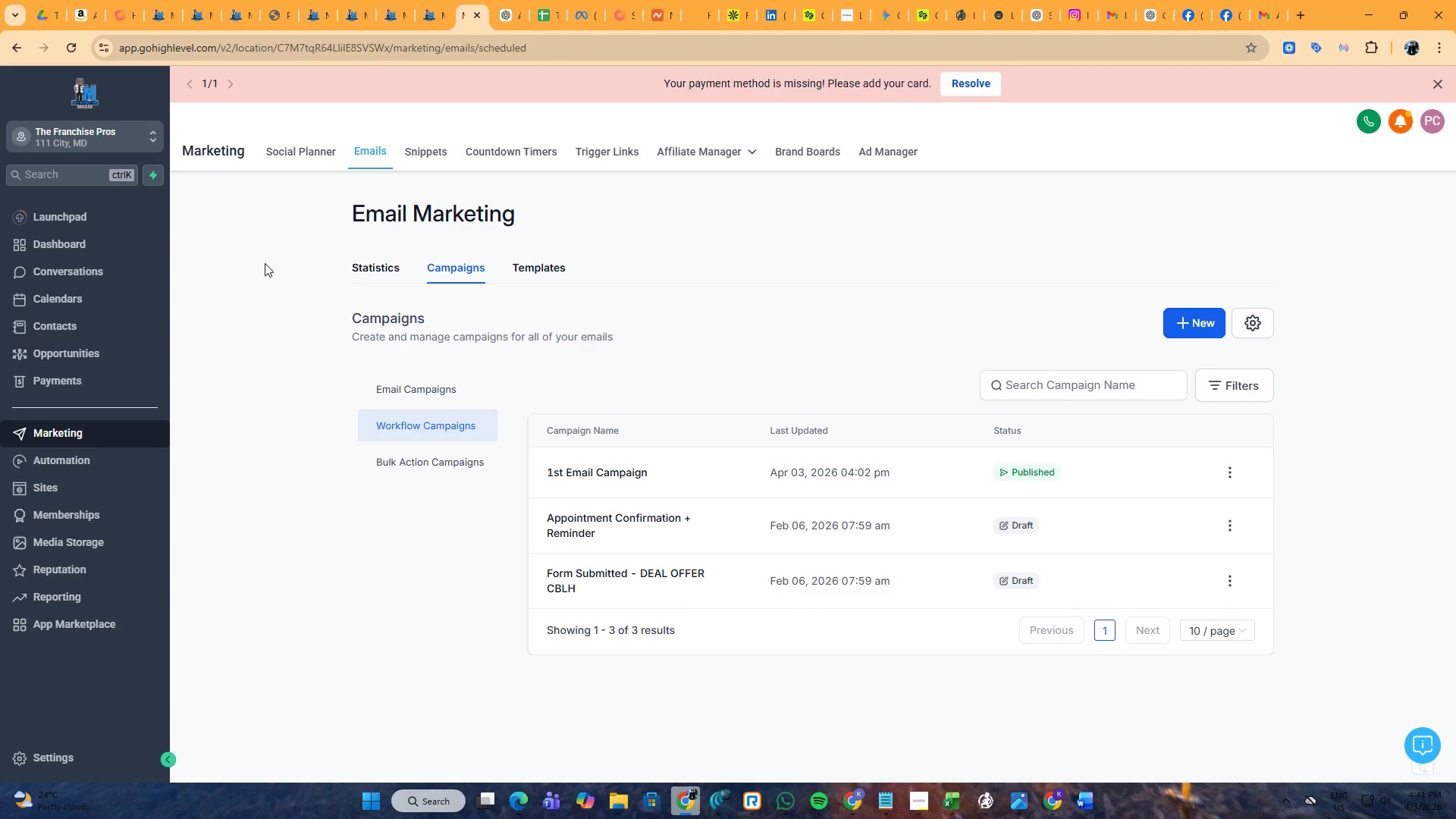 
key(Alt+AltLeft)
 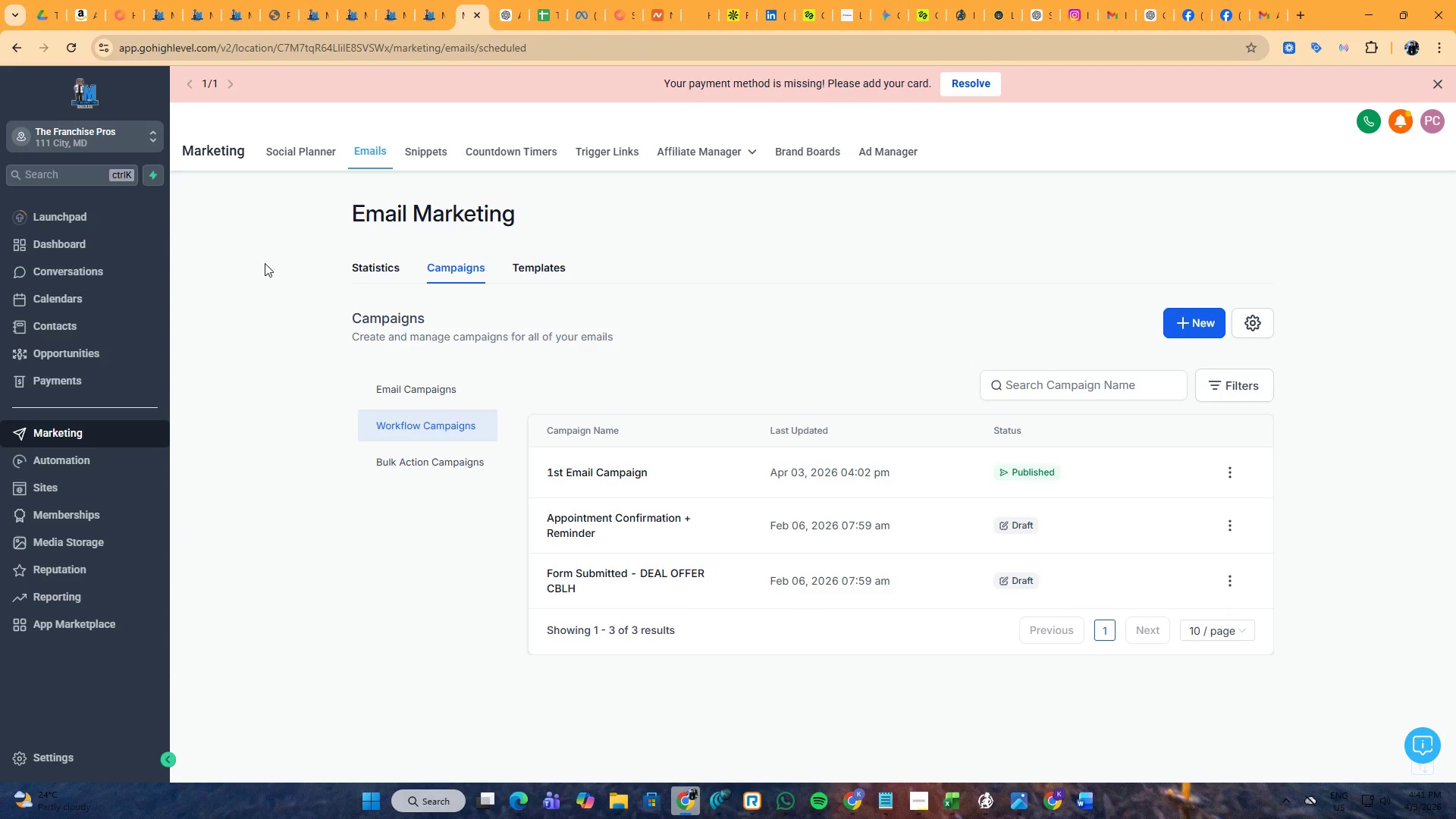 
key(Alt+Tab)
 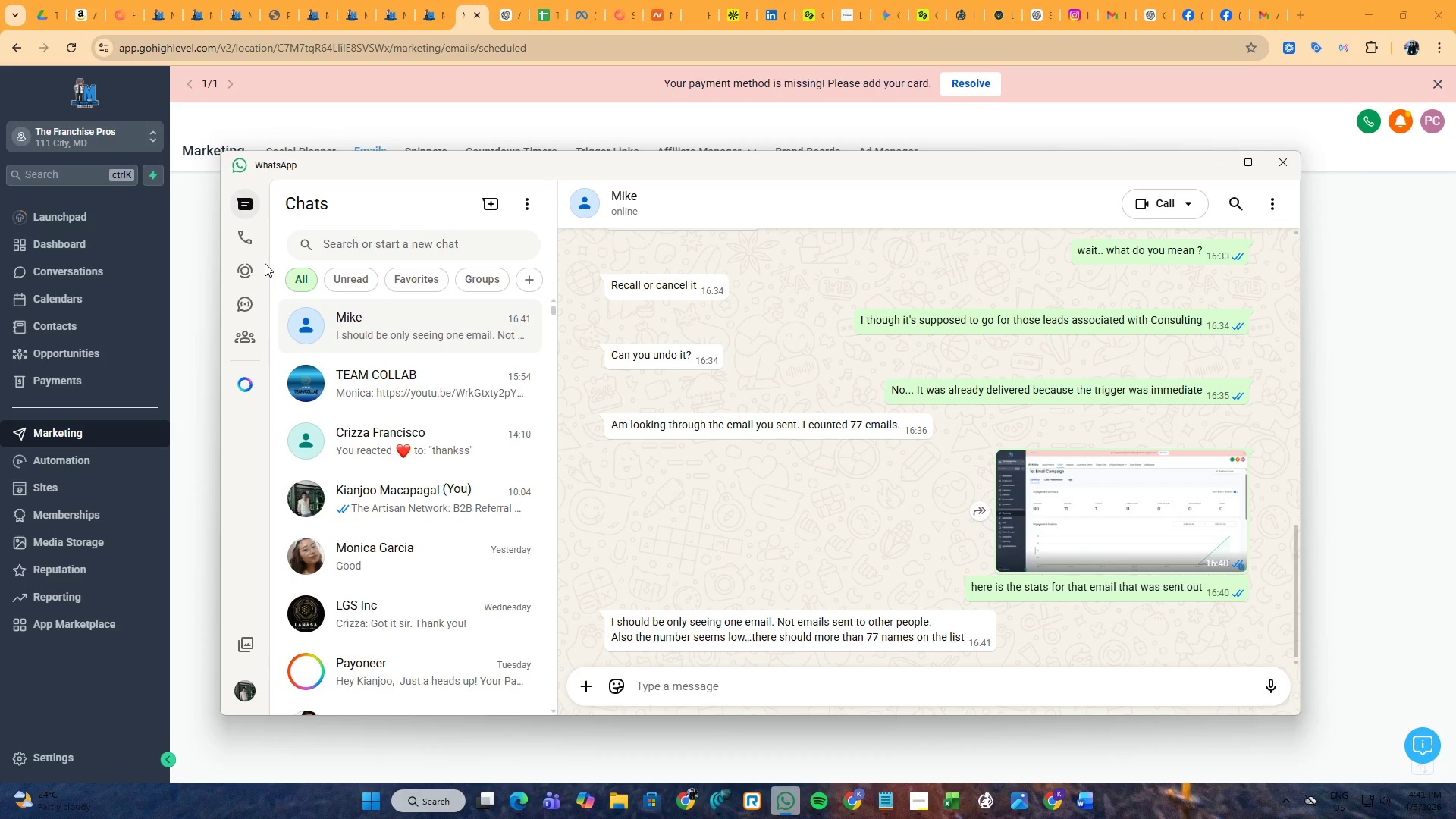 
wait(10.12)
 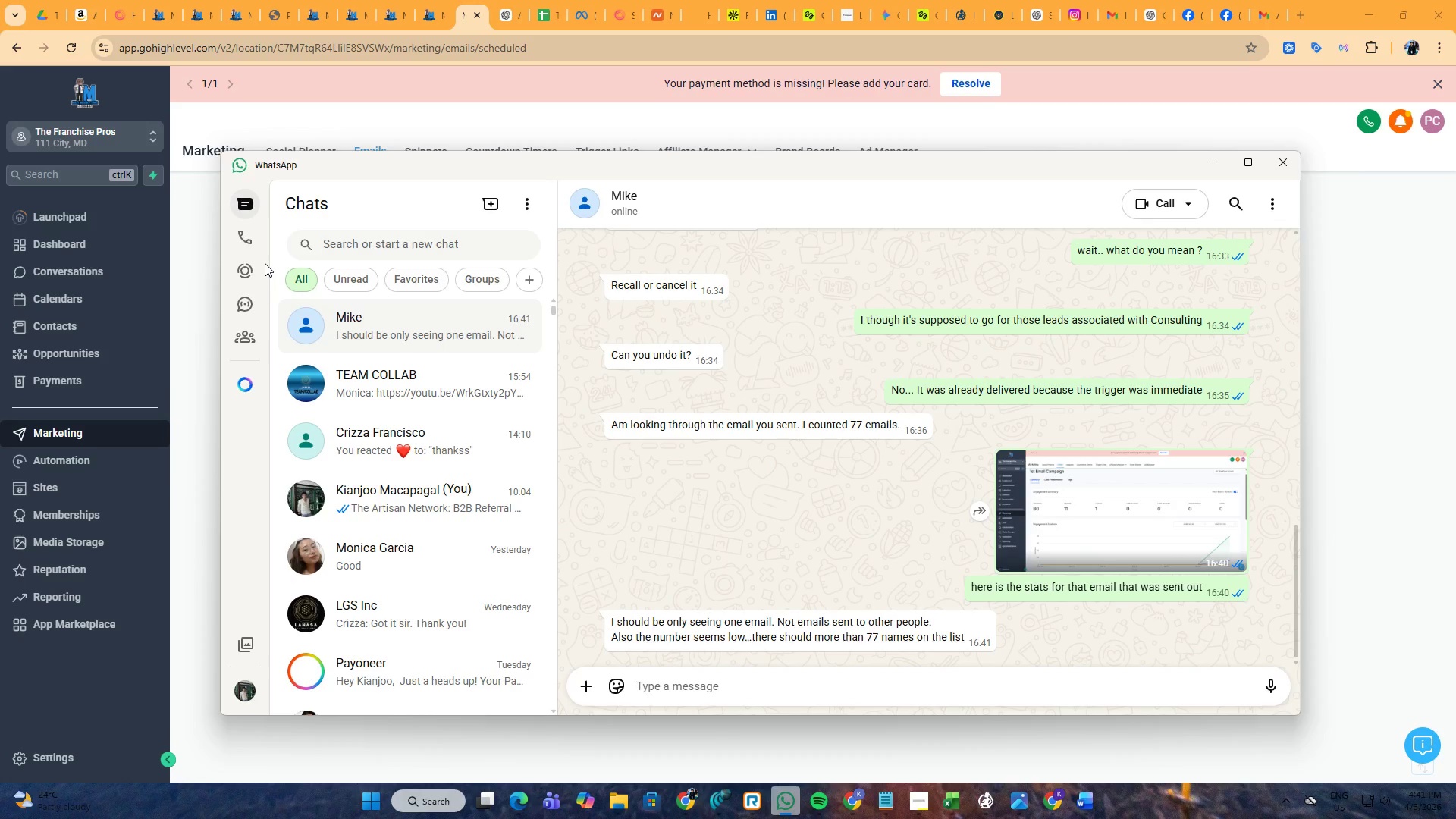 
left_click([704, 695])
 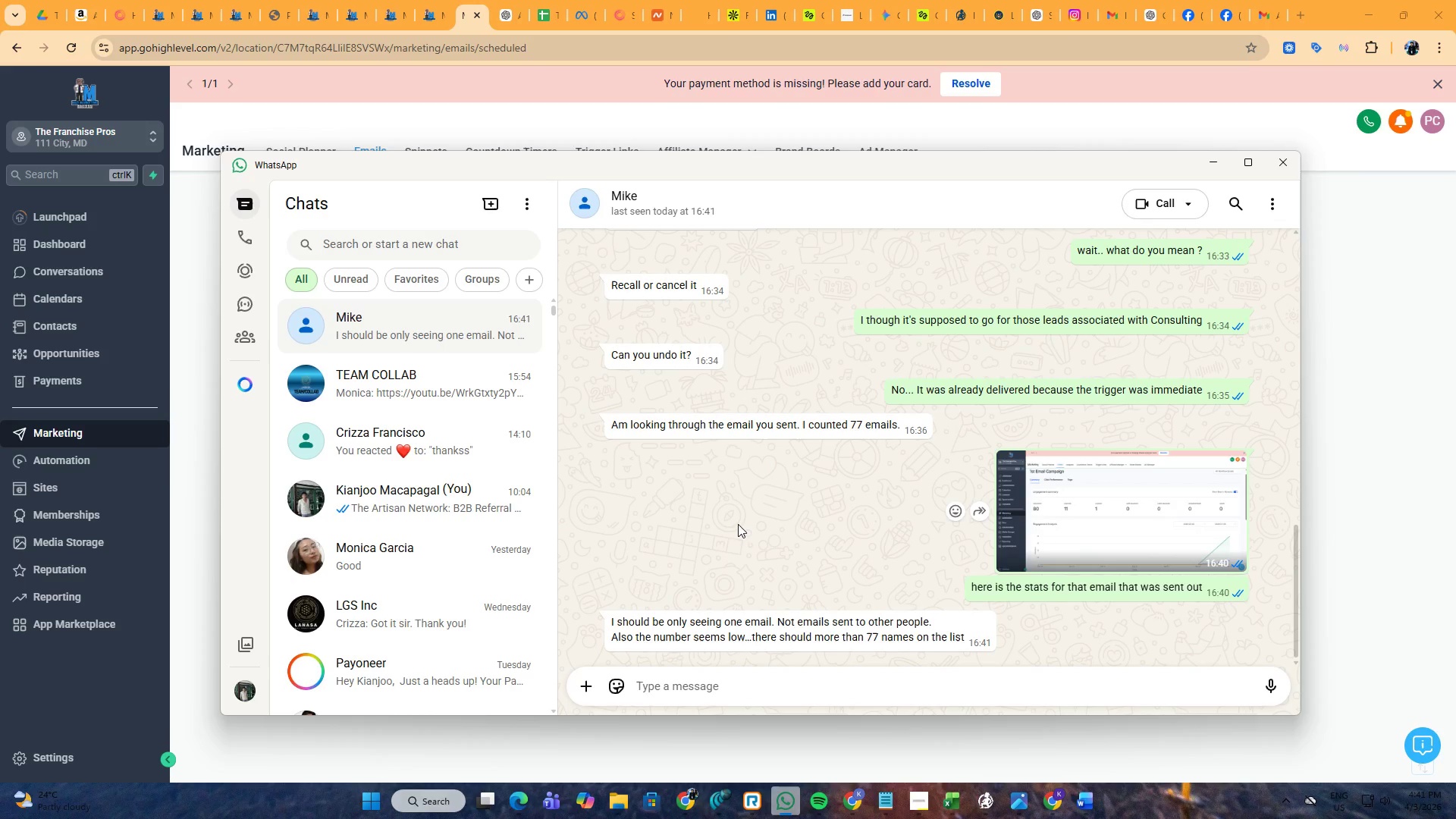 
wait(5.5)
 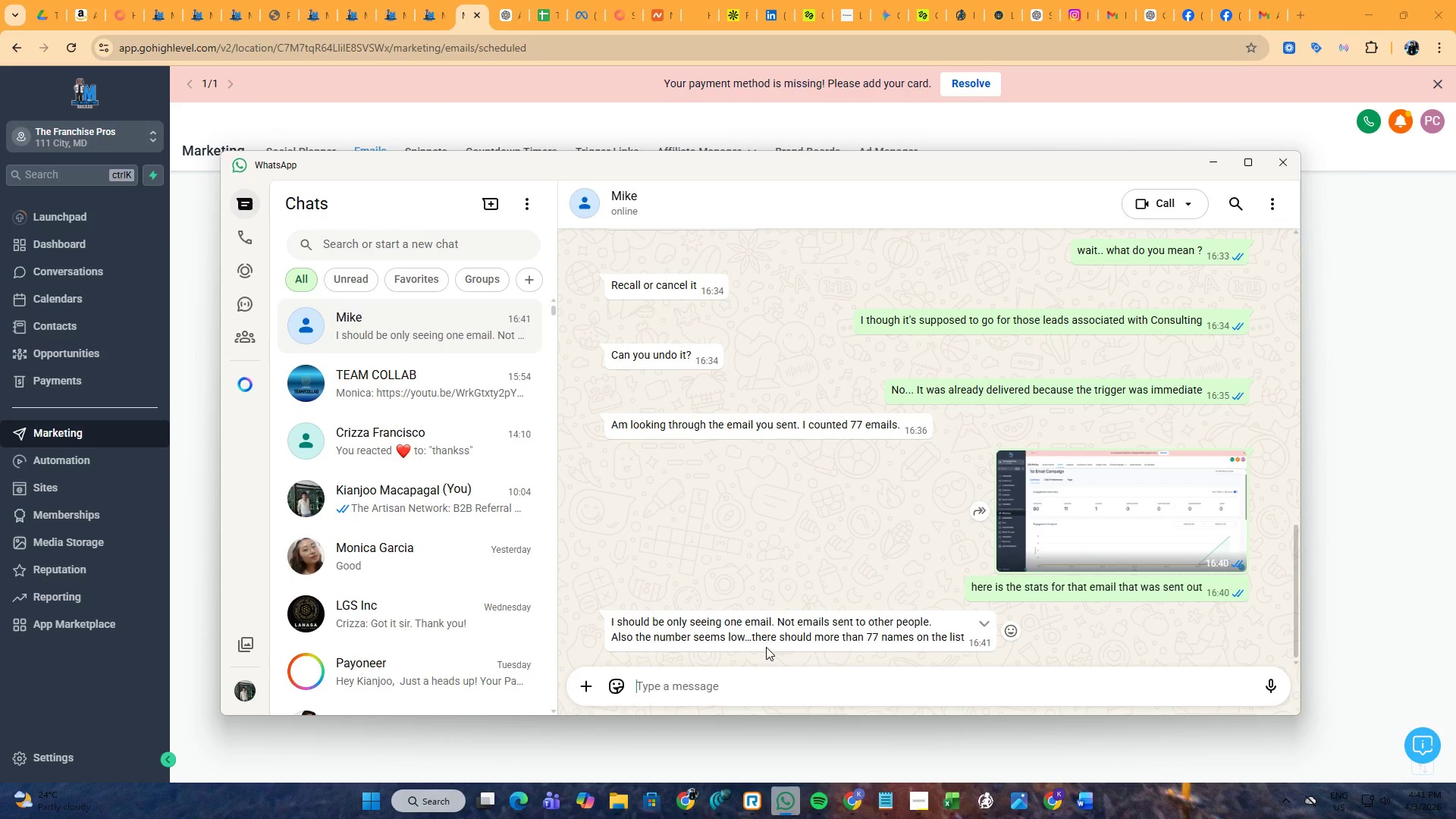 
type(I)
key(Backspace)
key(Backspace)
key(Backspace)
type(I don't kplease recheck or review the files you sen)
key(Backspace)
type(nt me )
key(Backspace)
type(..)
 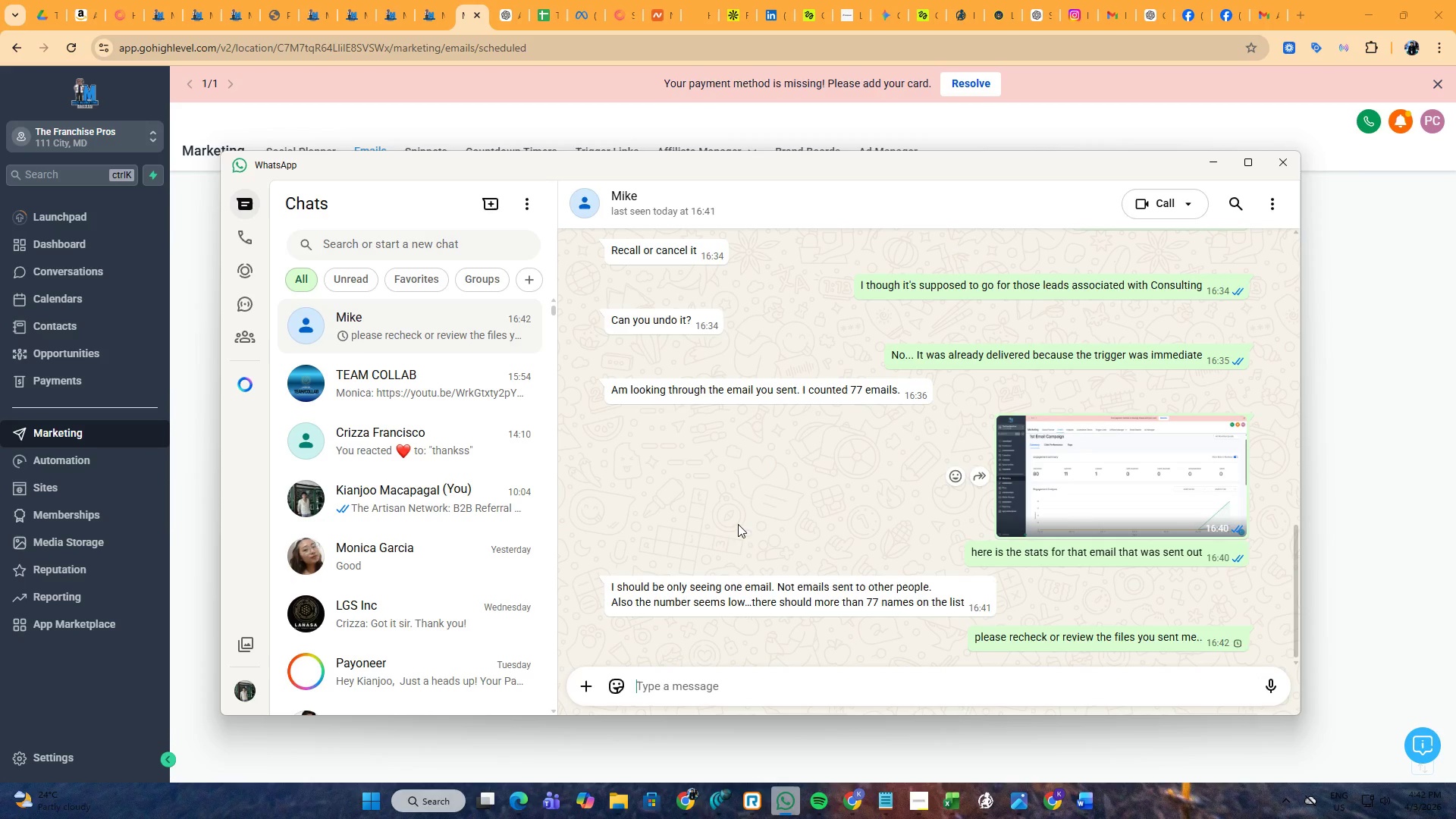 
key(Enter)
 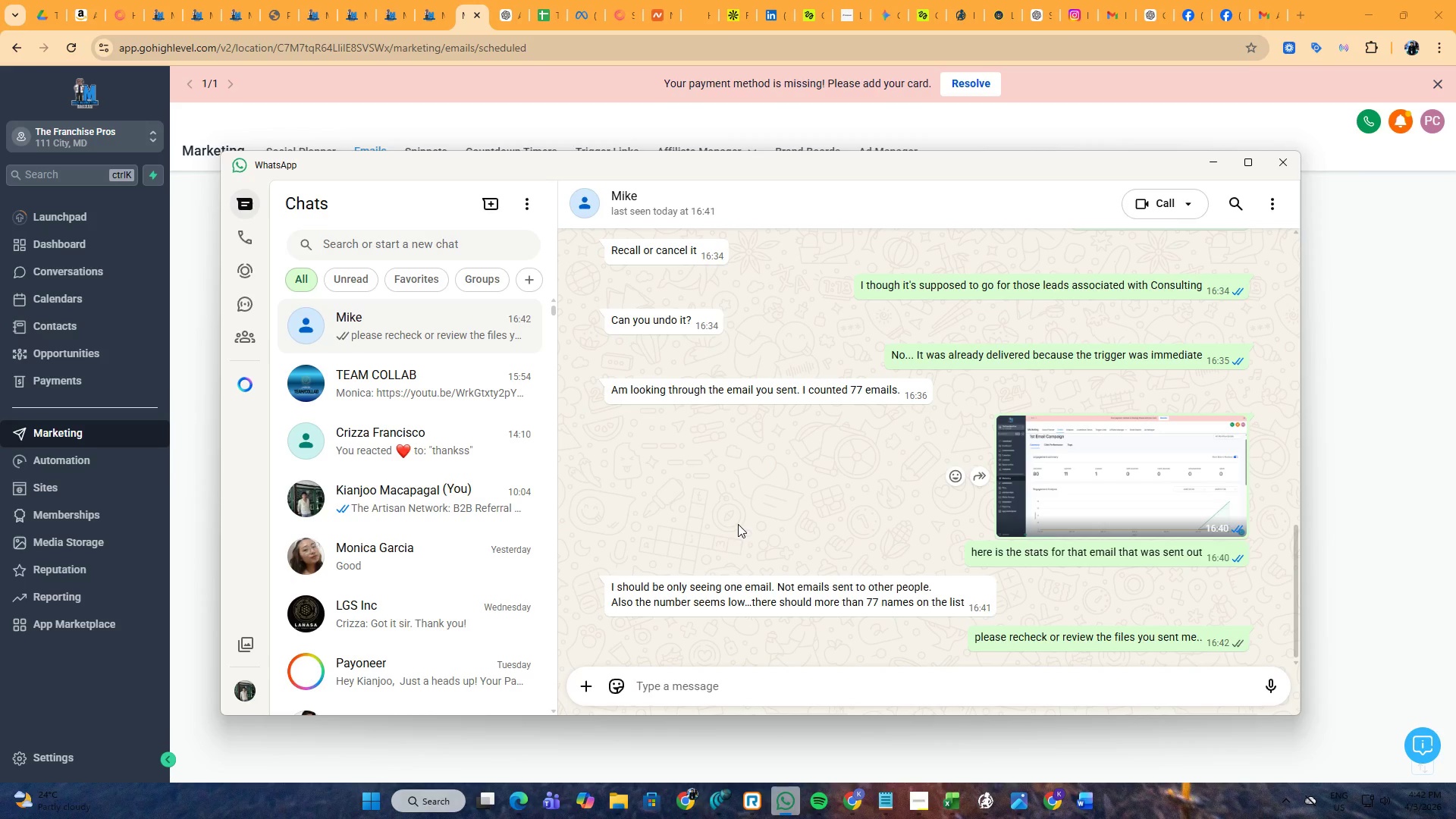 
wait(6.19)
 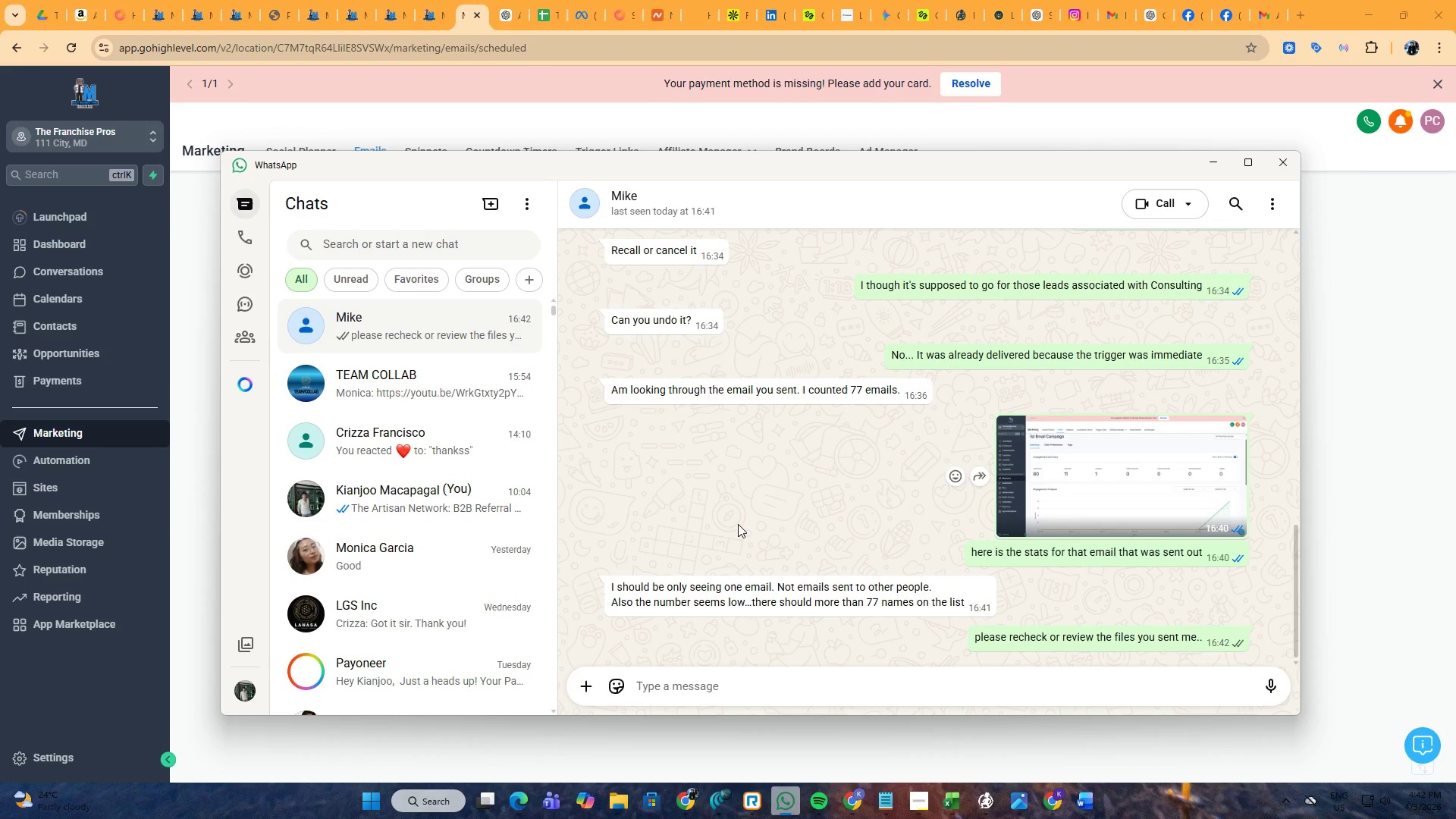 
type(everall )
 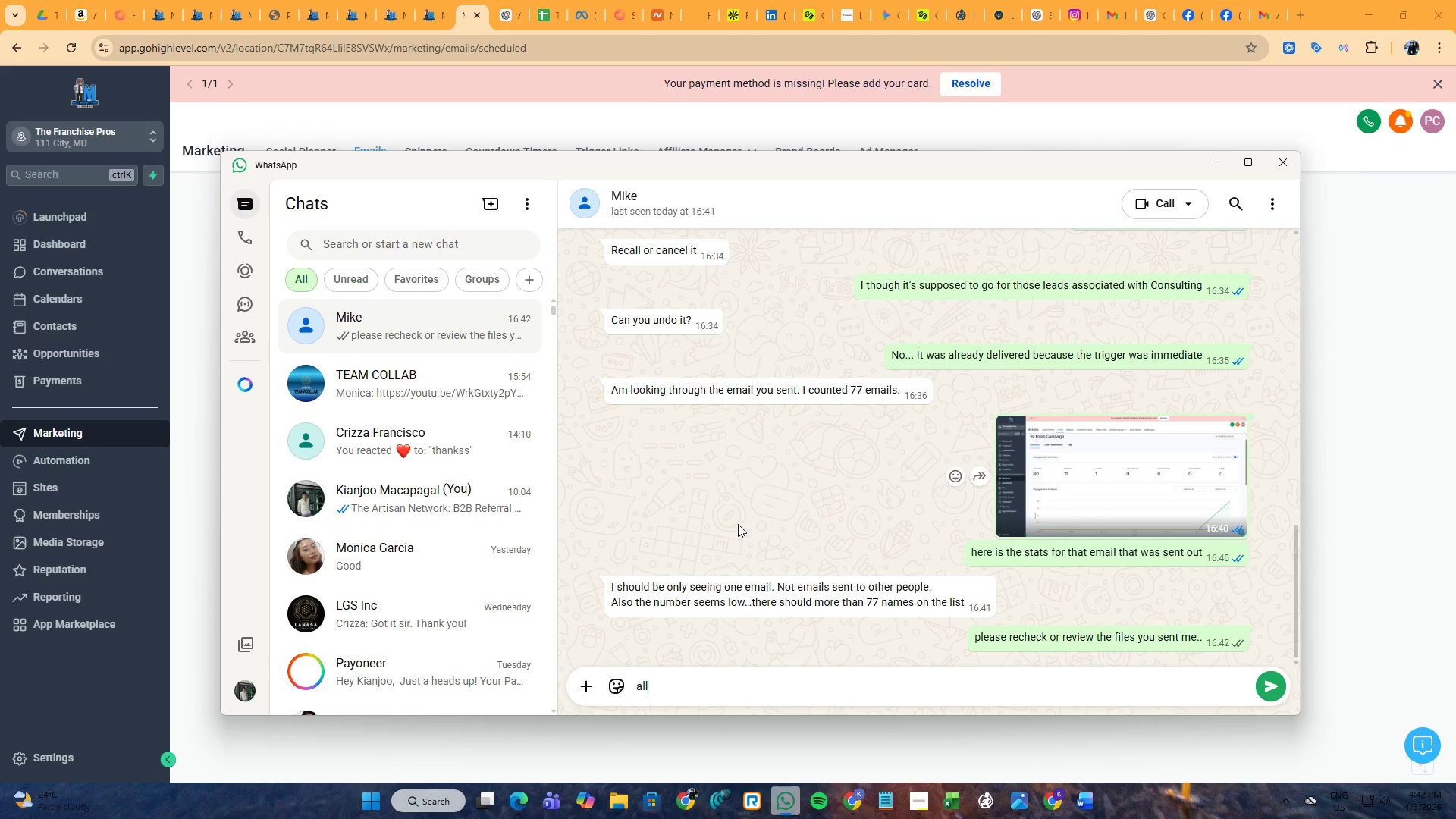 
hold_key(key=Backspace, duration=0.92)
 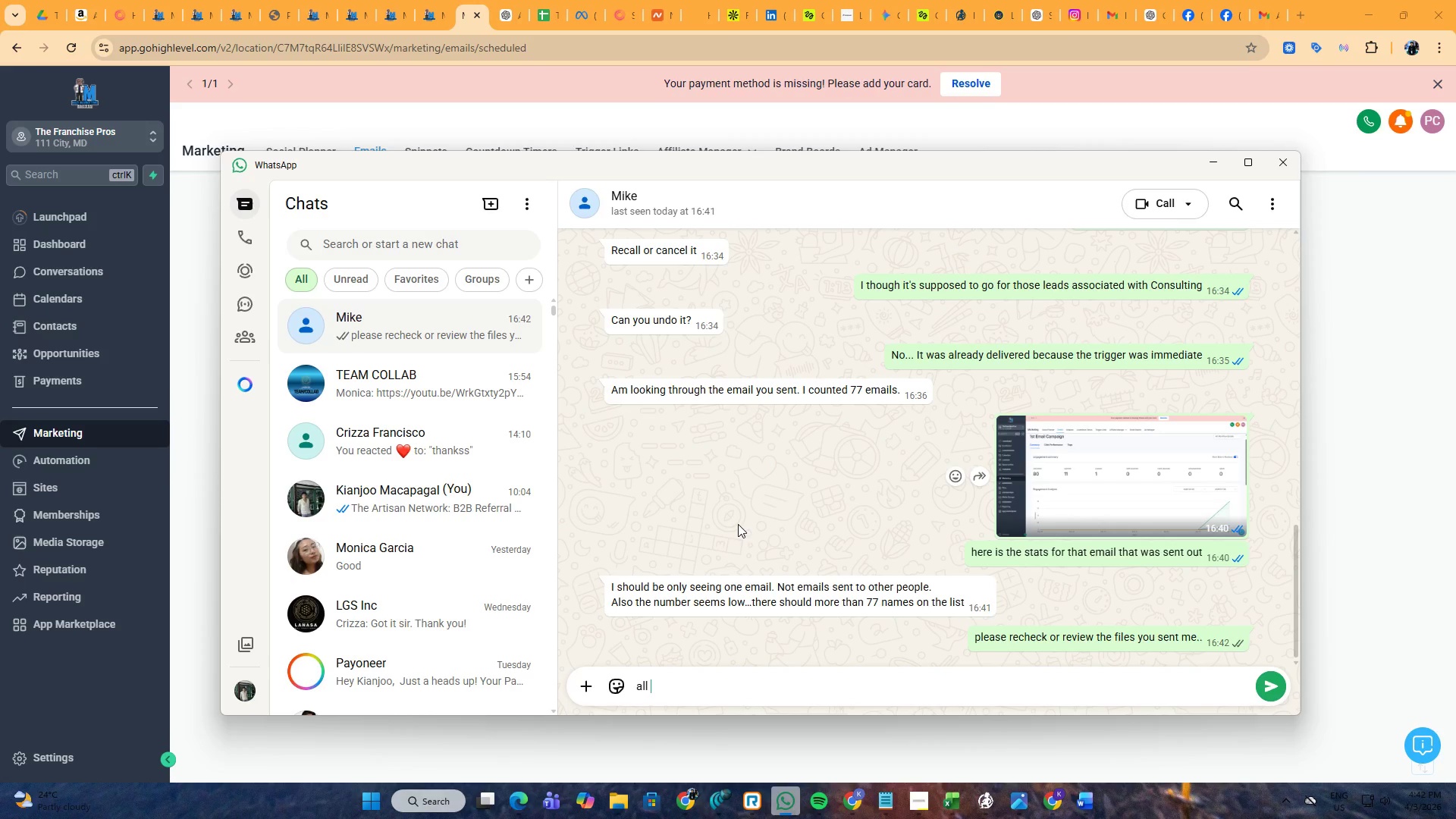 
hold_key(key=Backspace, duration=0.97)
 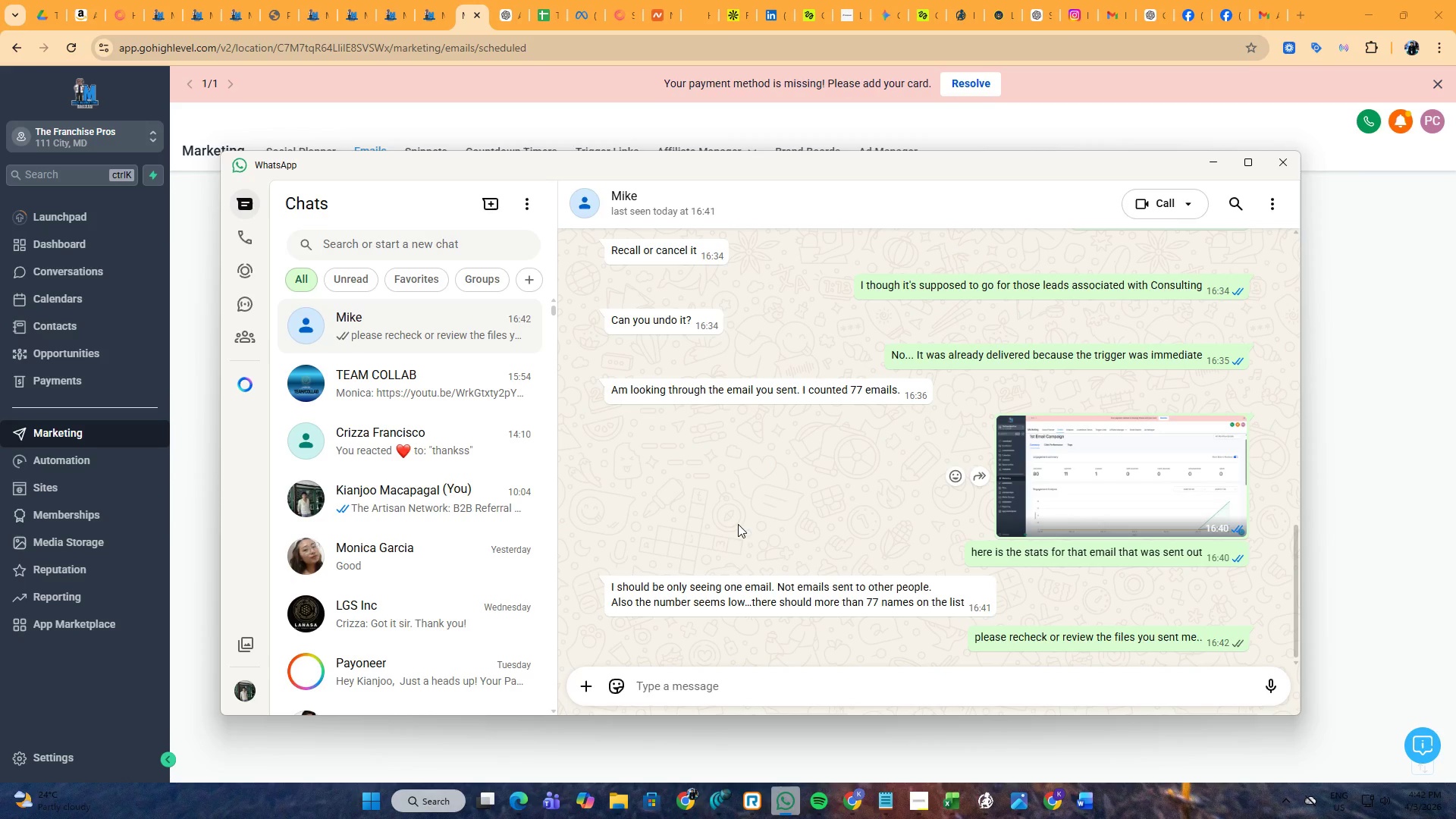 
hold_key(key=Backspace, duration=2.55)
 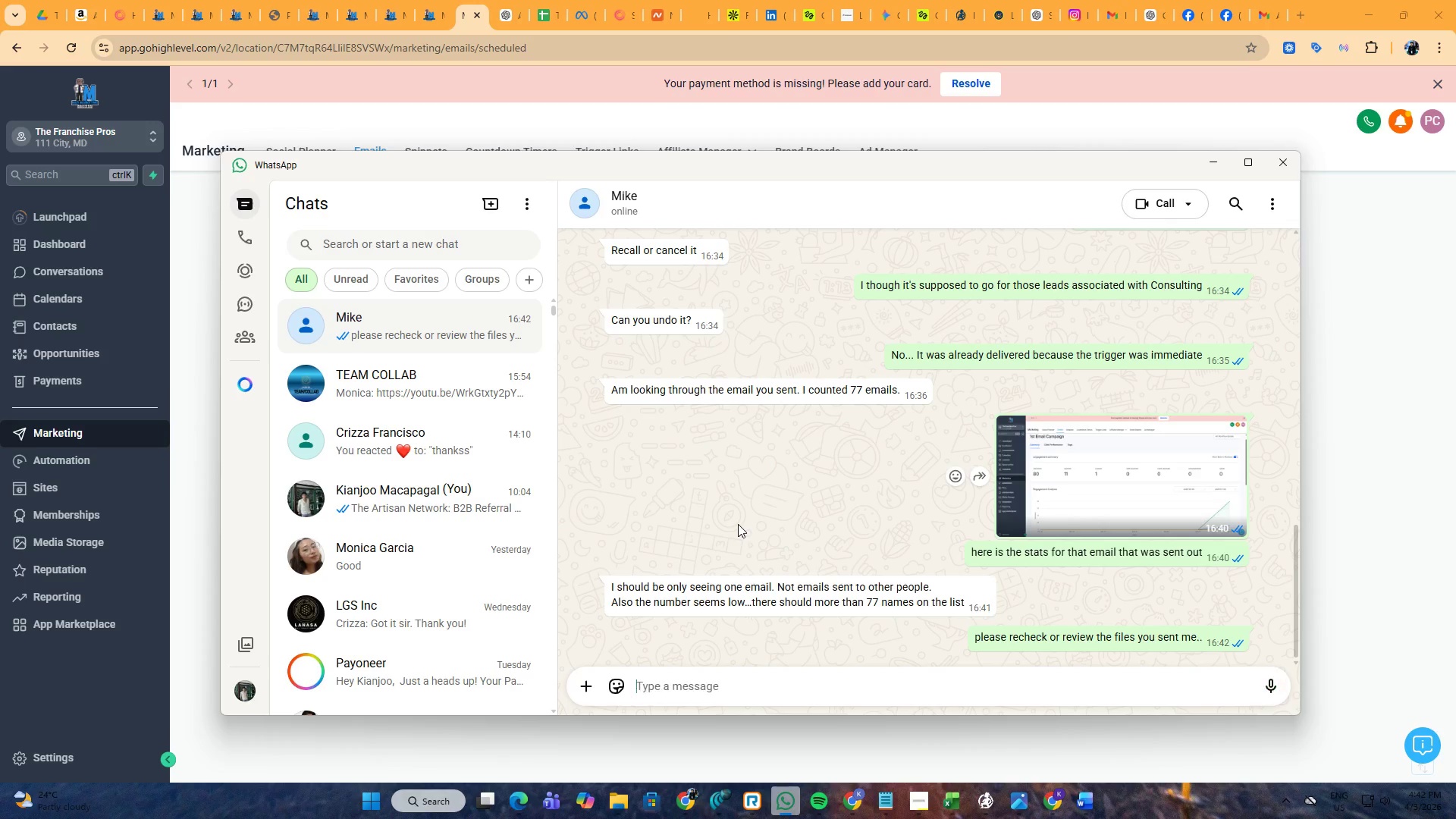 
type(If If If youy)
key(Backspace)
key(Backspace)
type(r)
key(Backspace)
type(u')
 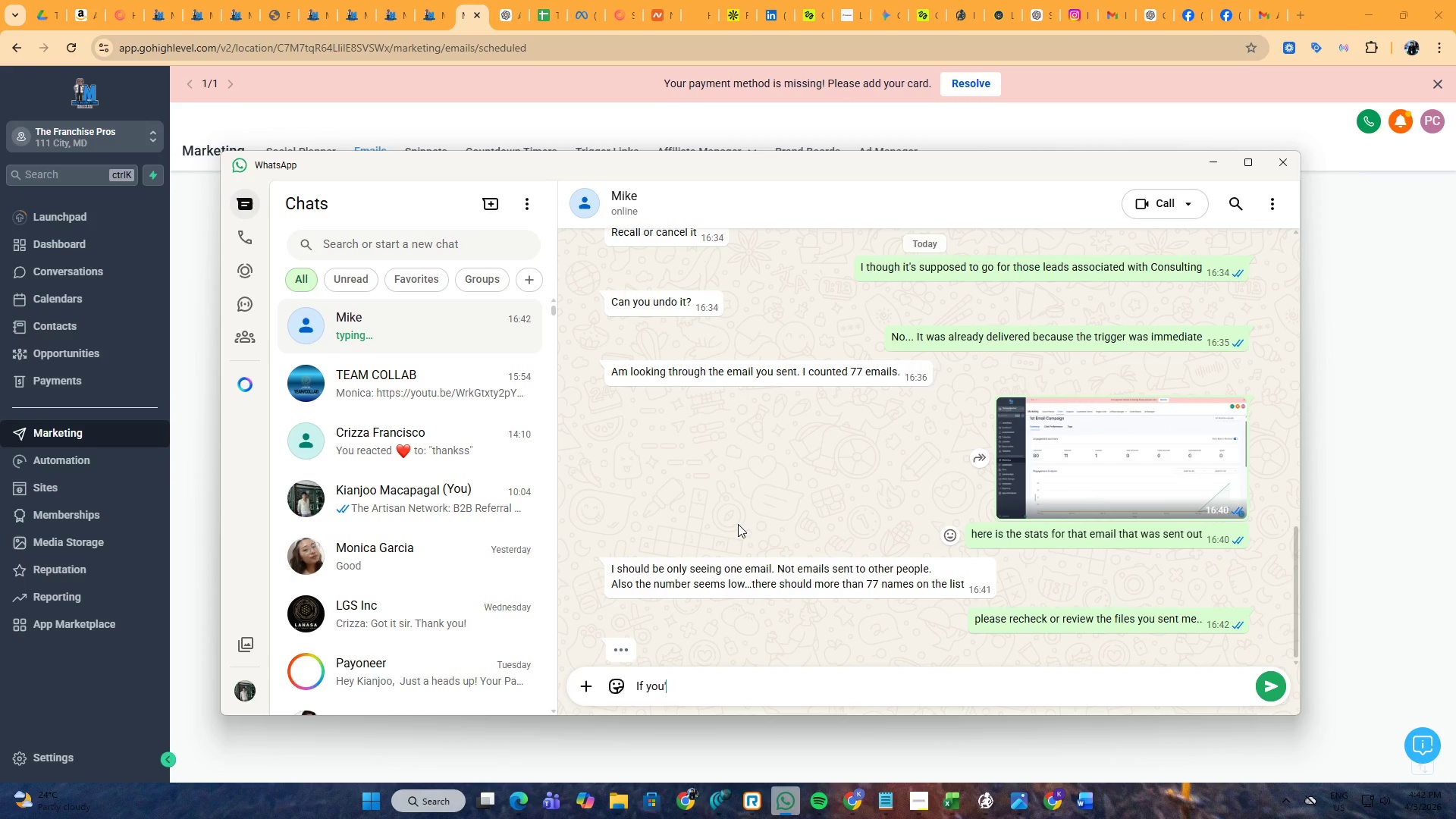 
hold_key(key=Backspace, duration=0.88)
 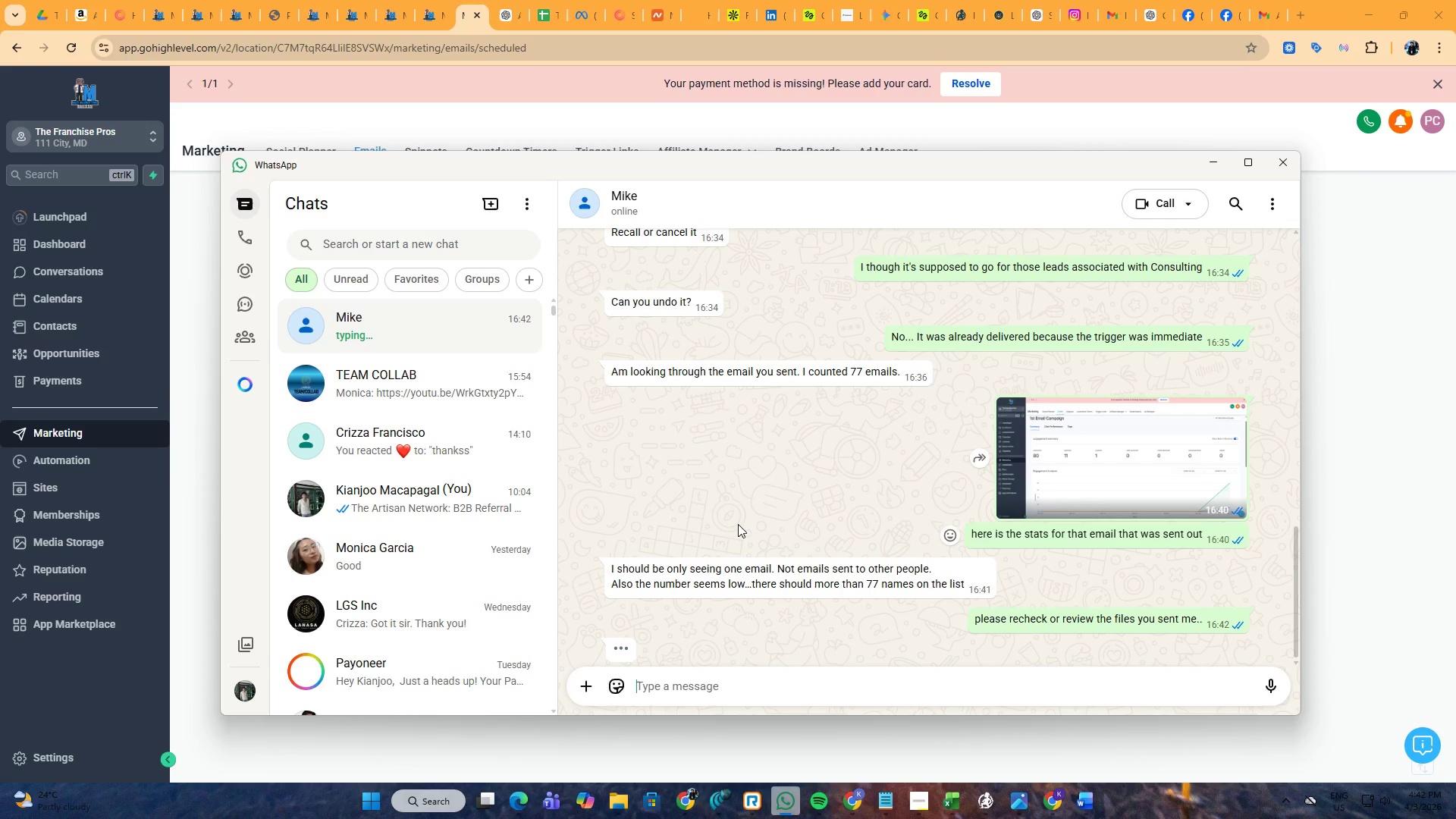 
wait(11.78)
 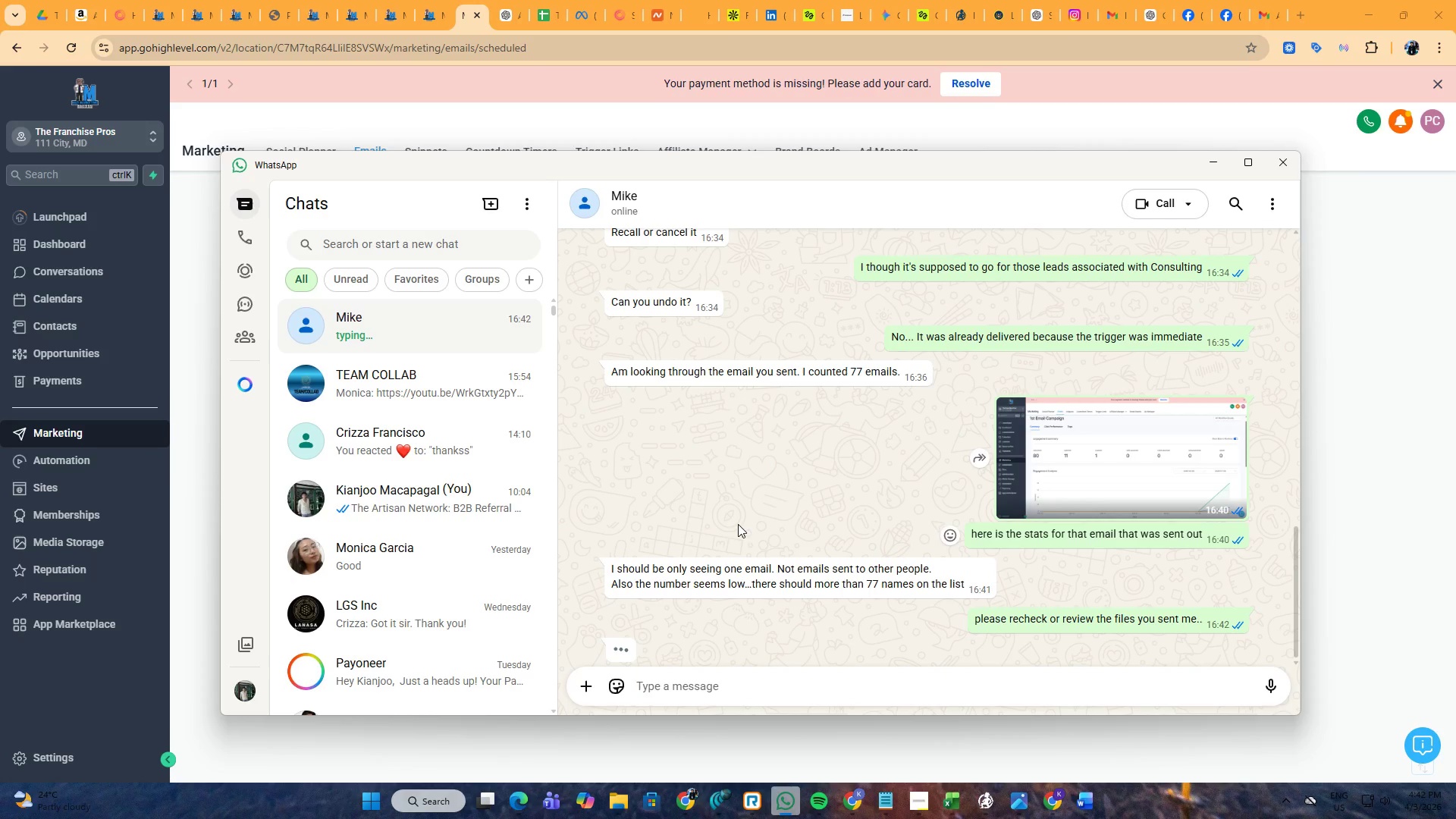 
type(I have )
key(Backspace)
key(Backspace)
key(Backspace)
key(Backspace)
key(Backspace)
type(already reviewed those fie)
key(Backspace)
type(les you sent be )
 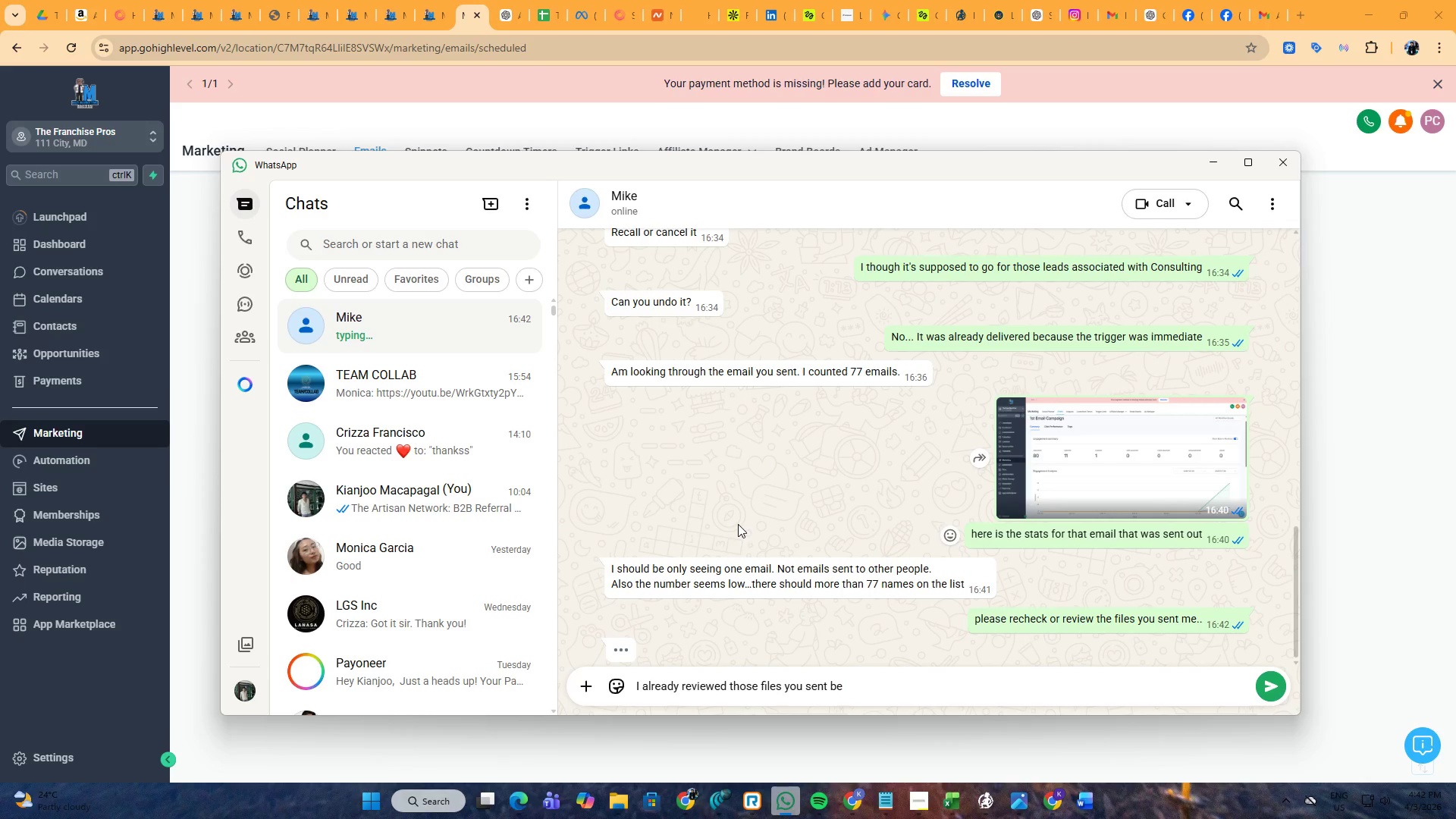 
type(almost e)
key(Backspace)
type(c)
key(Backspace)
type(check every leads however some f)
key(Backspace)
key(Backspace)
key(Backspace)
key(Backspace)
key(Backspace)
key(Backspace)
key(Backspace)
type( 2 files really don't have any emails)
 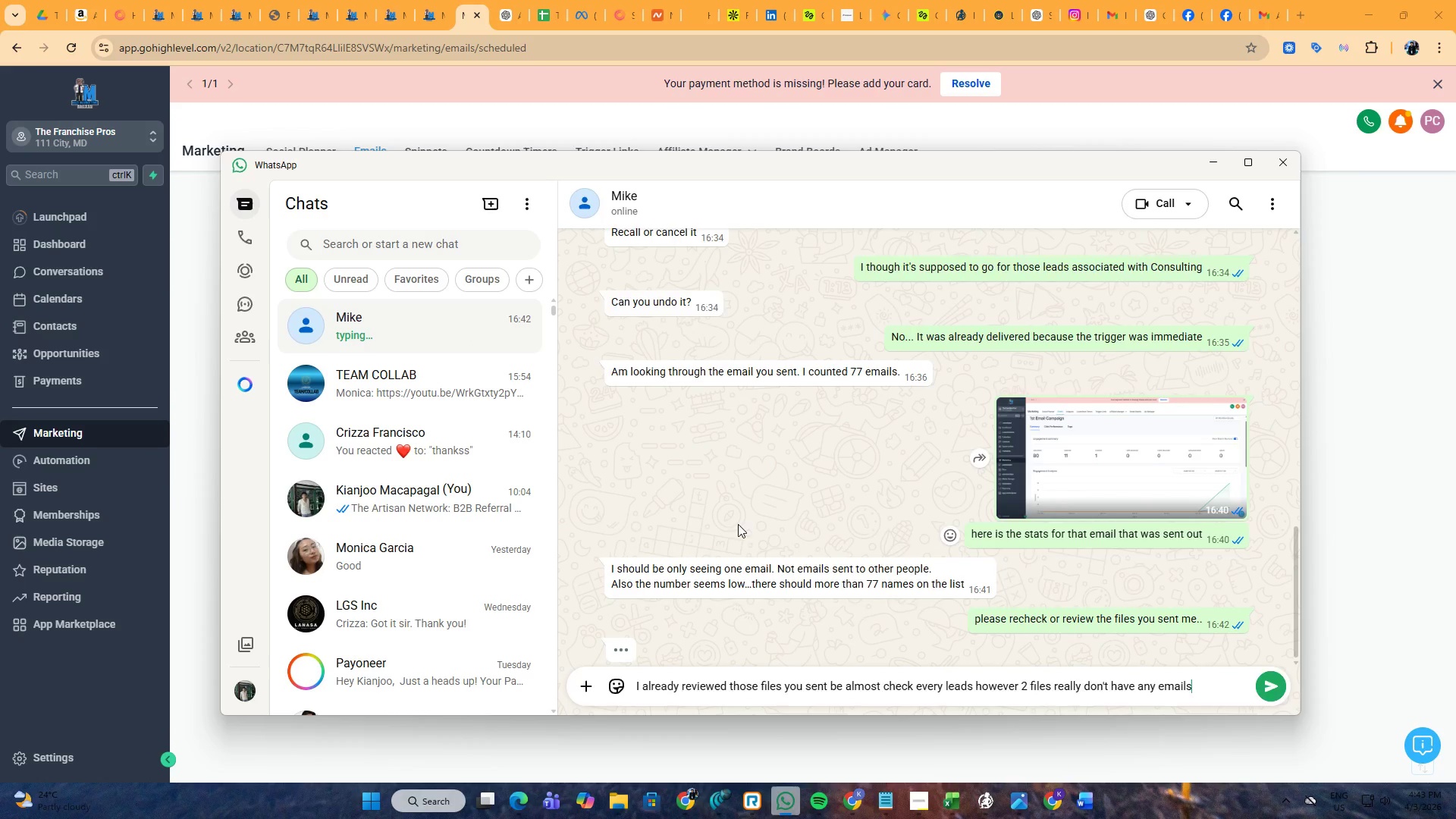 
key(Enter)
 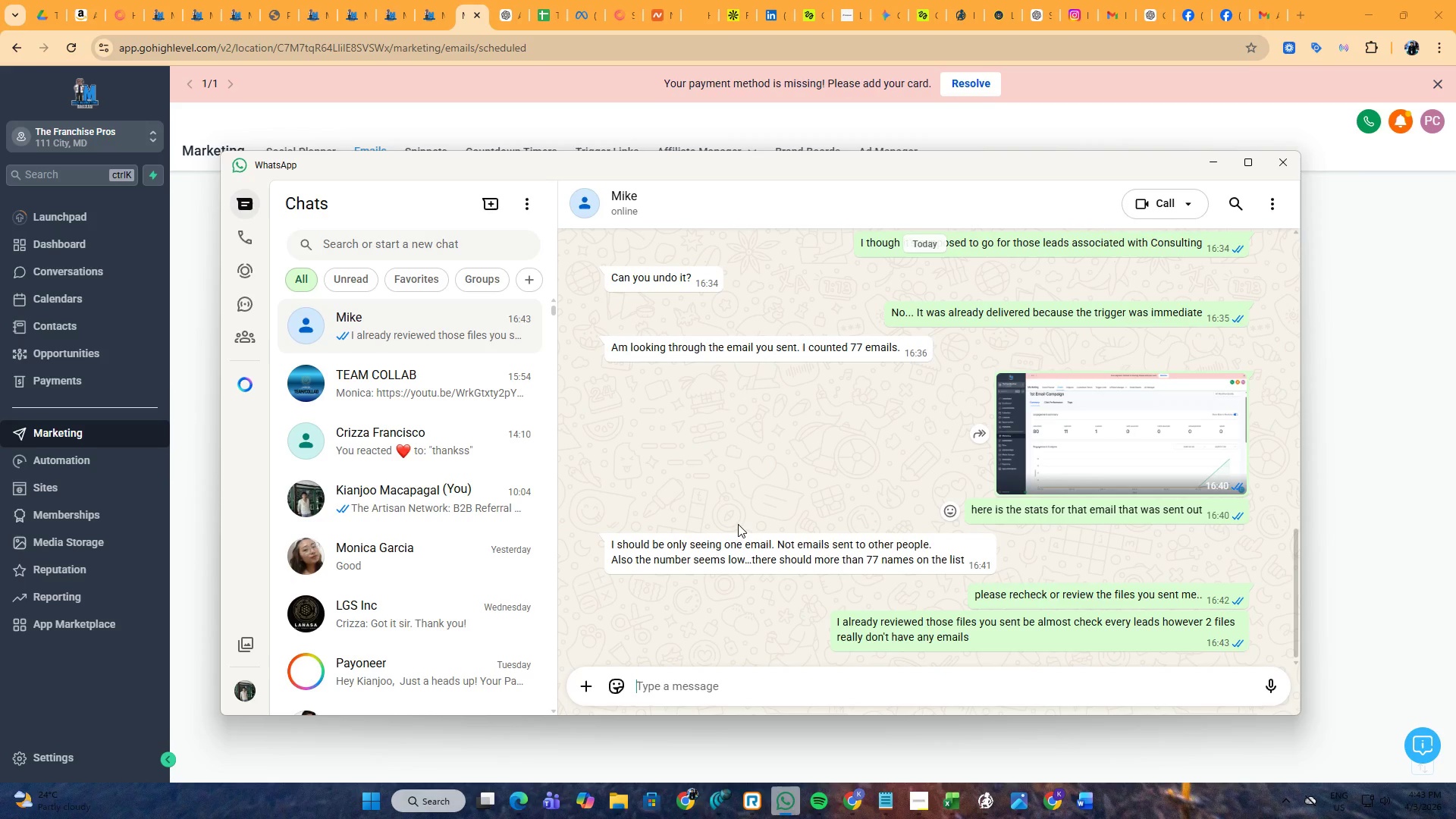 
wait(5.84)
 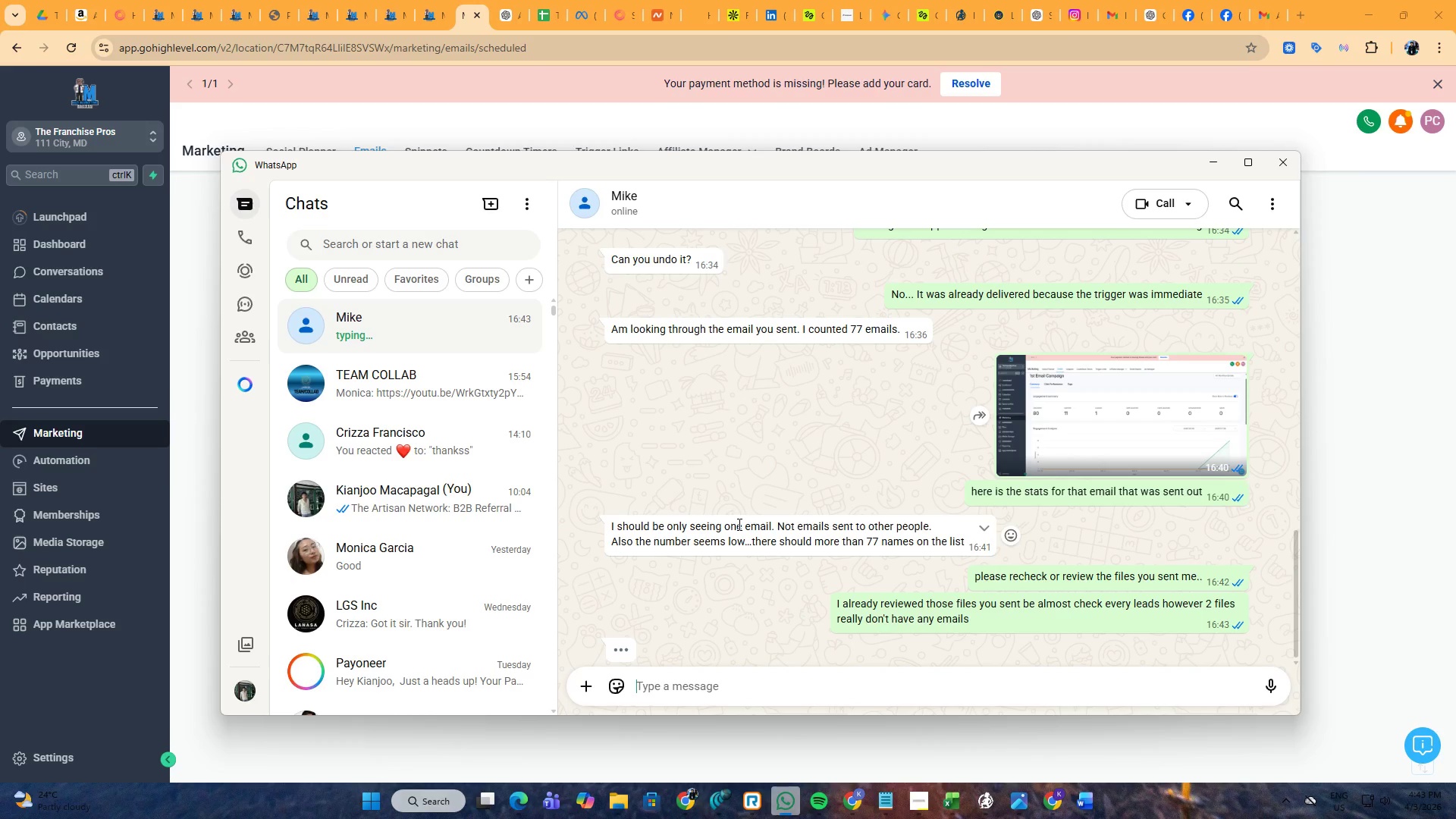 
left_click([1238, 620])
 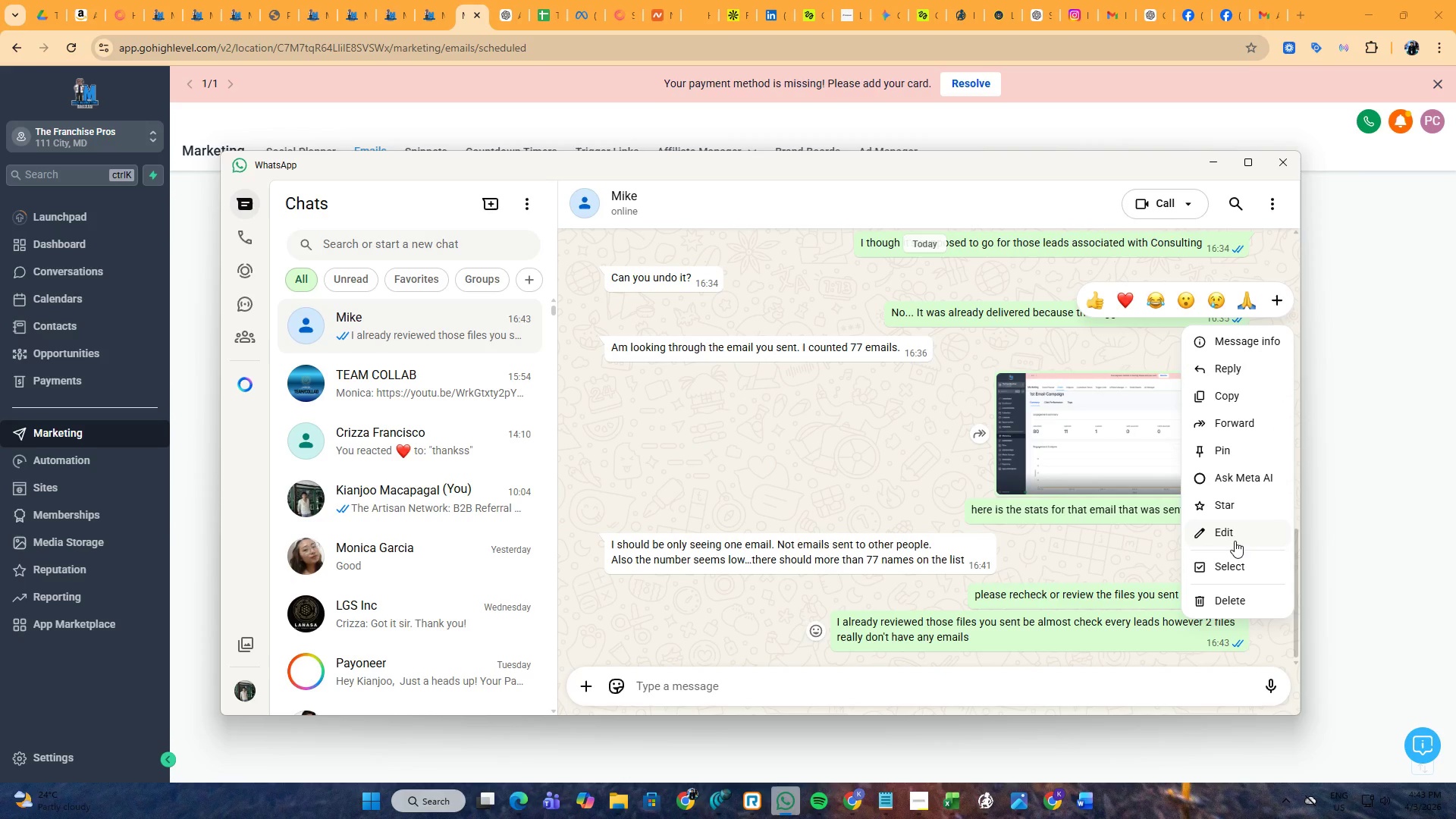 
left_click([1235, 532])
 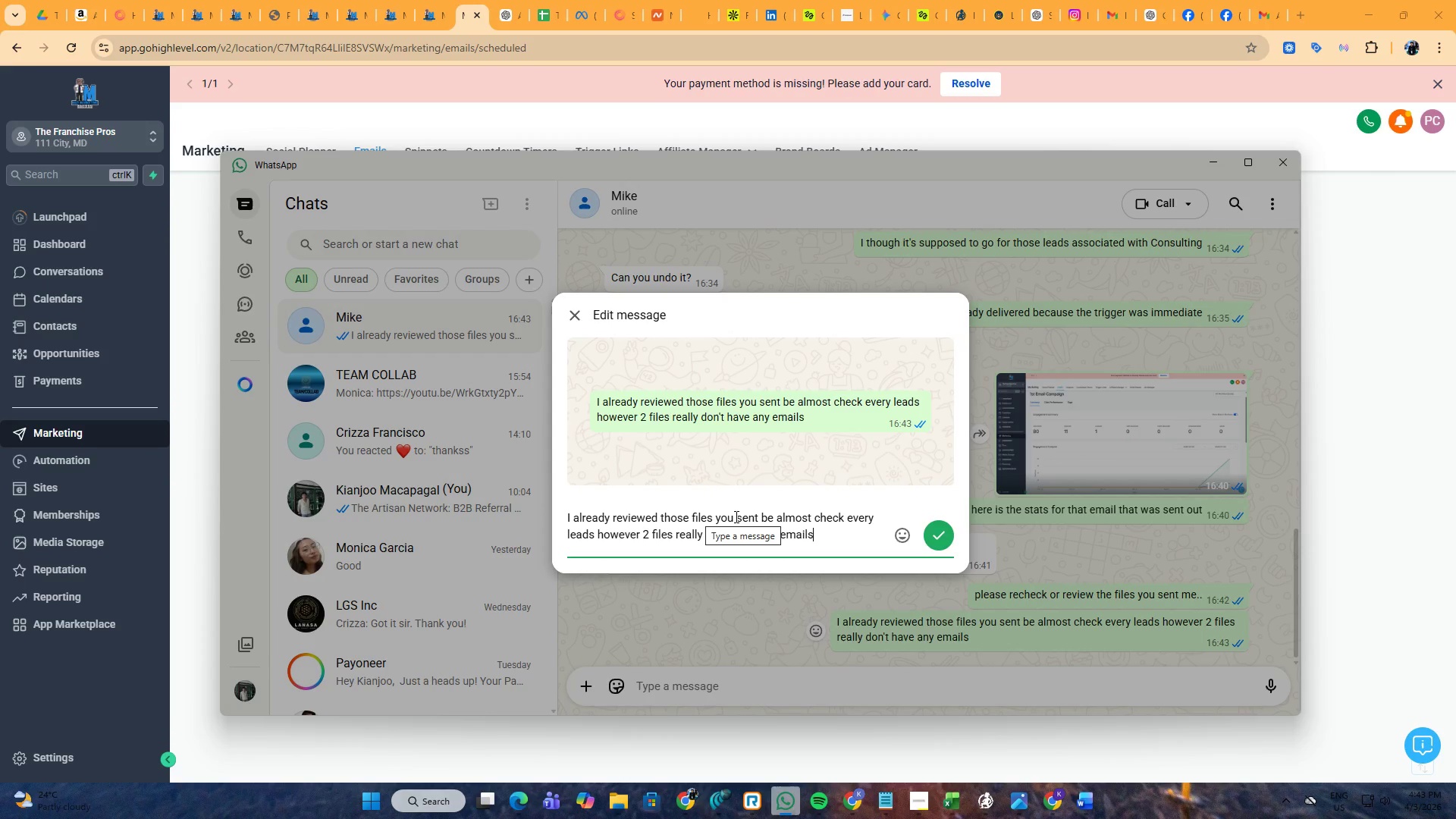 
left_click([772, 514])
 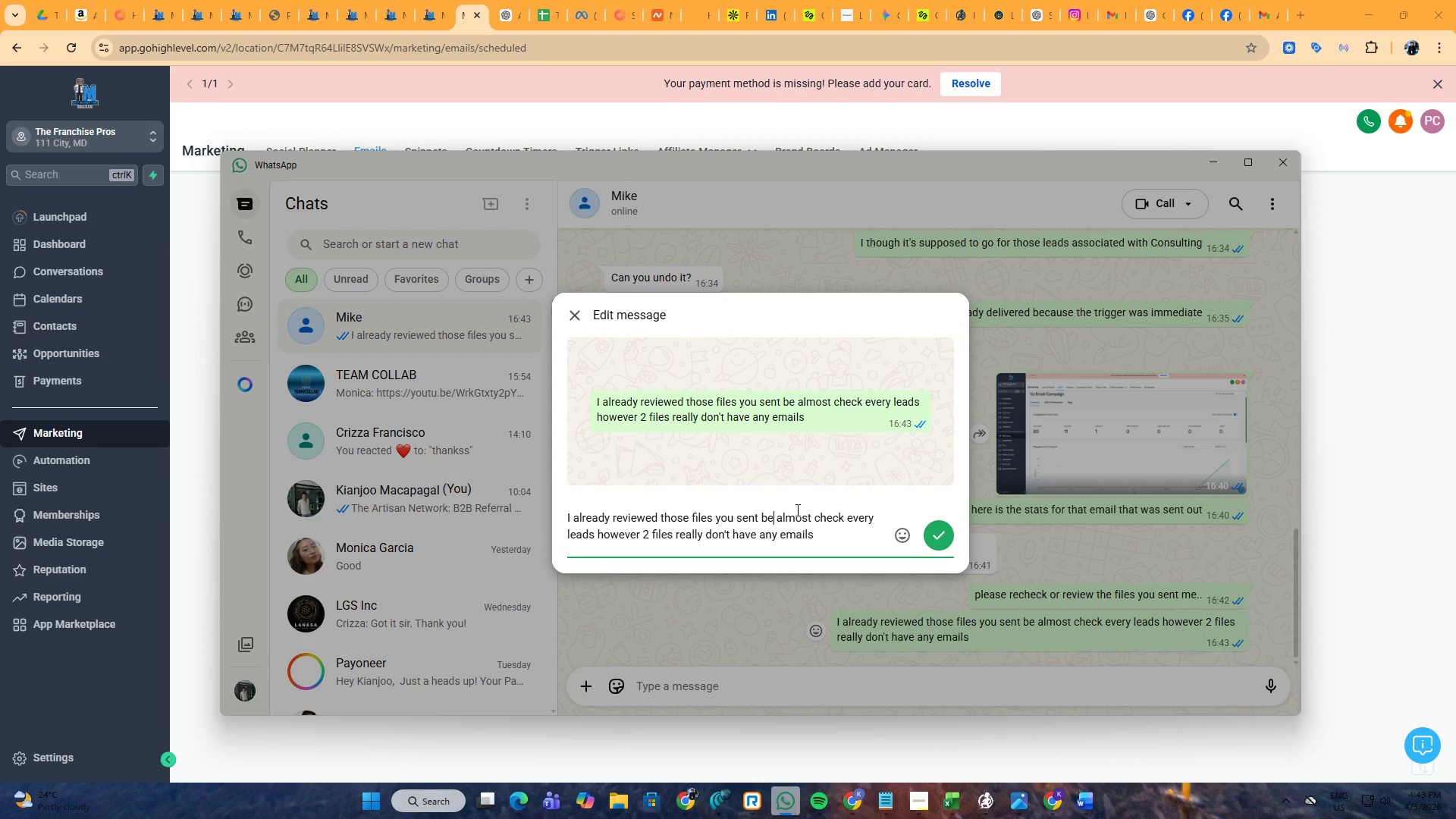 
key(Backspace)
key(Backspace)
type(and I)
 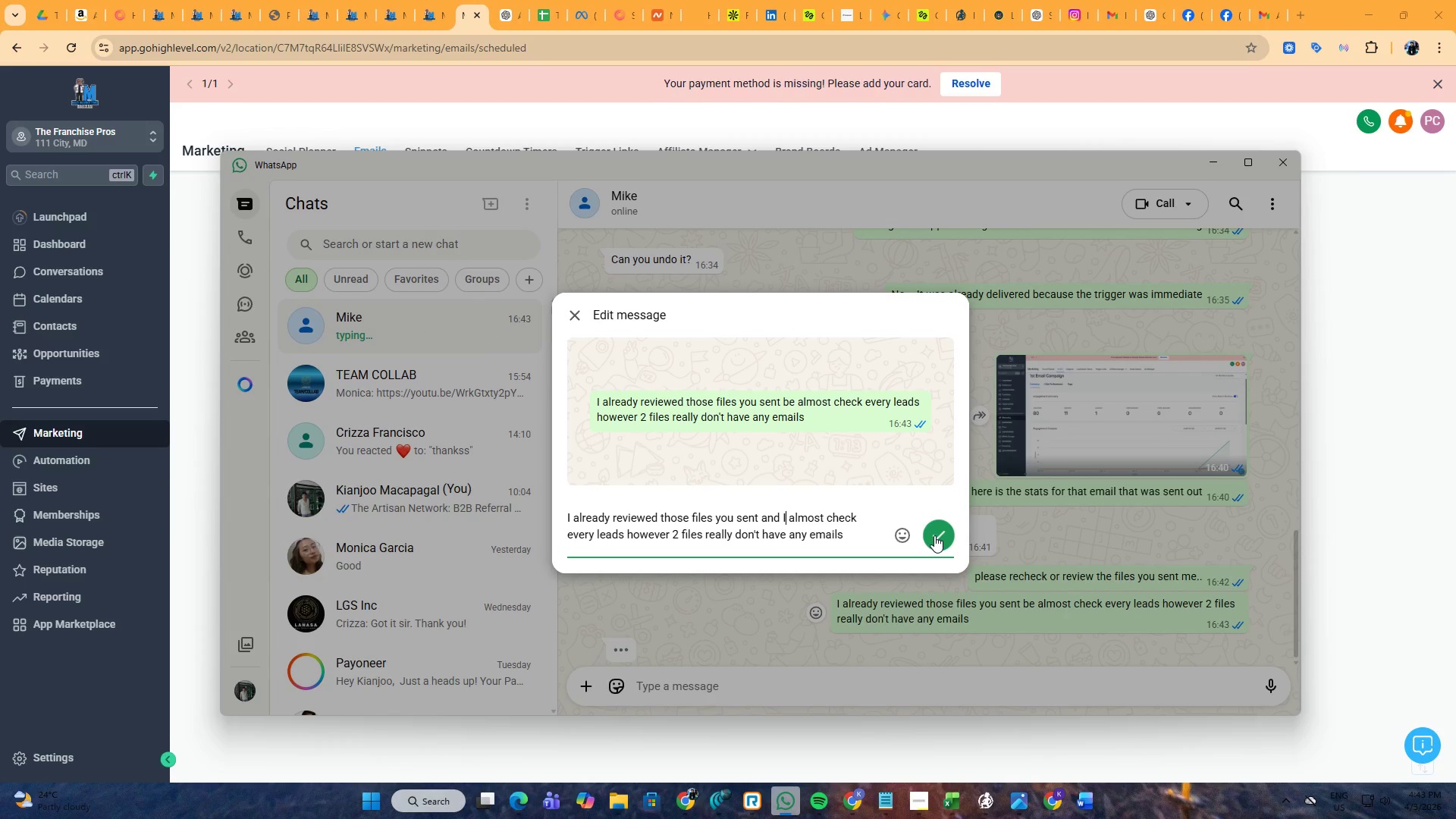 
wait(7.34)
 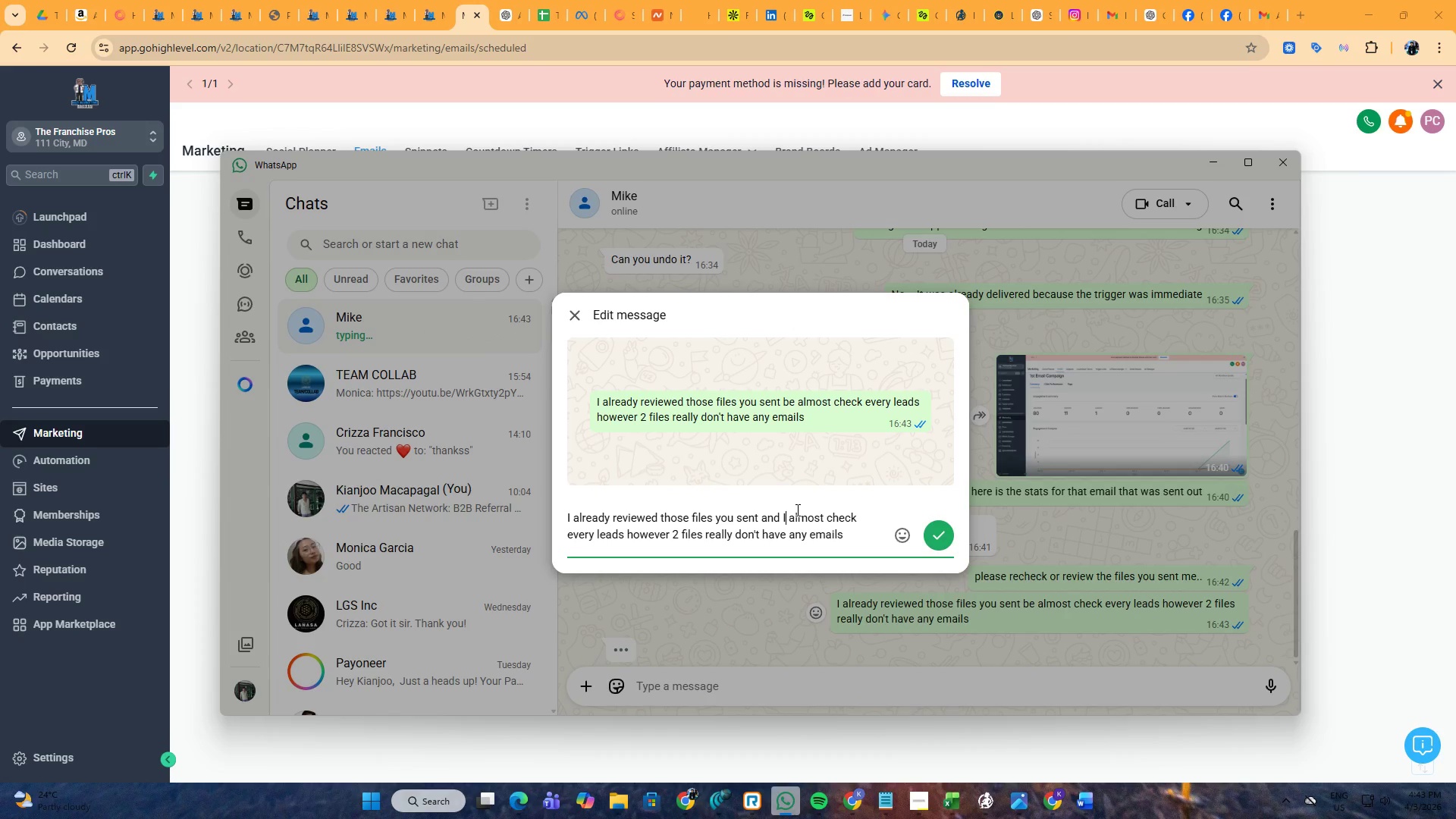 
left_click([934, 535])
 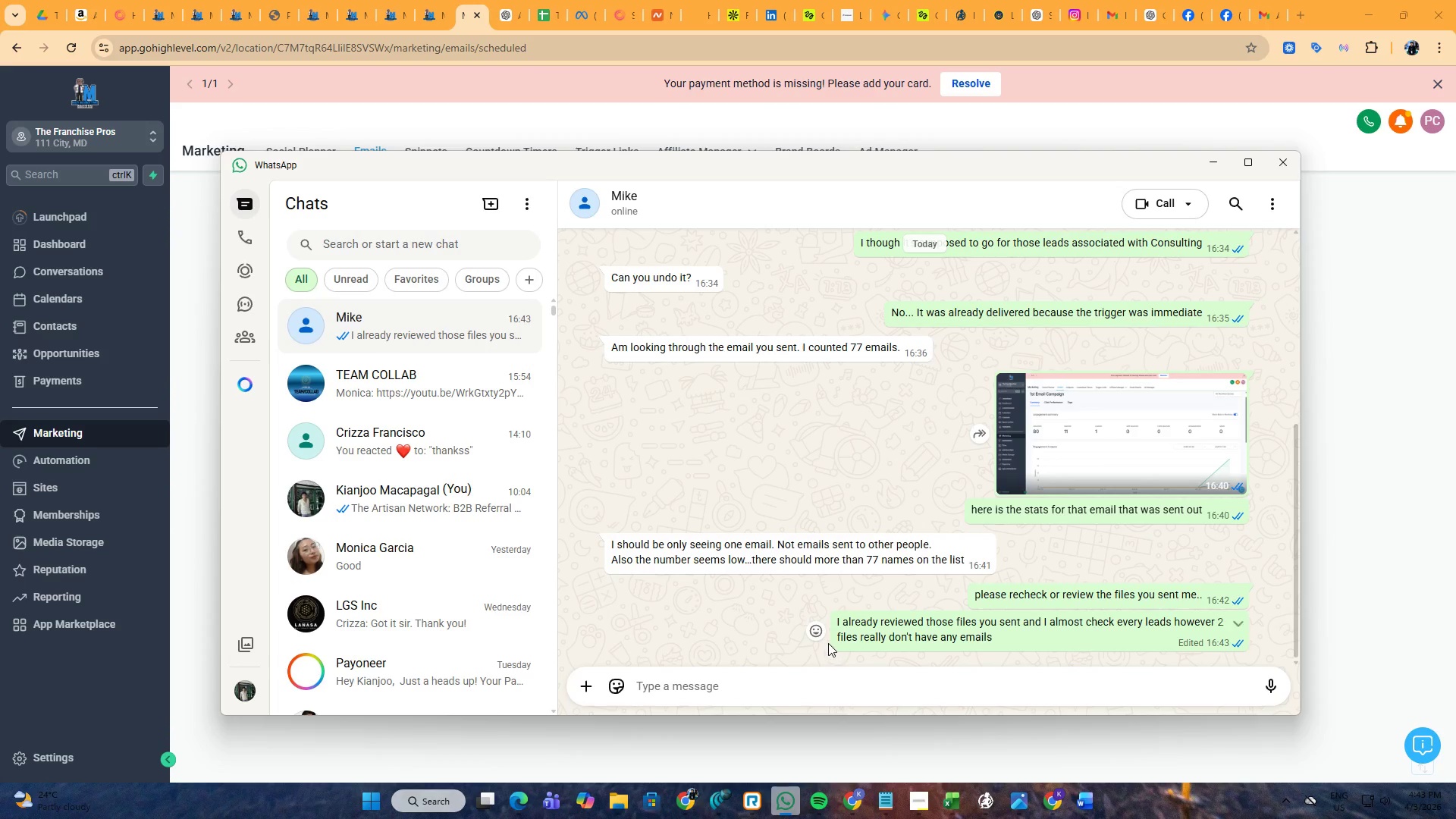 
left_click([822, 684])
 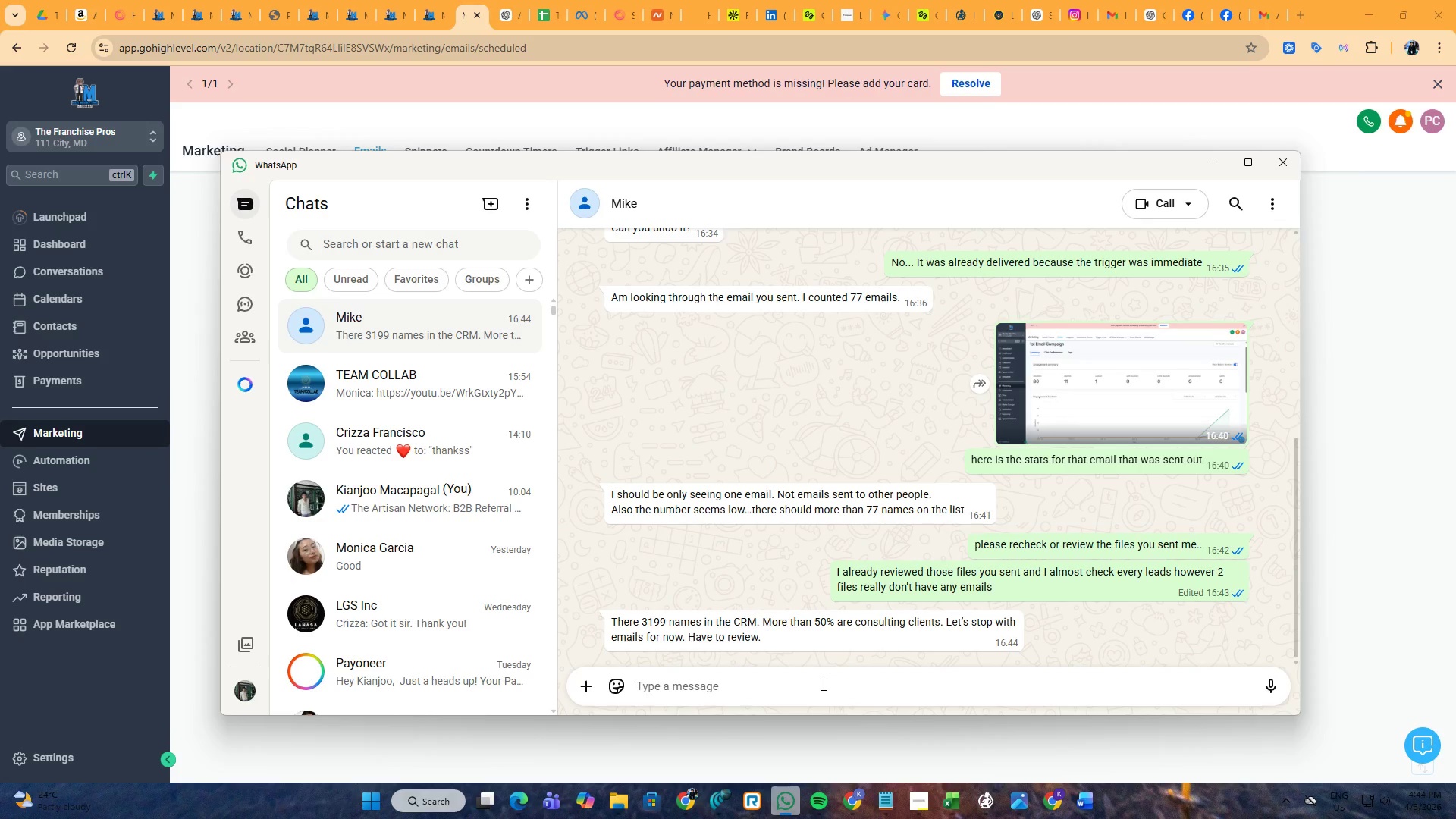 
wait(42.67)
 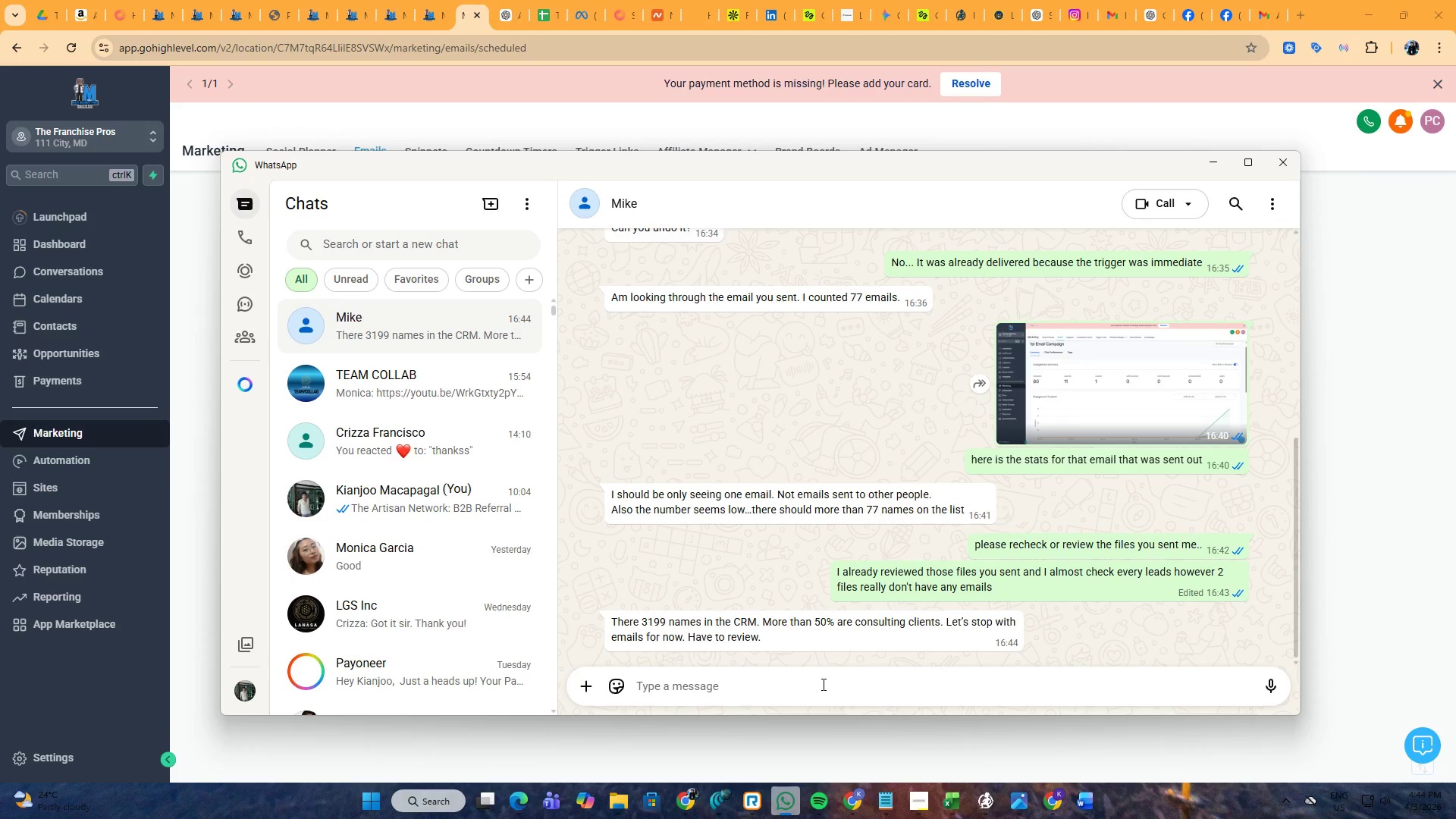 
left_click([1038, 634])
 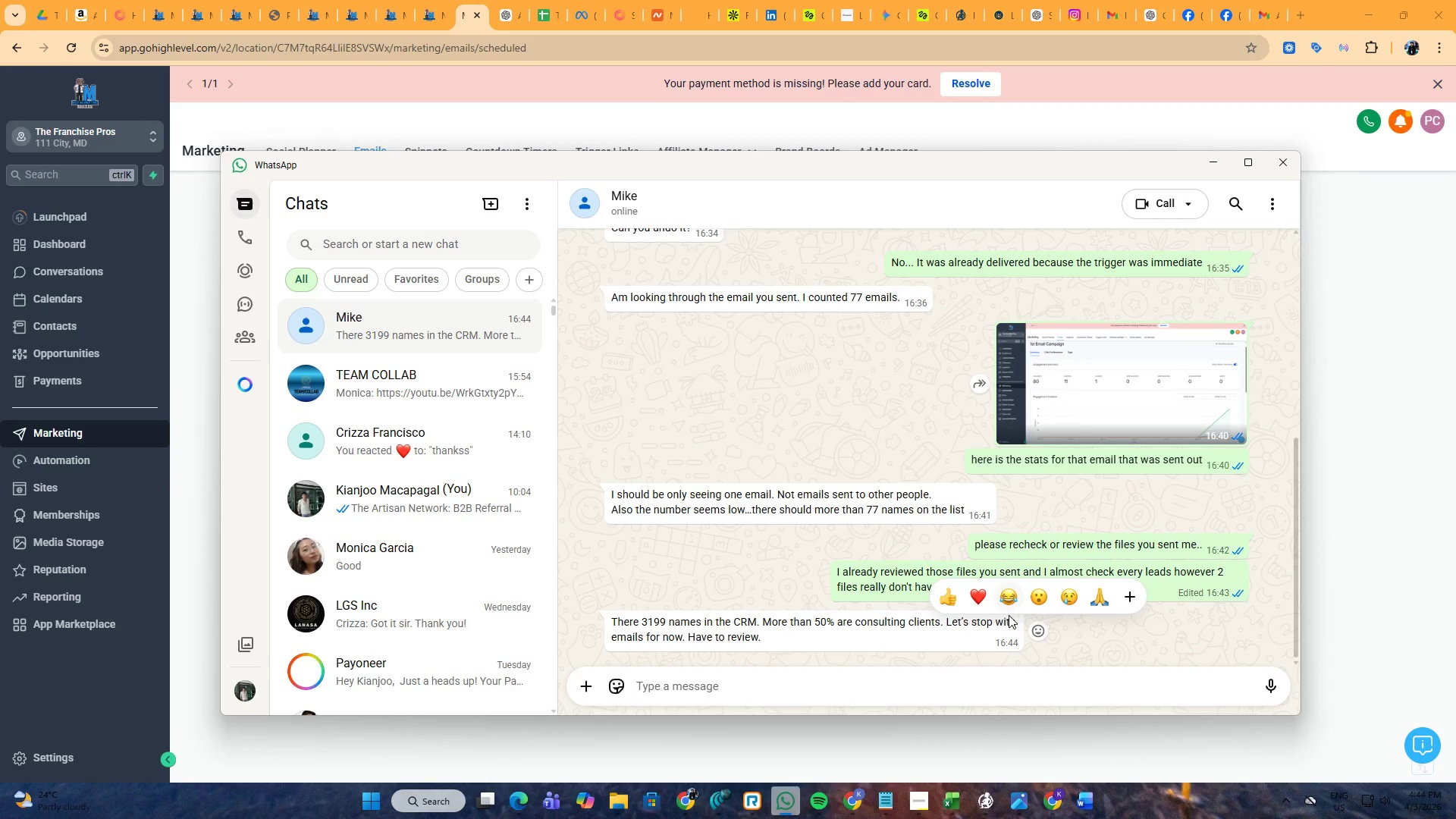 
wait(5.41)
 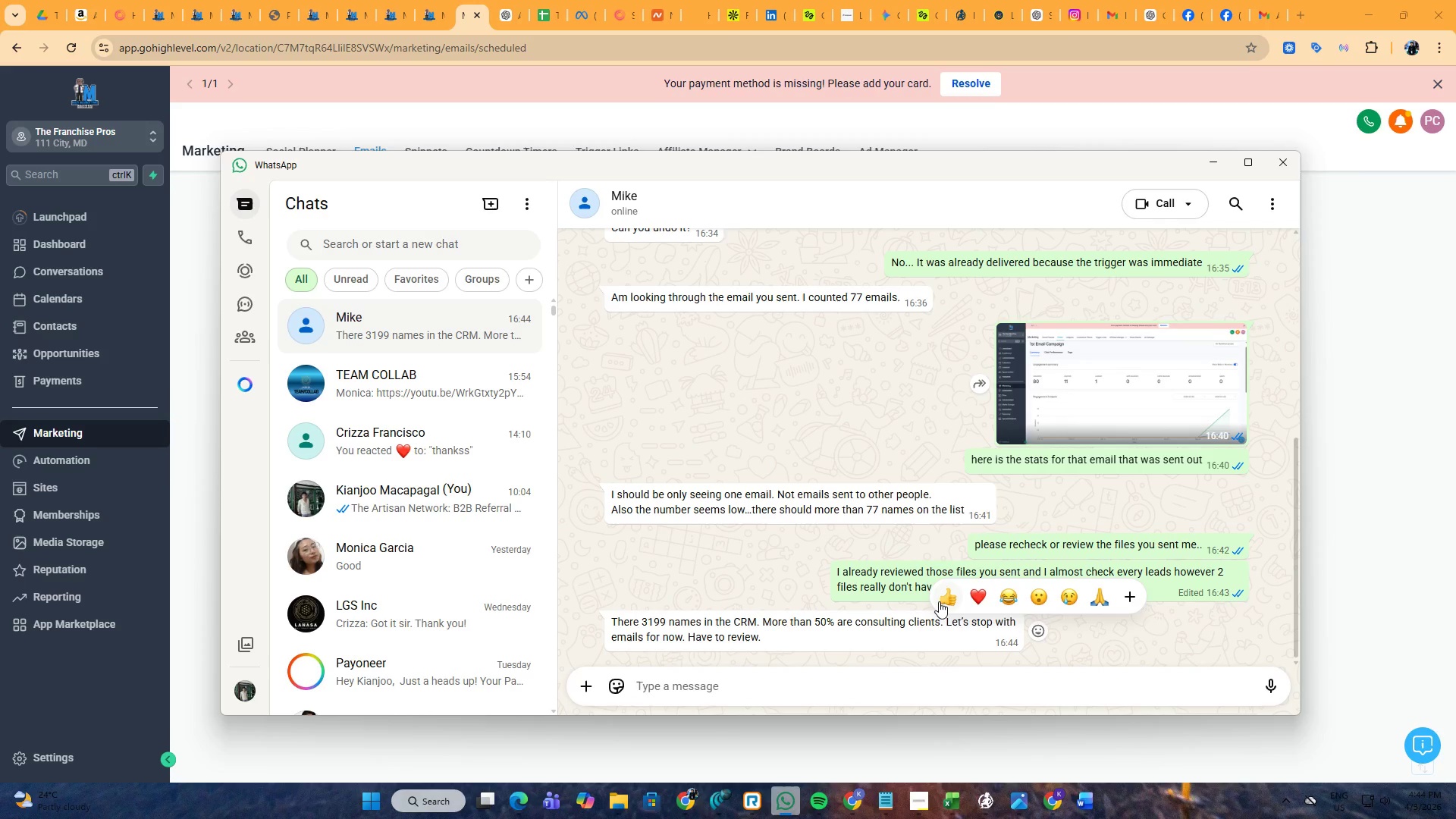 
left_click([952, 686])
 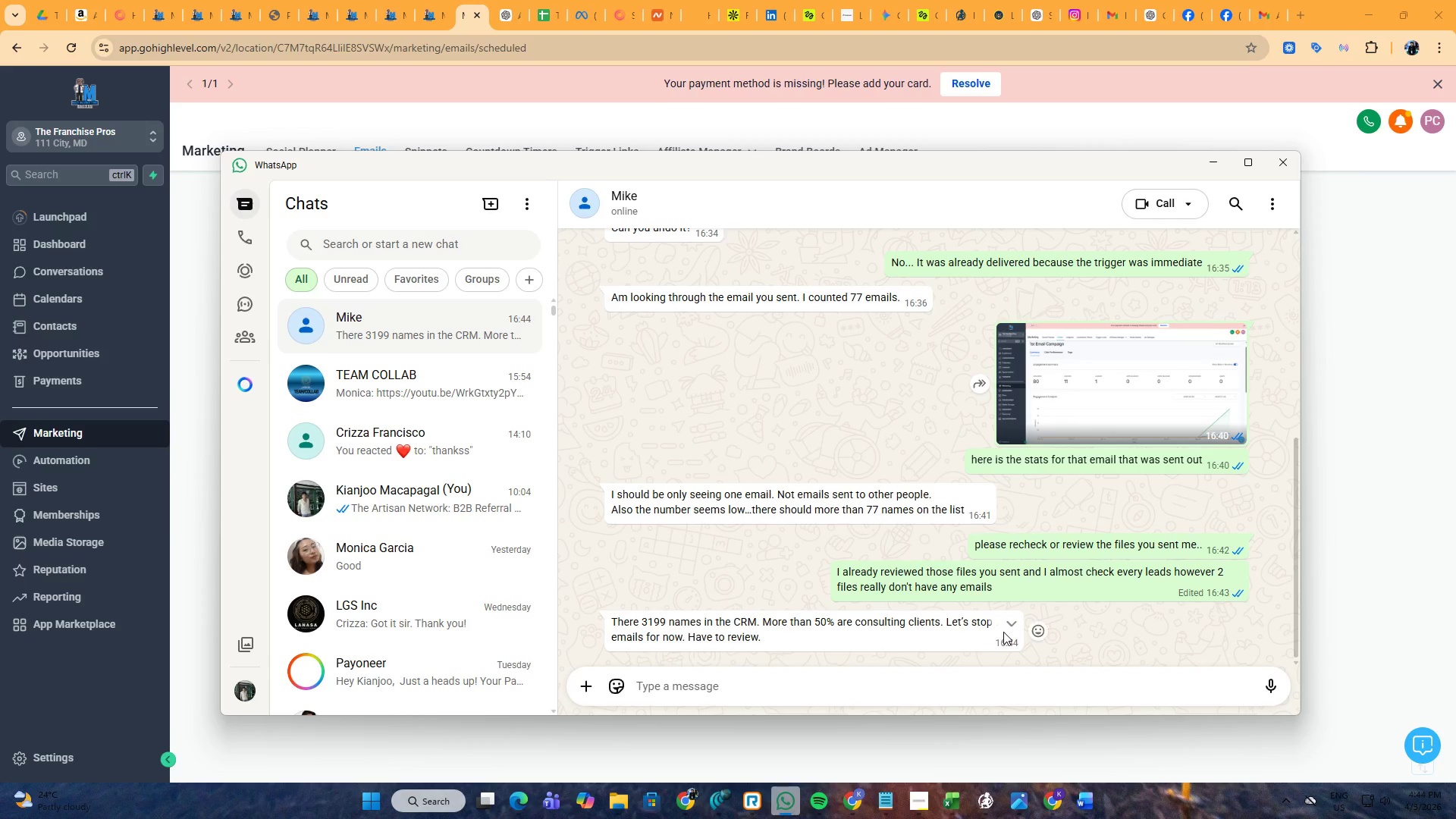 
left_click([1012, 626])
 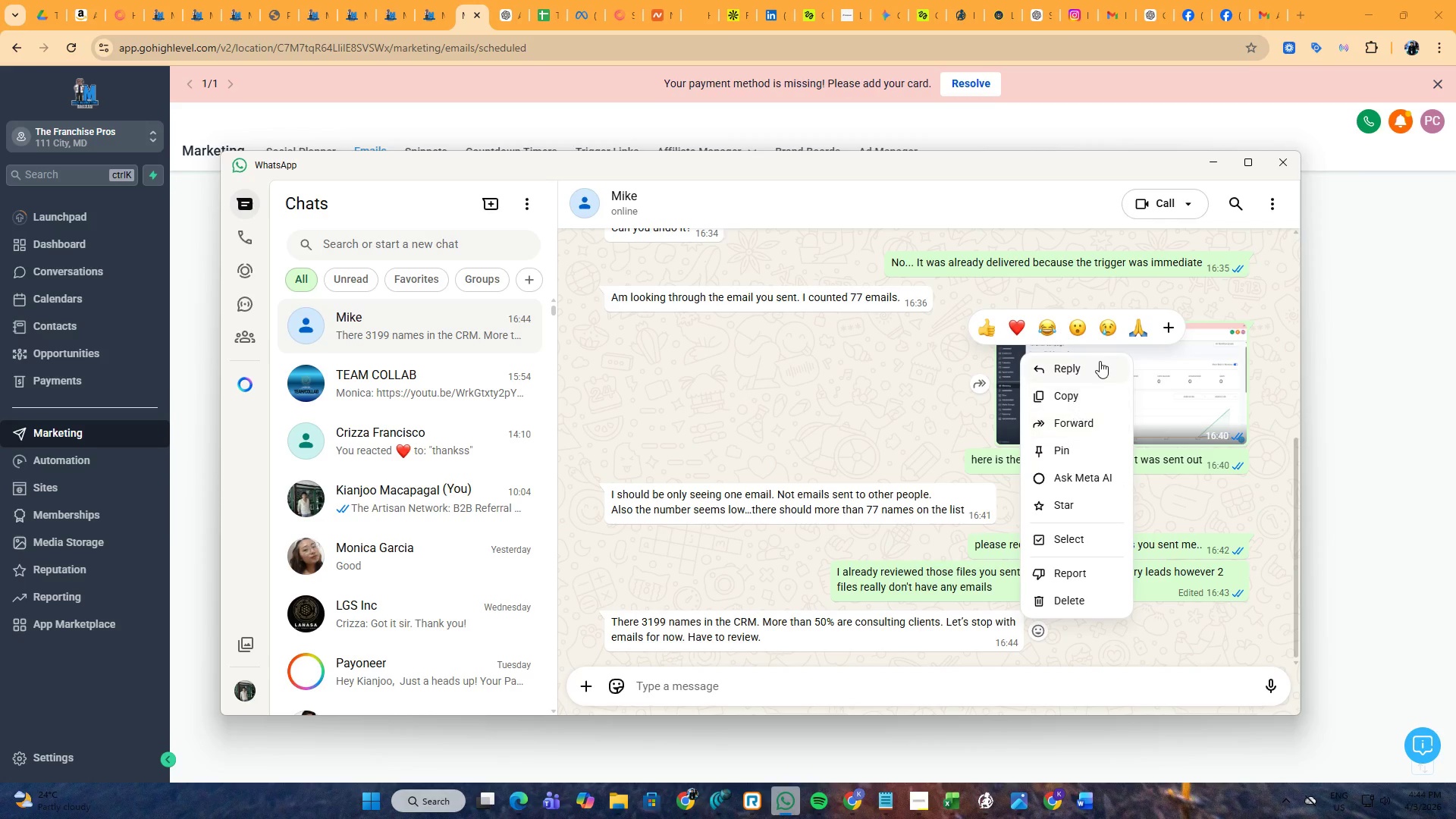 
left_click([1100, 361])
 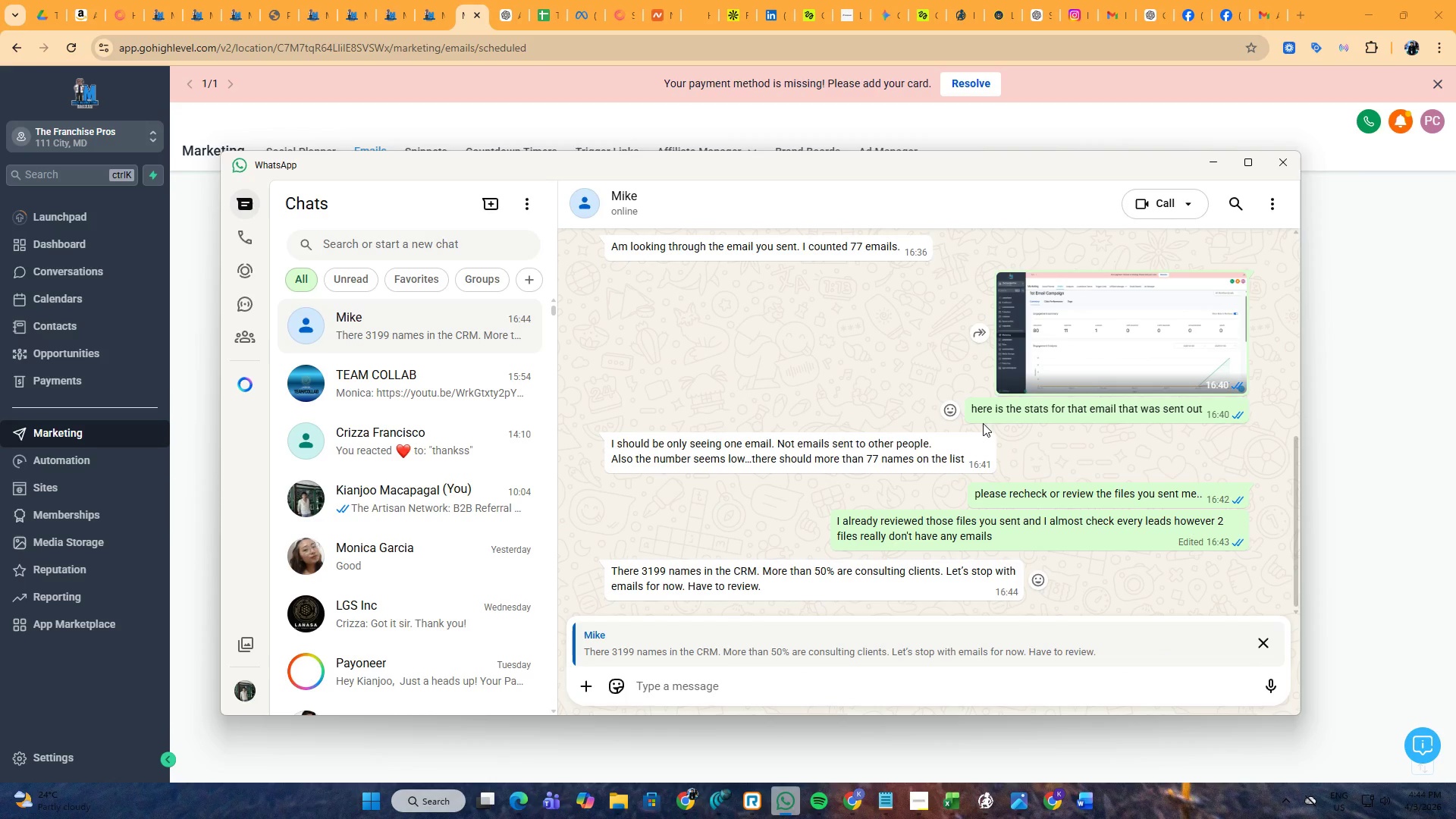 
type(I rt)
key(Backspace)
key(Backspace)
type(think the )
key(Backspace)
key(Backspace)
type(I think you're pertaining to that 1 file who has 30)
key(Backspace)
key(Backspace)
type(3000+ names)
 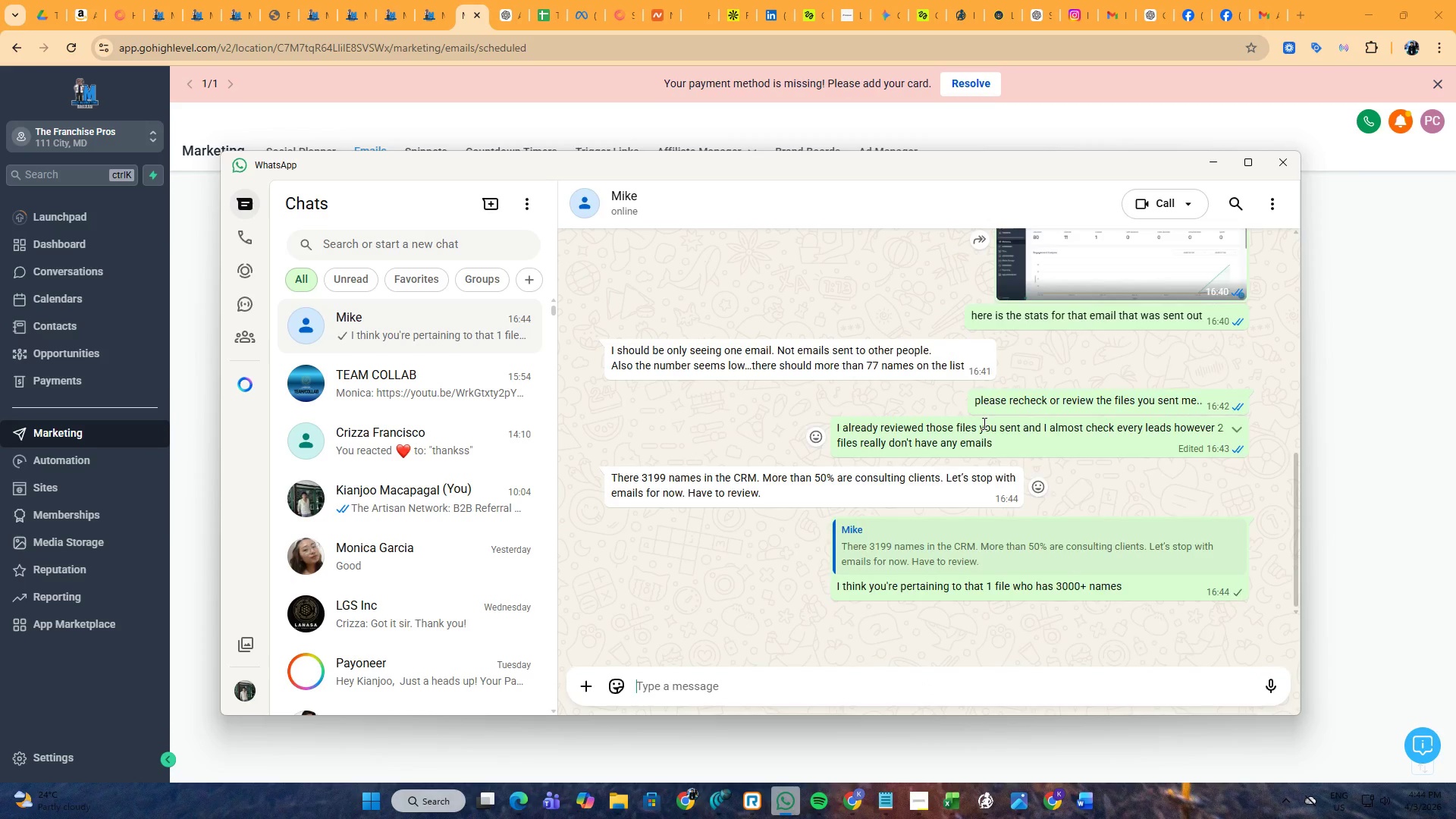 
key(Enter)
 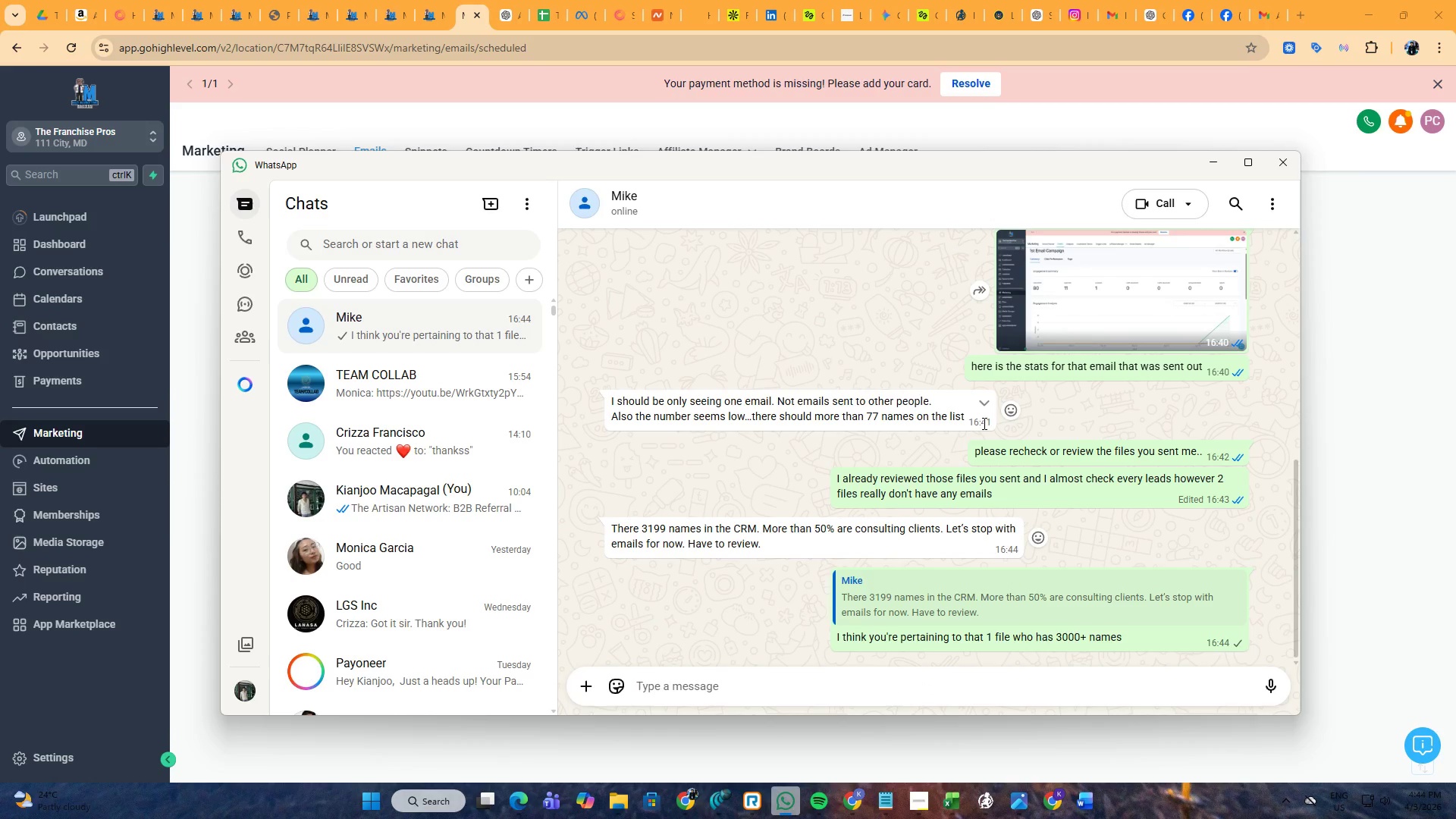 
type(but ck)
key(Backspace)
type(heccheck it also because on )
key(Backspace)
key(Backspace)
key(Backspace)
type(the ones I received does not have any emails)
 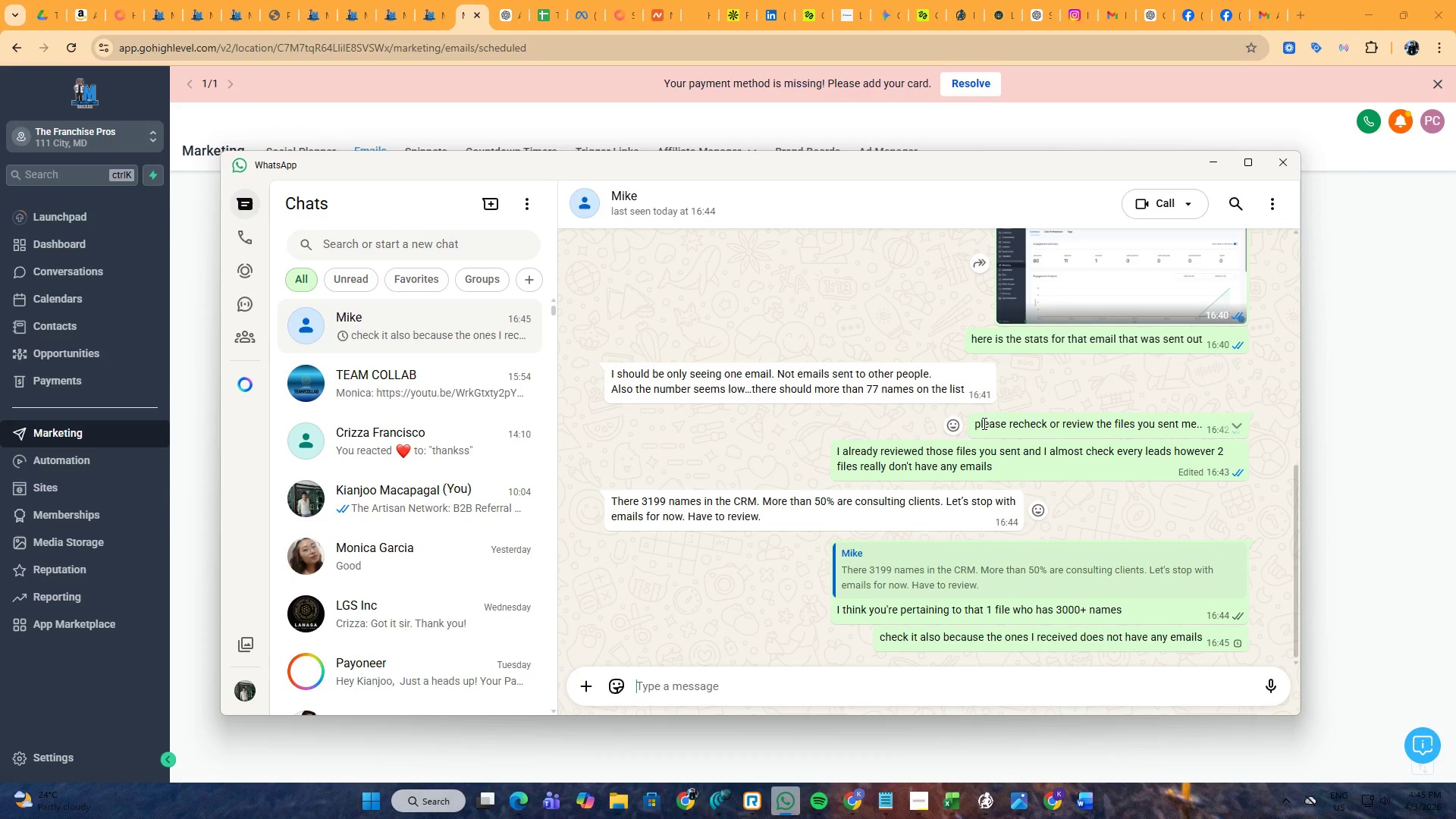 
key(Enter)
 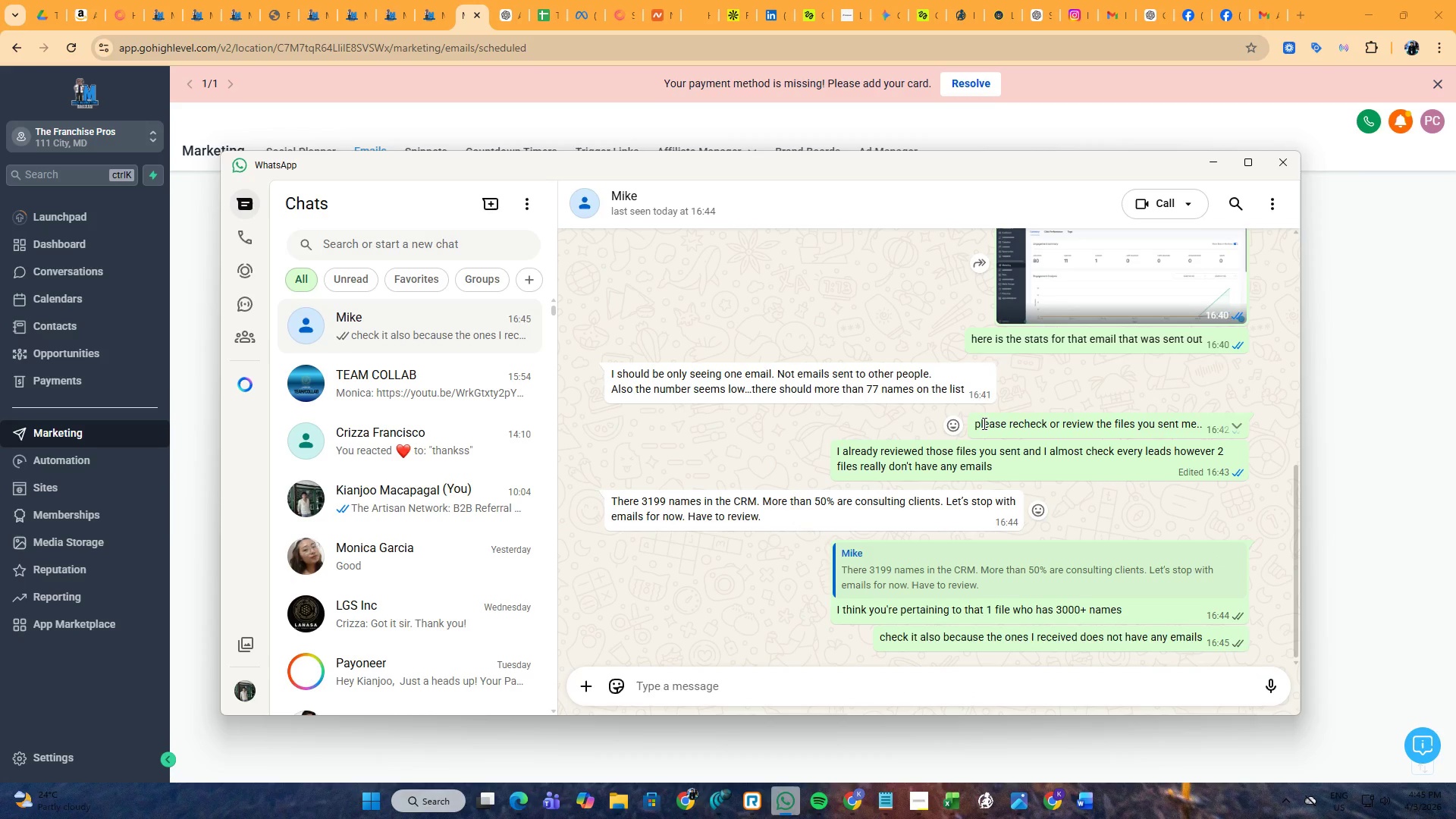 
wait(5.33)
 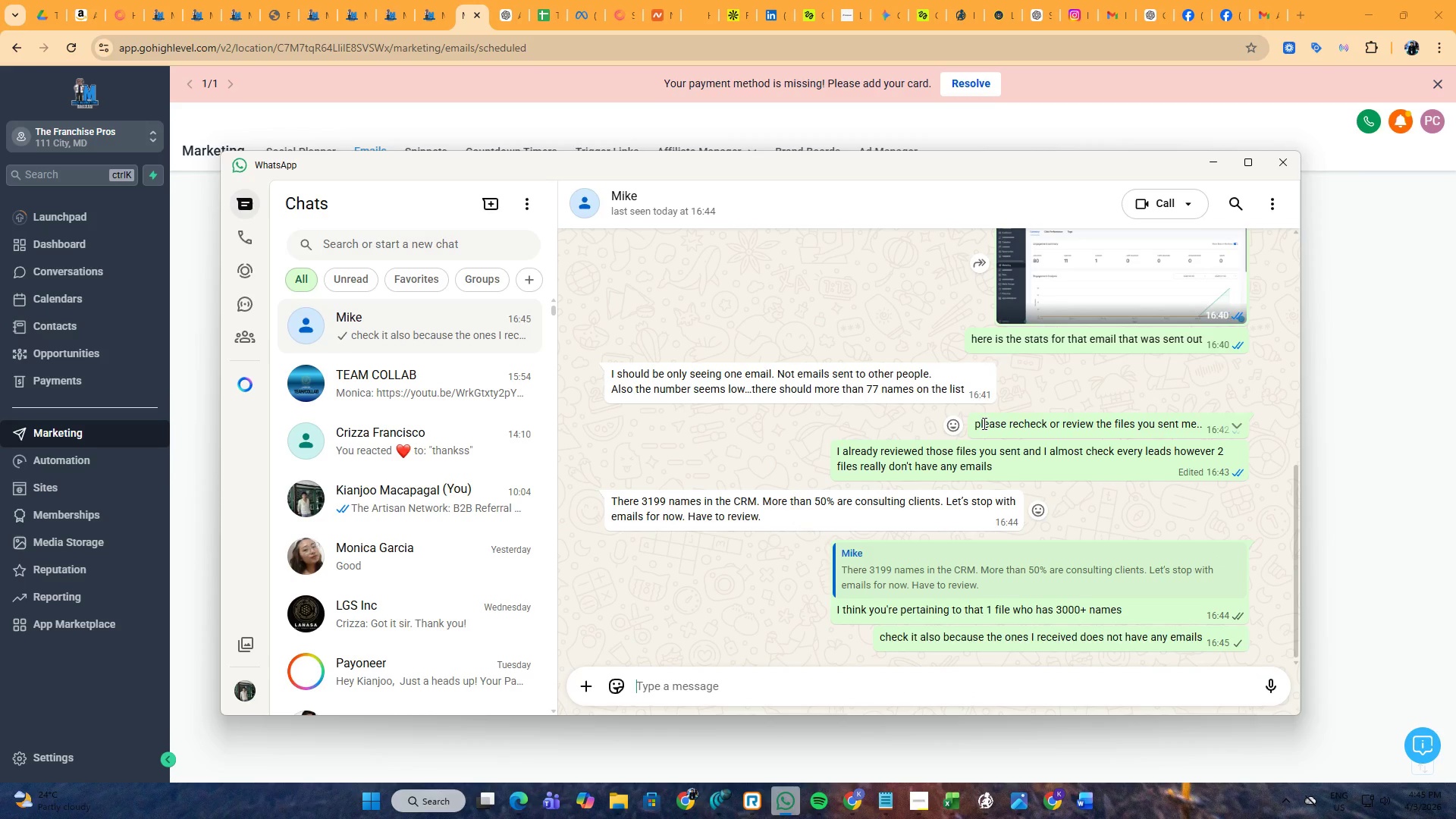 
left_click([613, 792])
 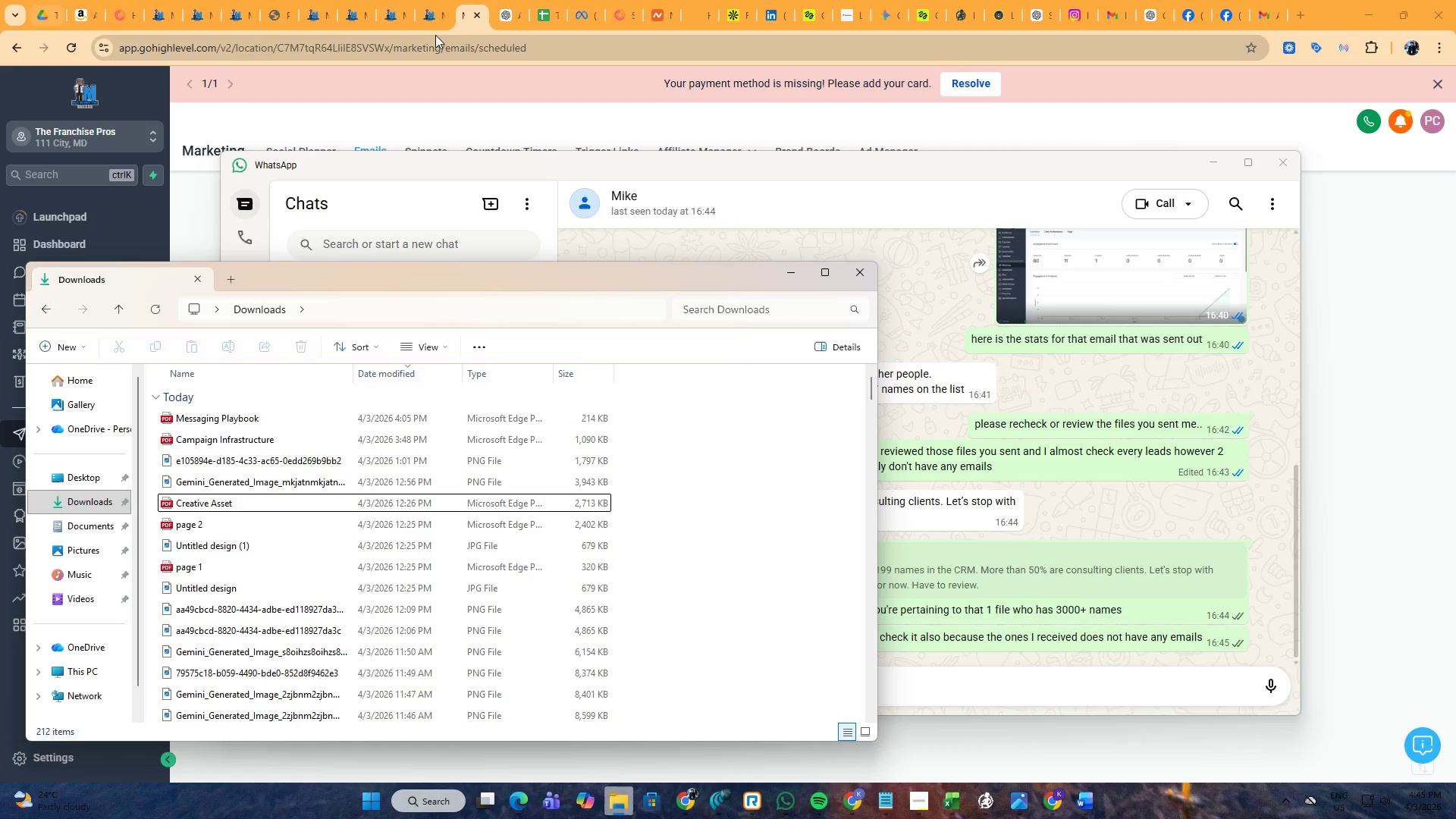 
left_click([1272, 0])
 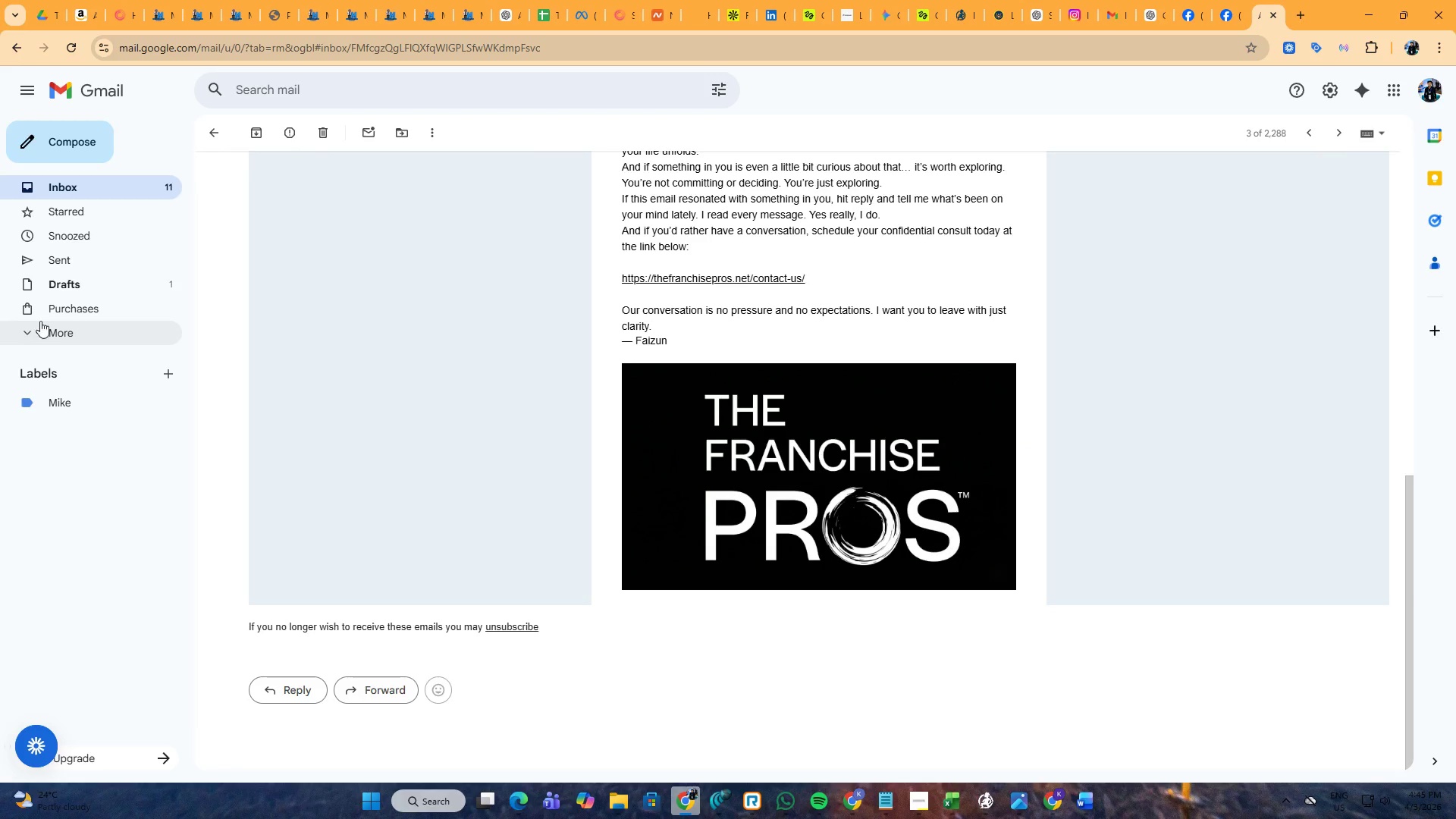 
left_click([73, 403])
 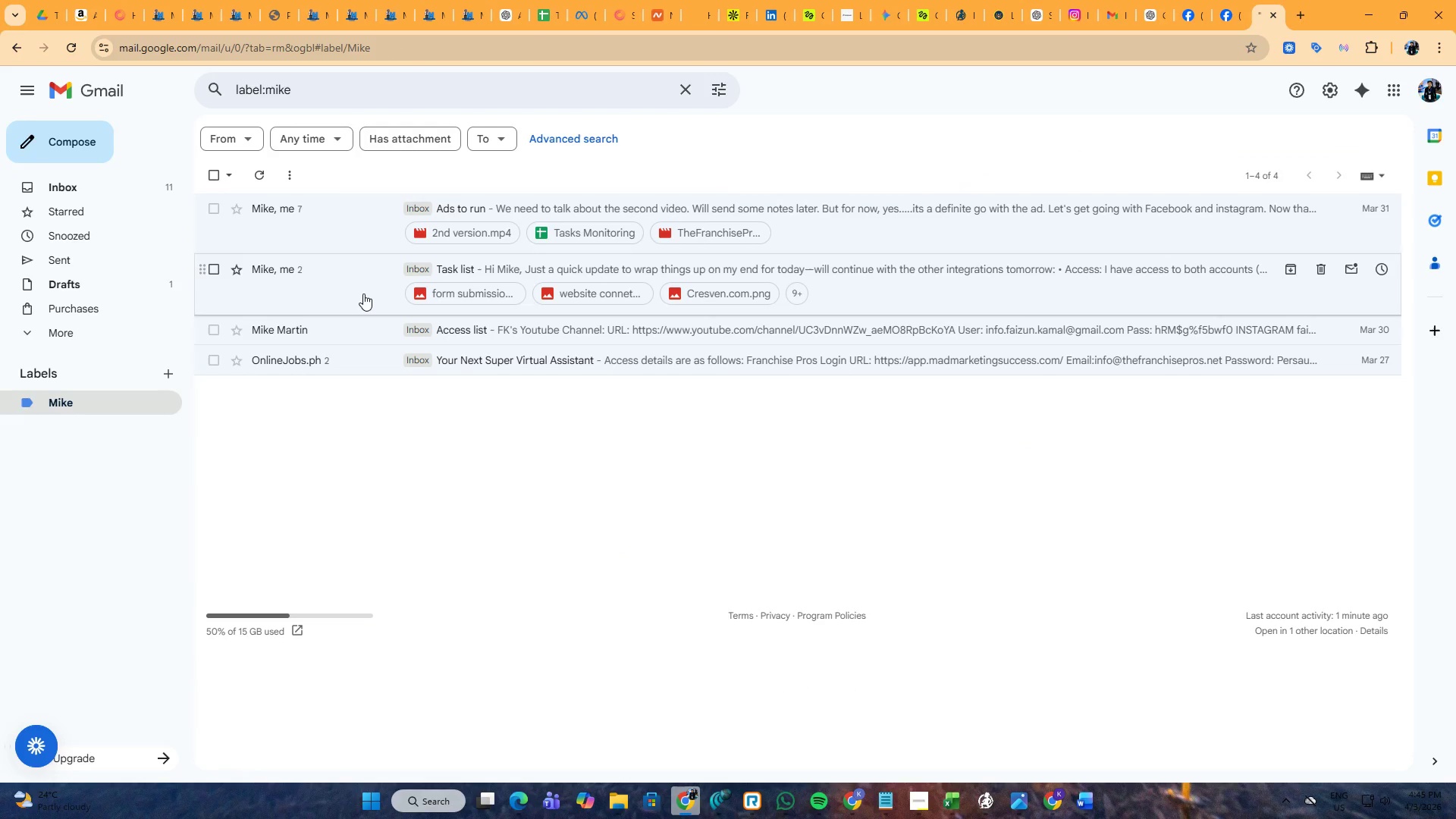 
wait(5.67)
 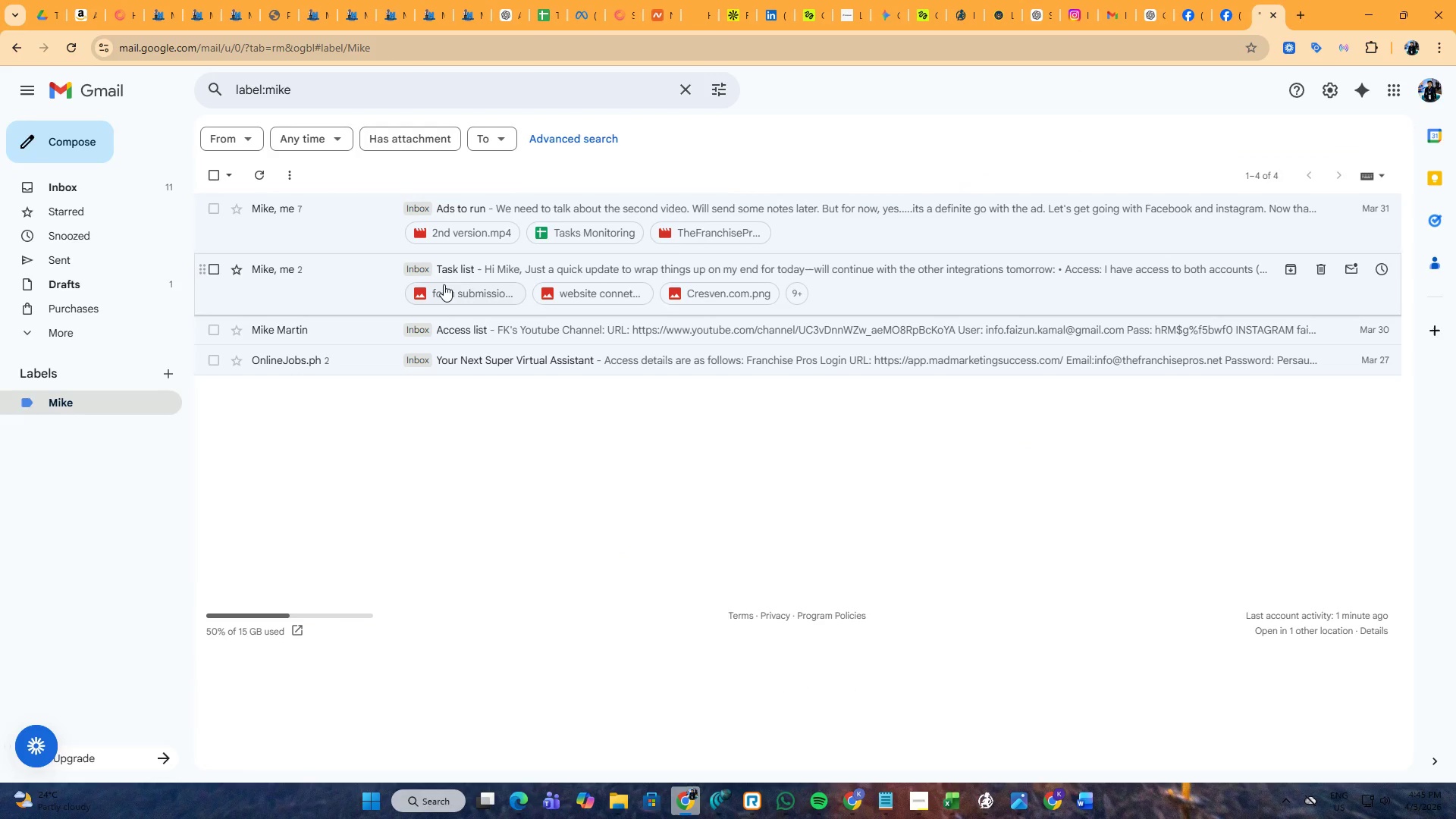 
left_click([364, 337])
 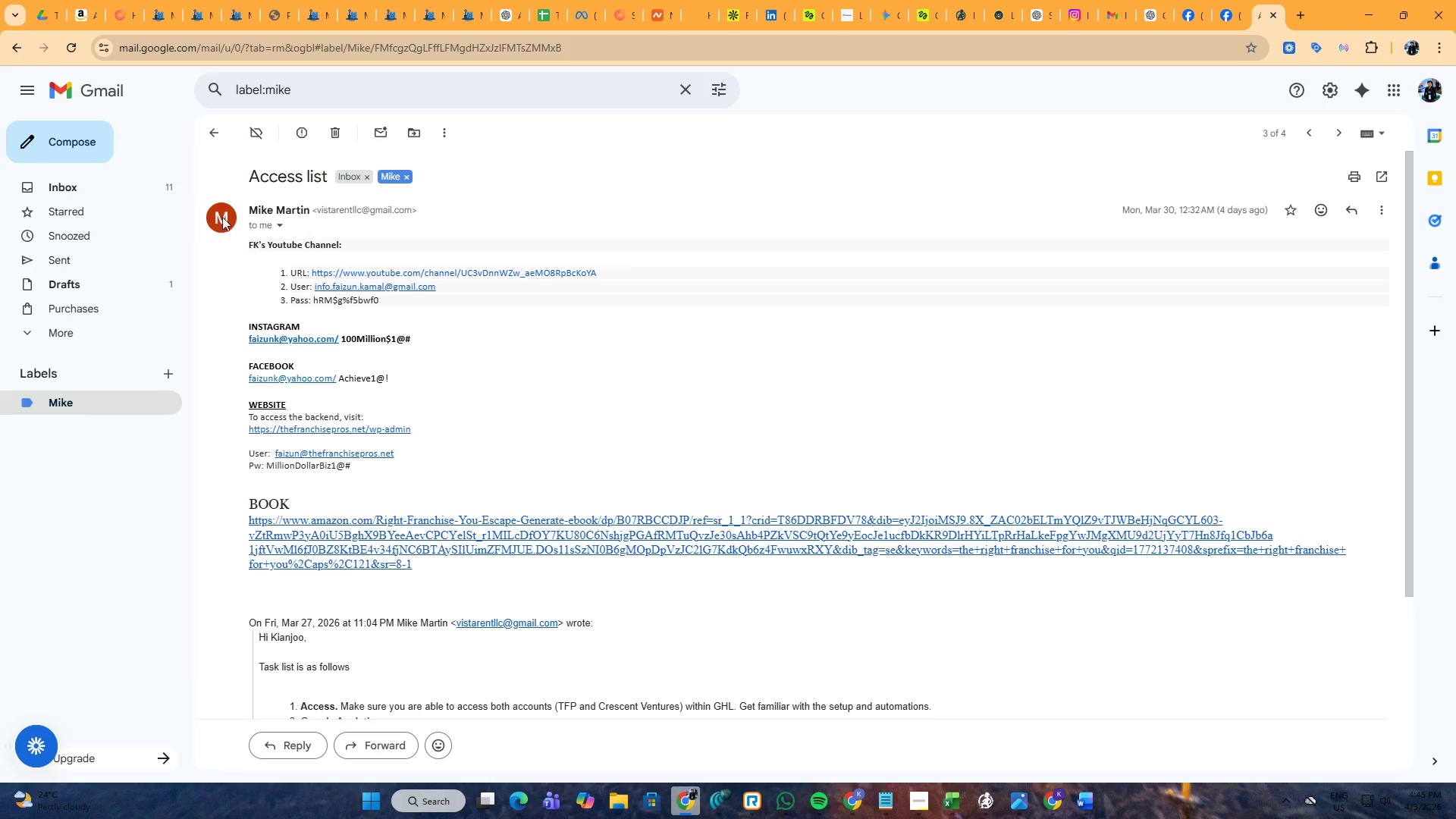 
left_click([215, 138])
 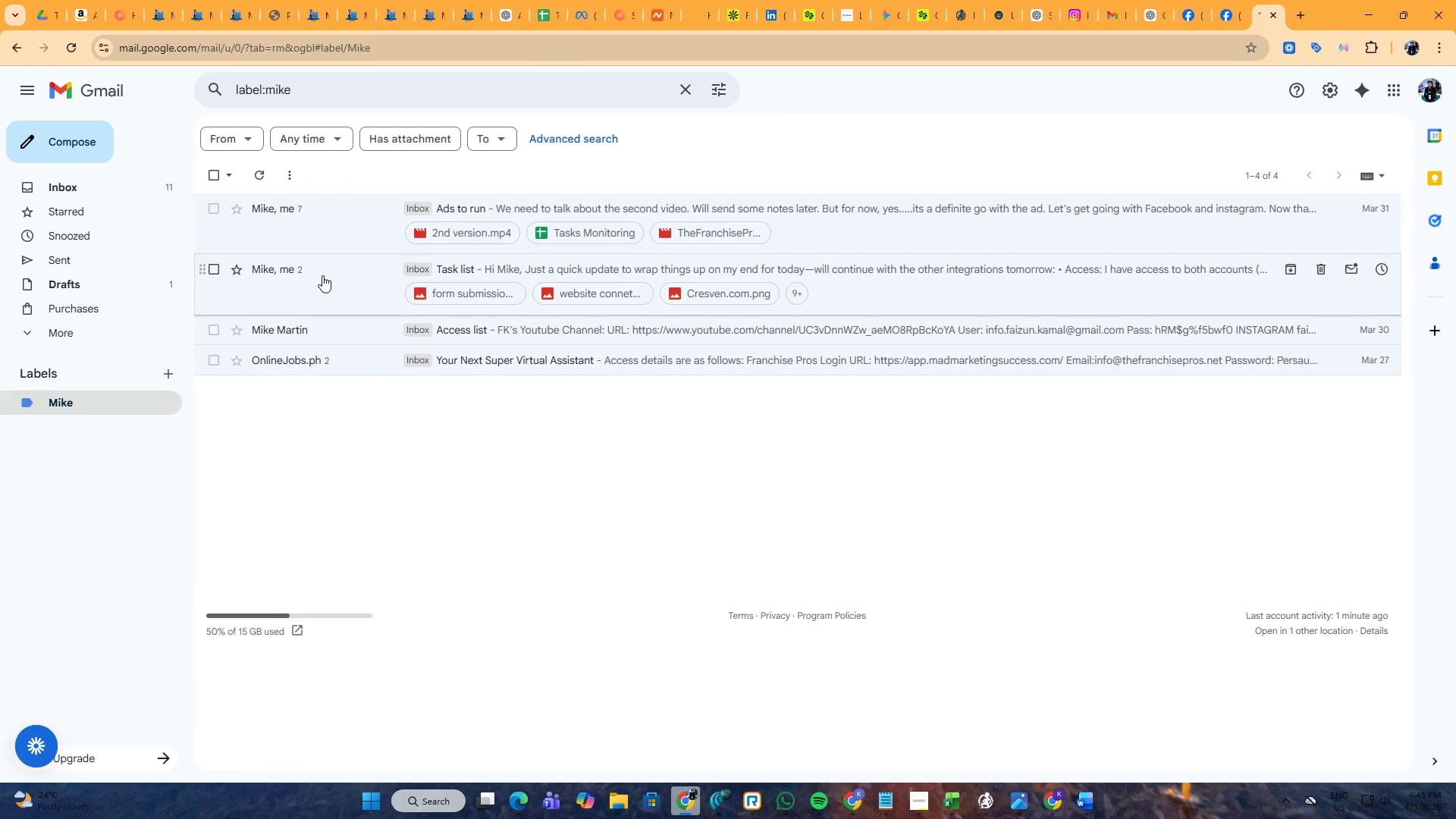 
left_click([331, 284])
 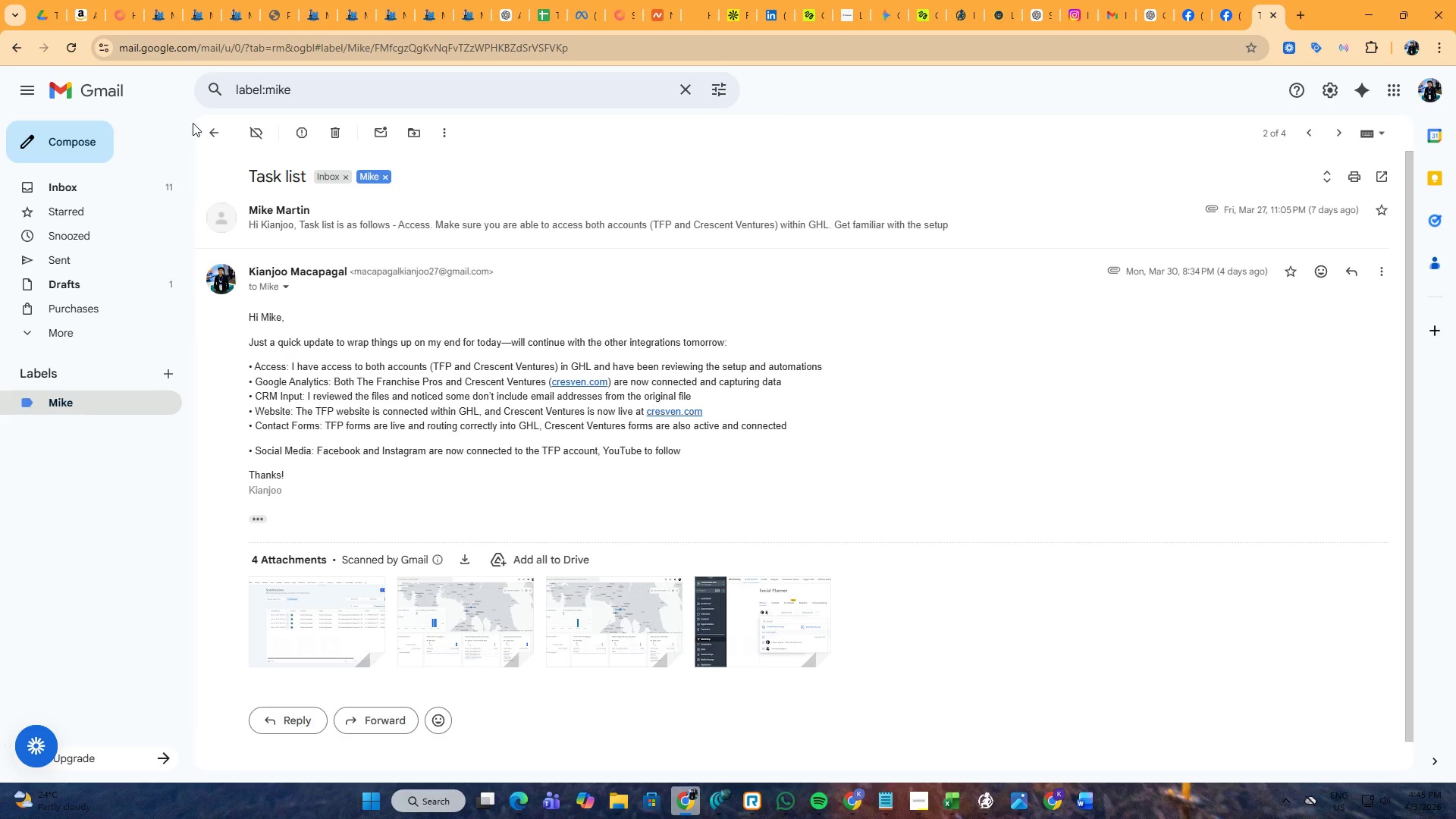 
left_click([219, 140])
 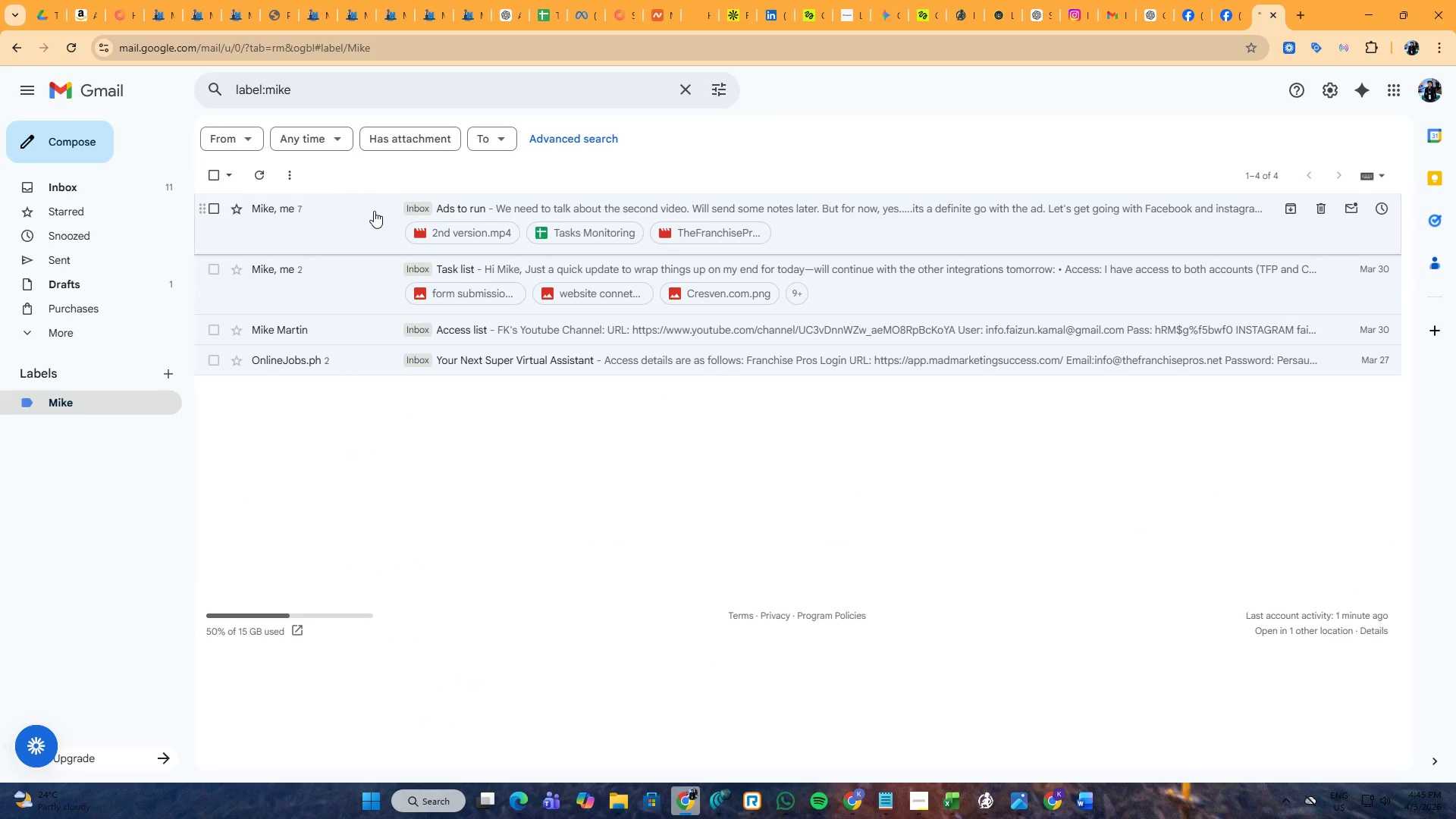 
left_click([376, 223])
 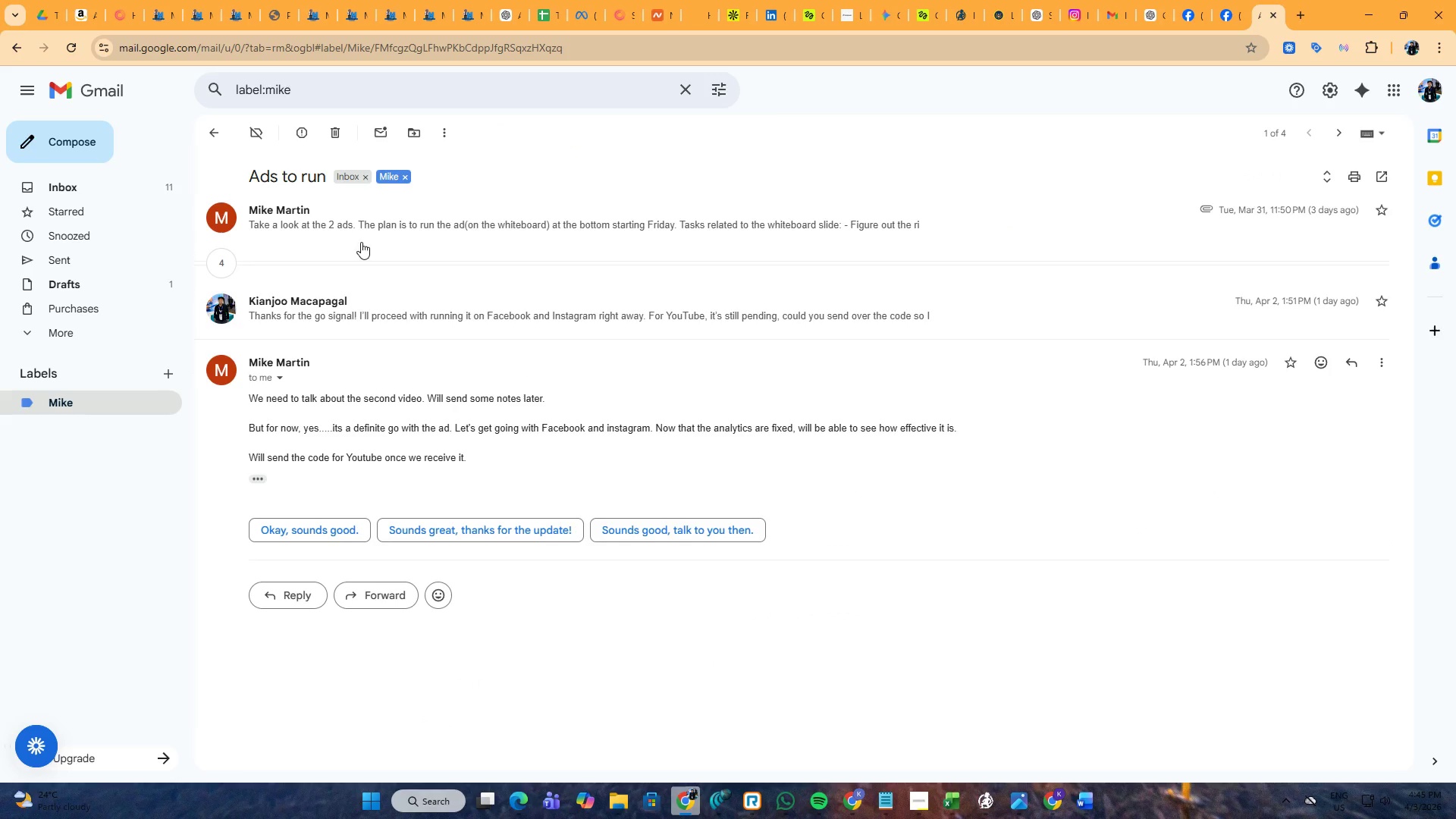 
left_click([357, 233])
 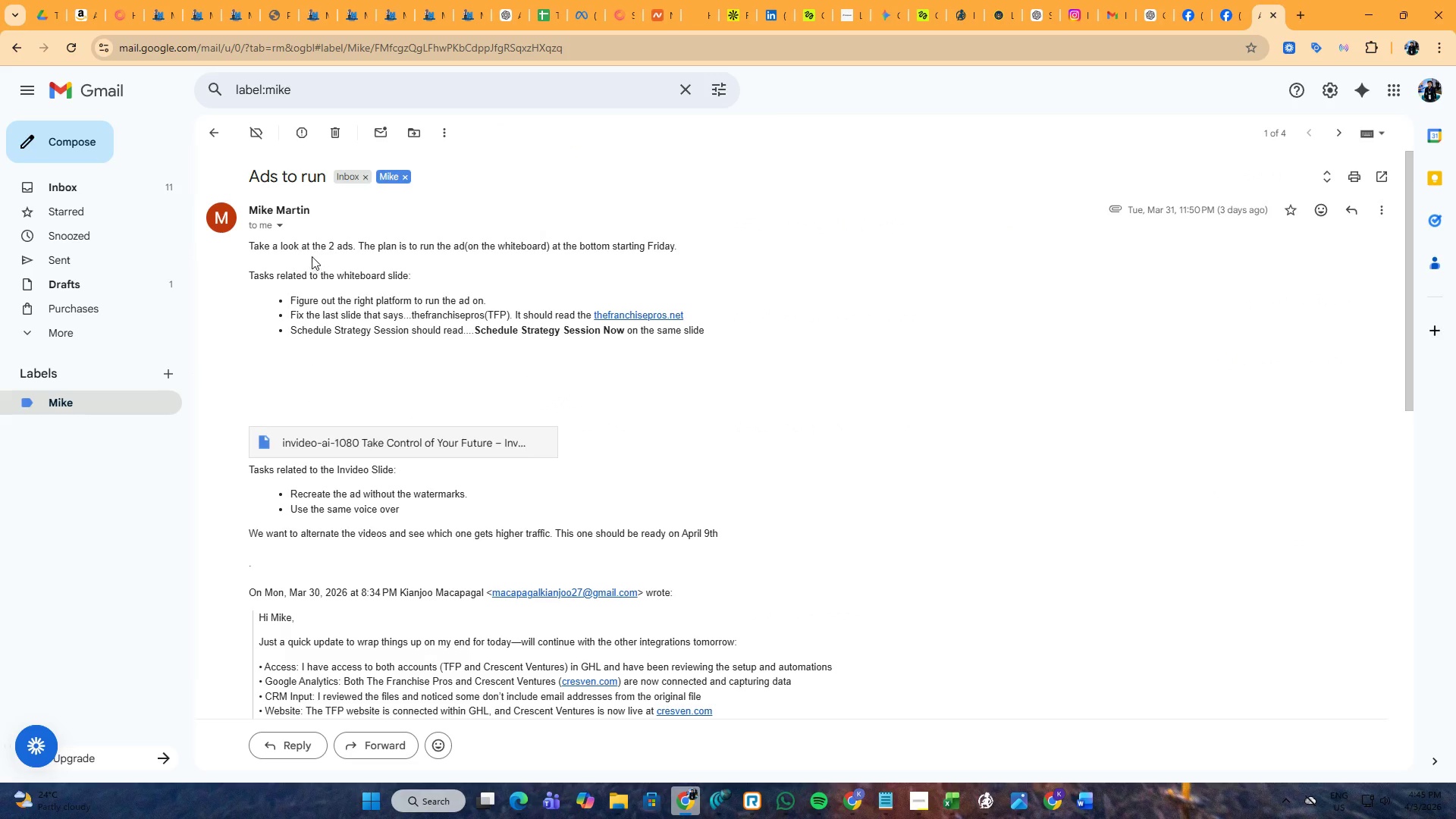 
left_click([345, 234])
 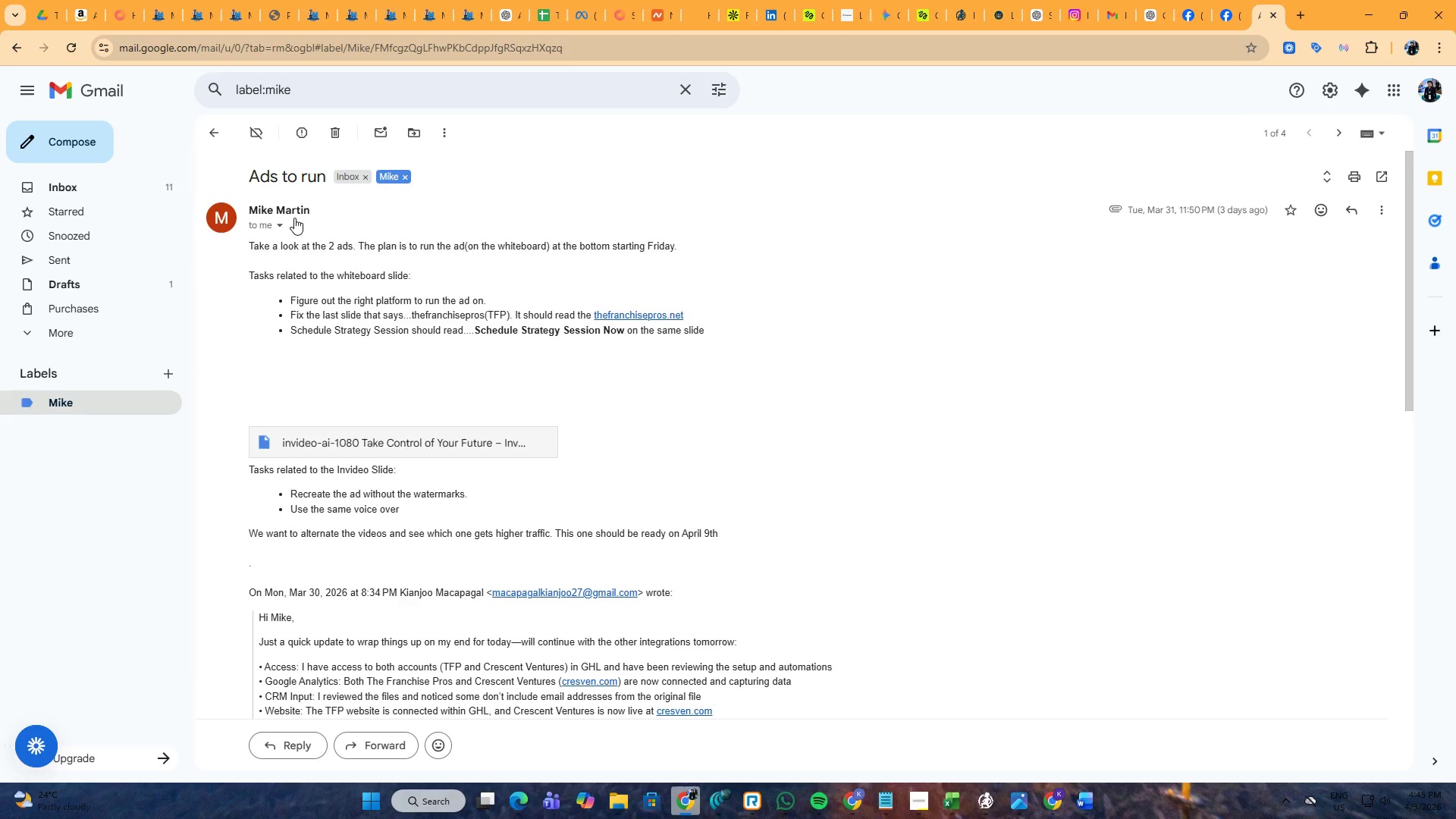 
left_click([294, 218])
 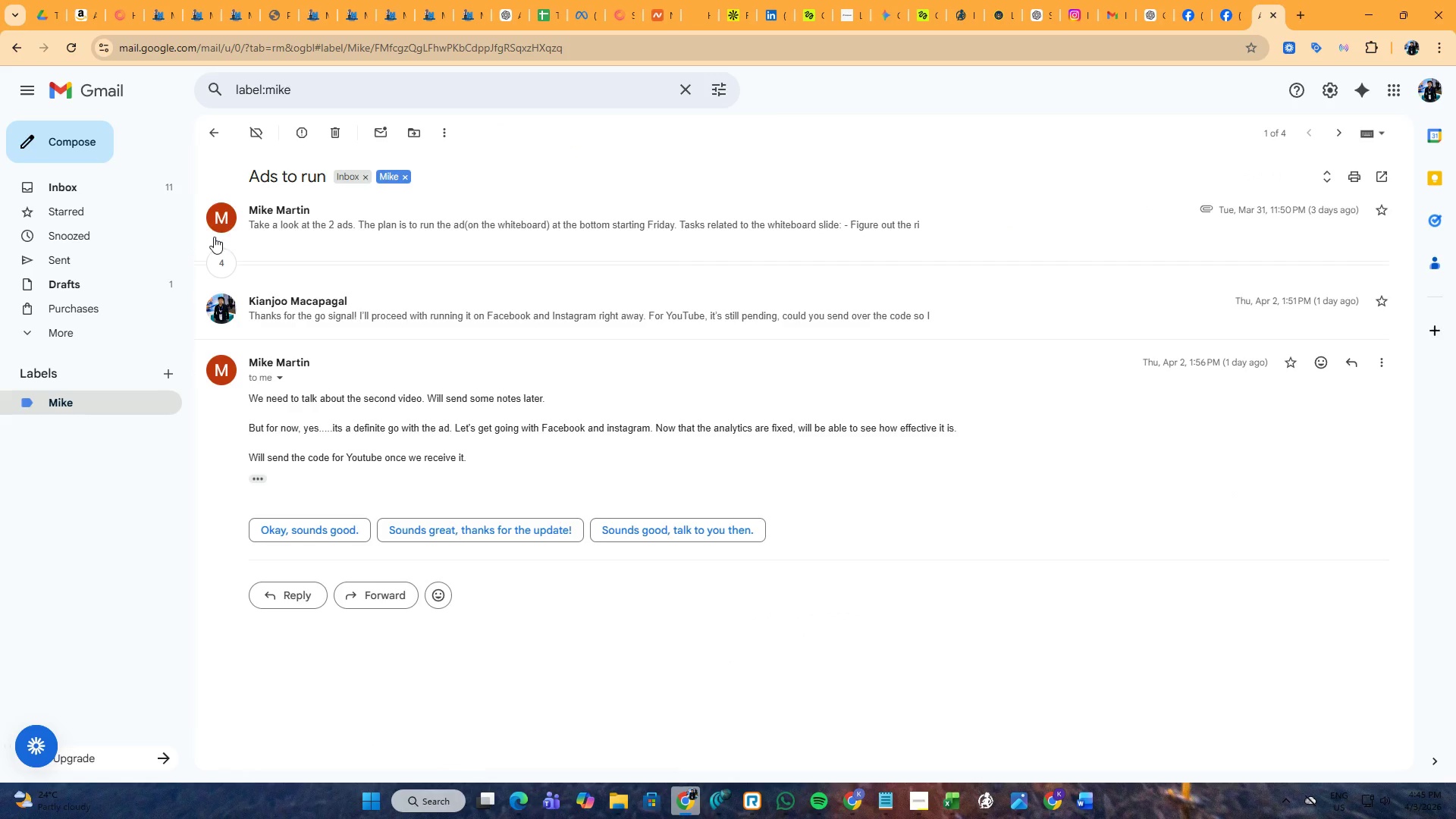 
left_click([216, 128])
 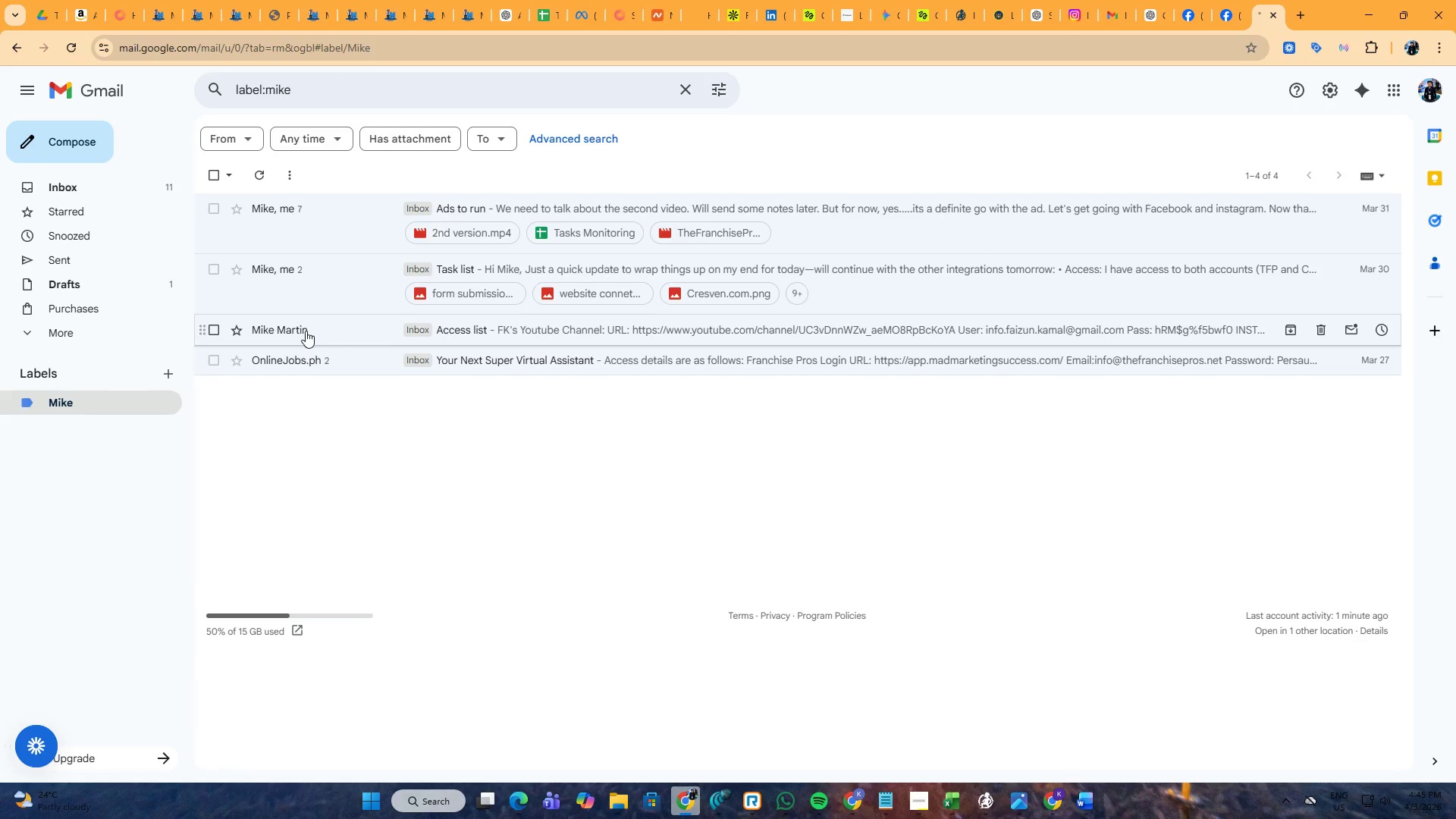 
left_click([306, 331])
 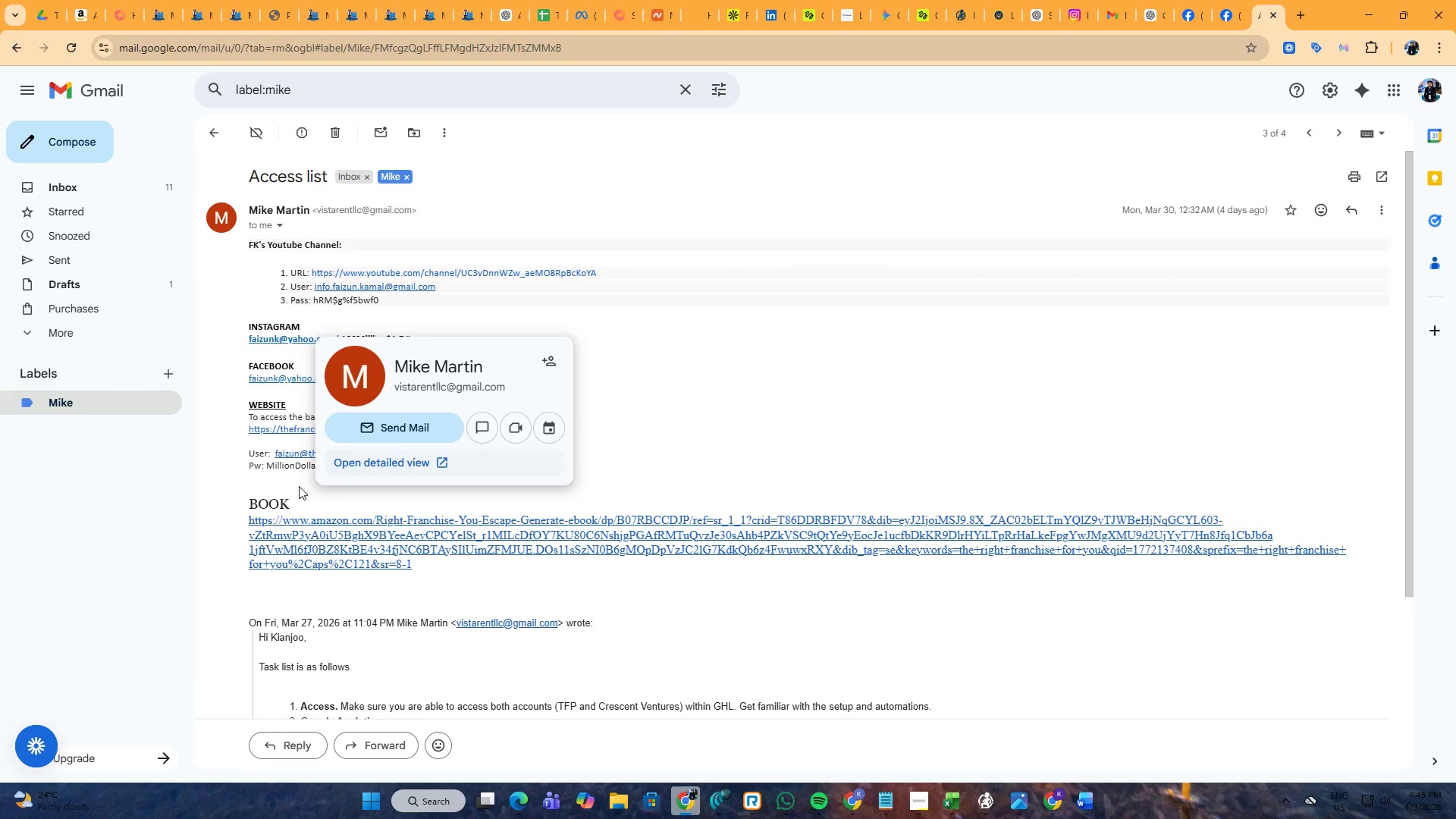 
scroll: coordinate [298, 489], scroll_direction: down, amount: 4.0
 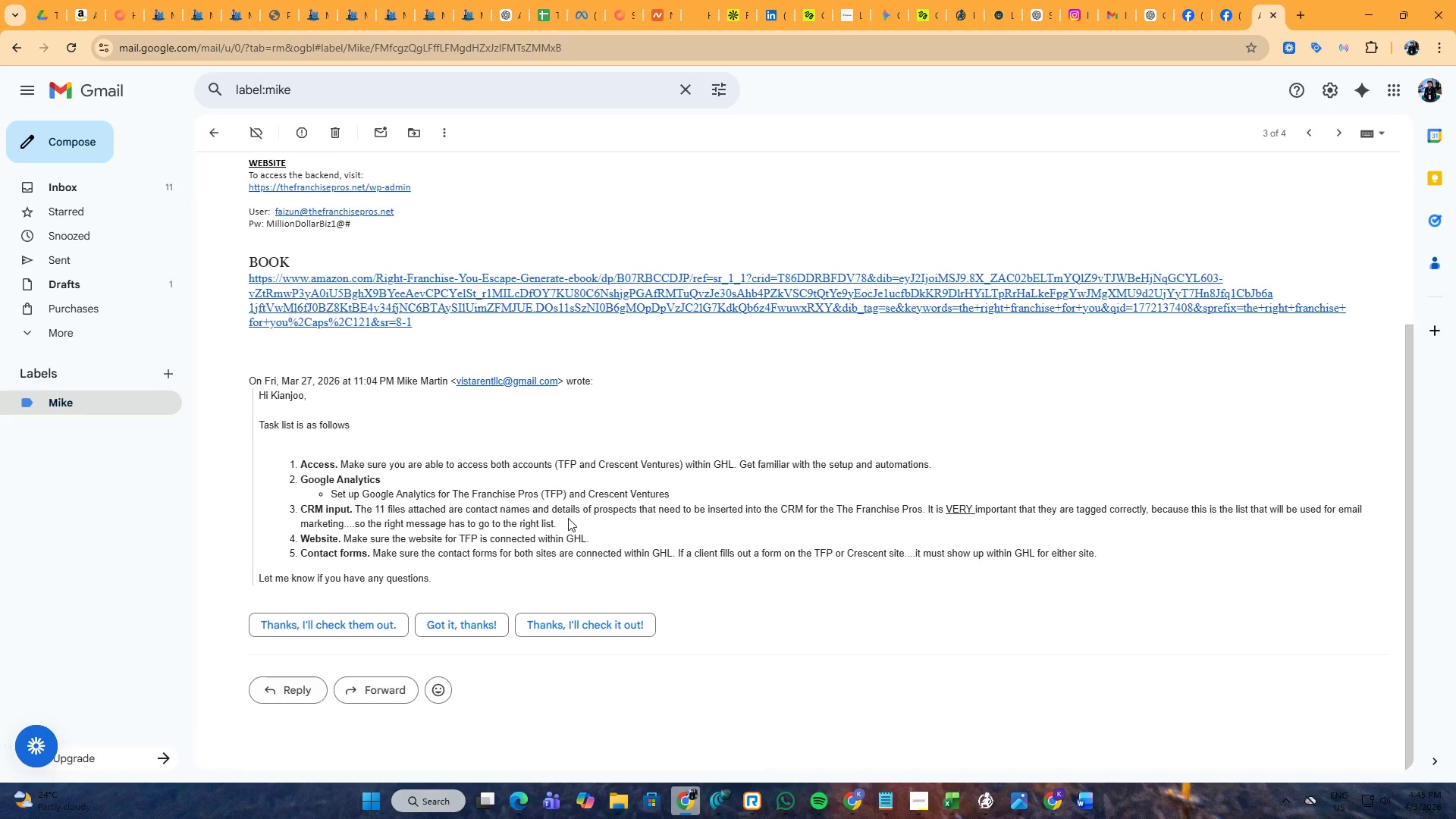 
scroll: coordinate [450, 430], scroll_direction: up, amount: 8.0
 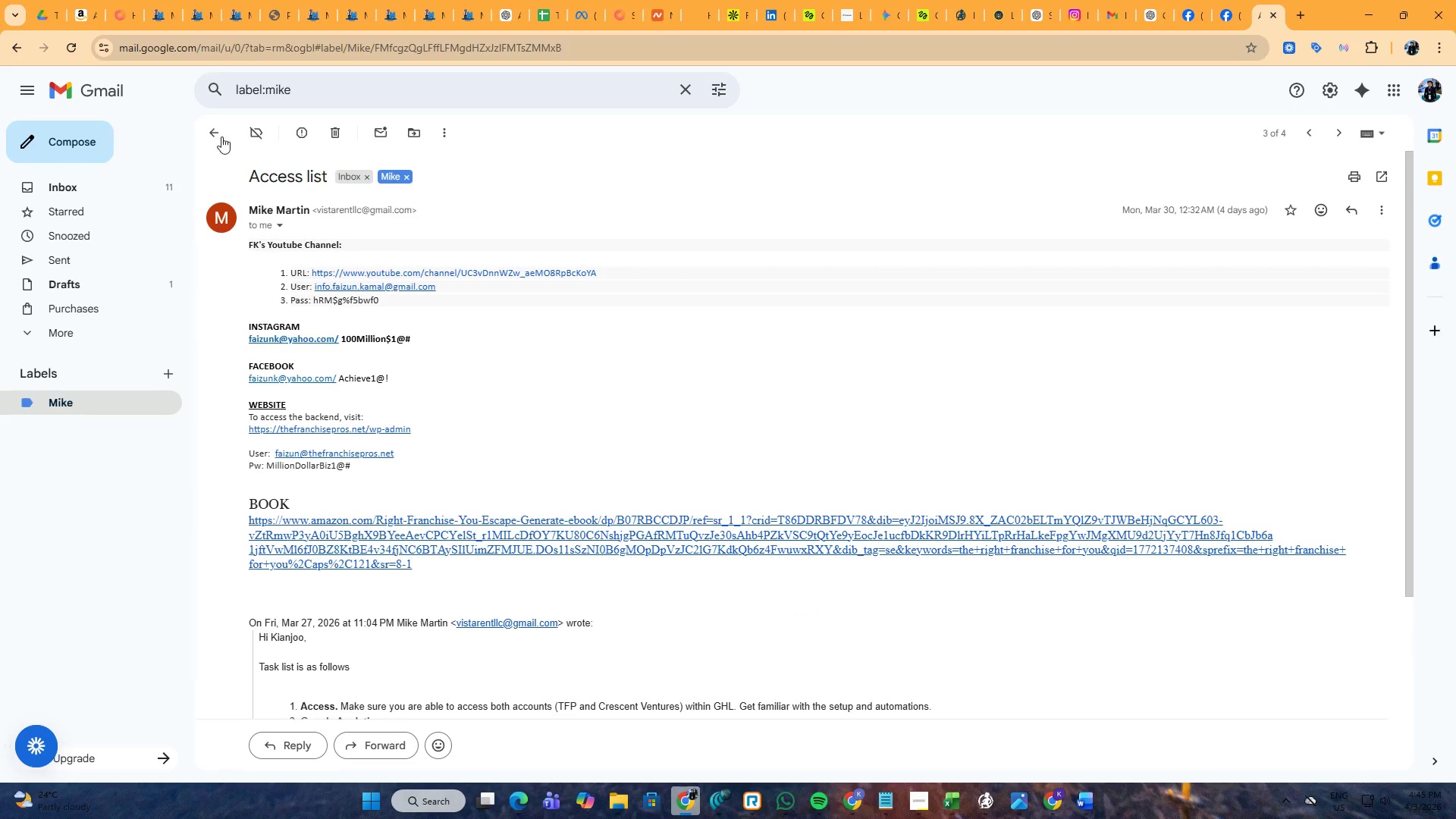 
left_click([200, 126])
 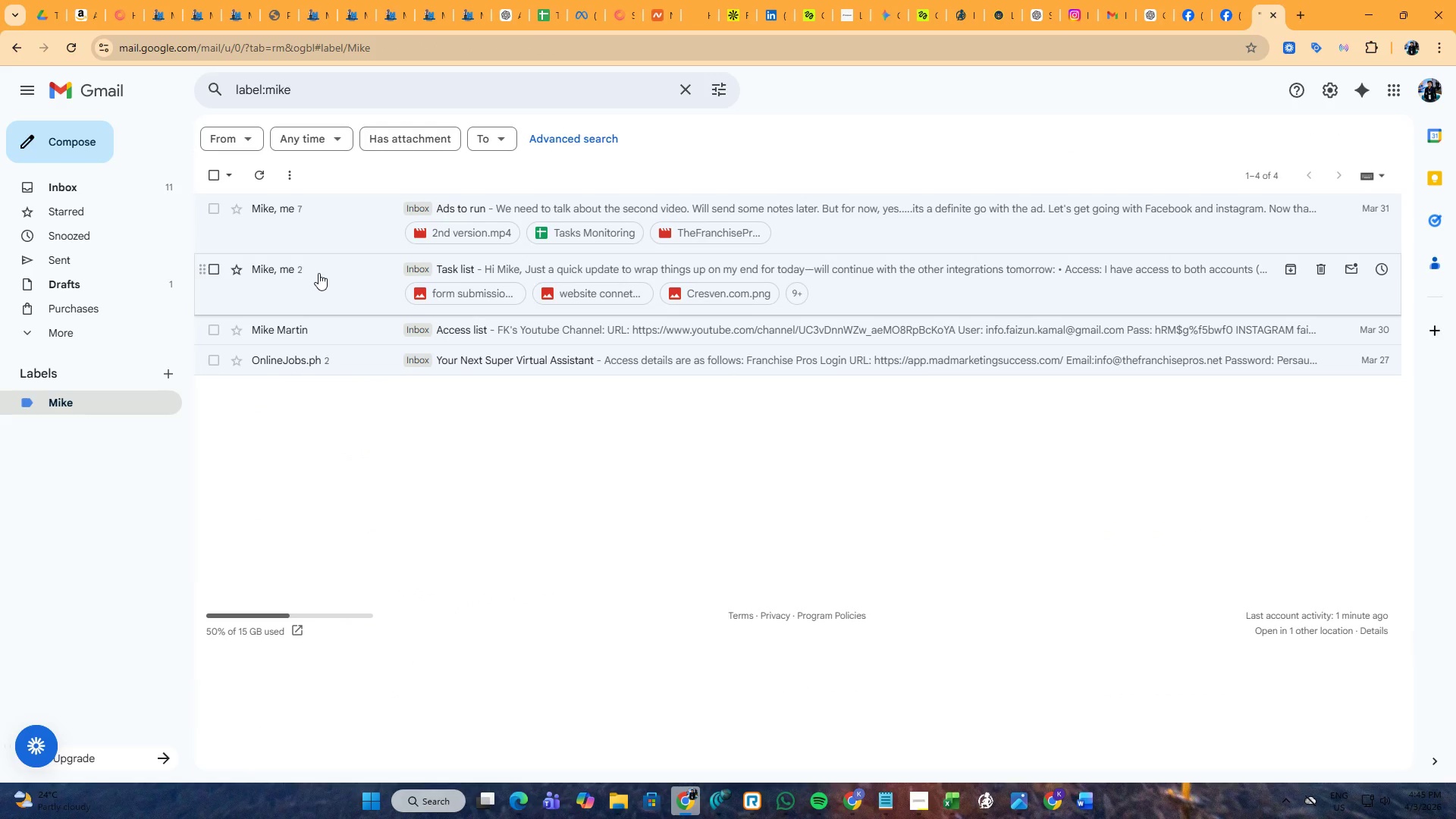 
left_click([320, 275])
 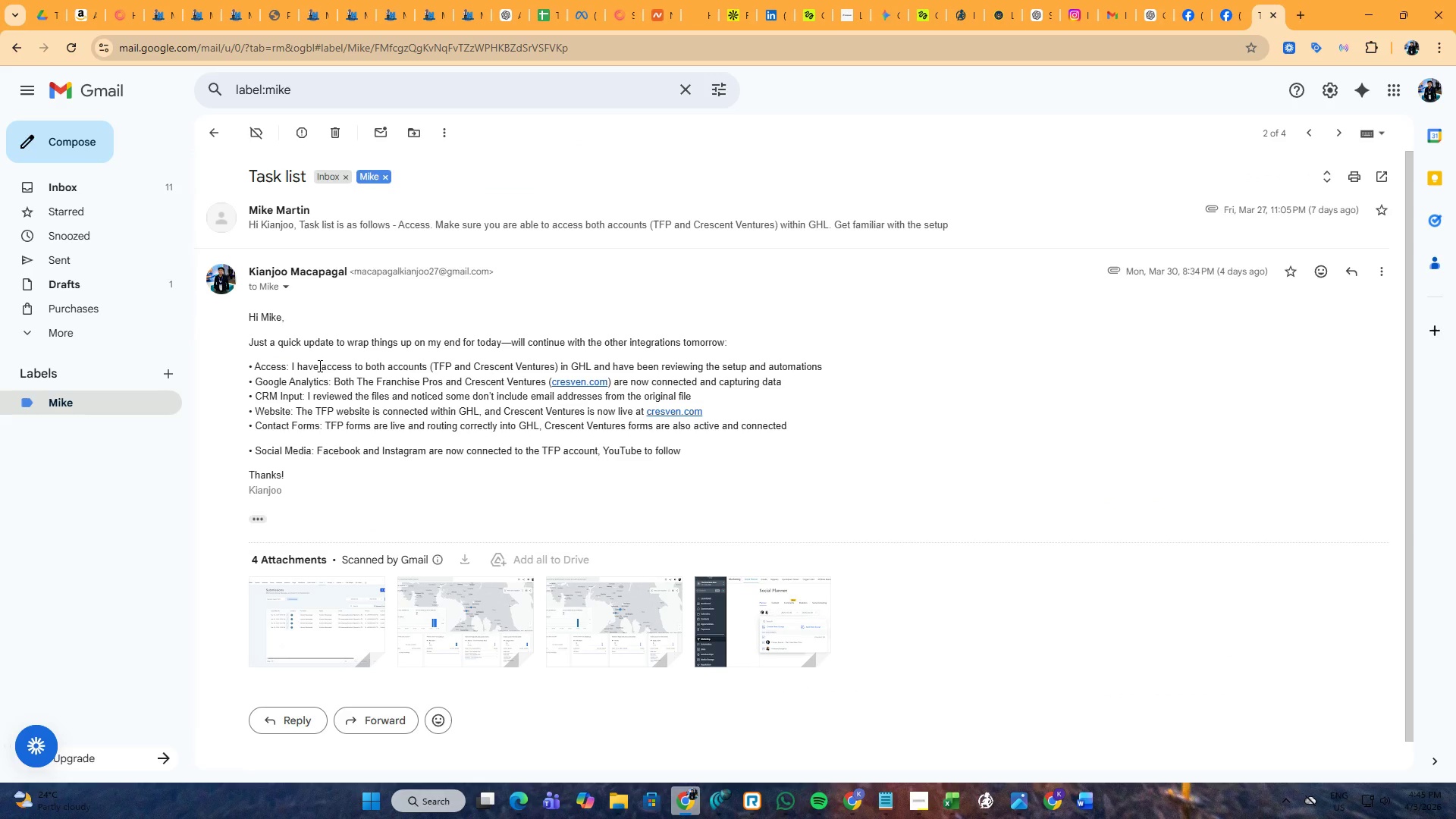 
scroll: coordinate [318, 366], scroll_direction: up, amount: 3.0
 